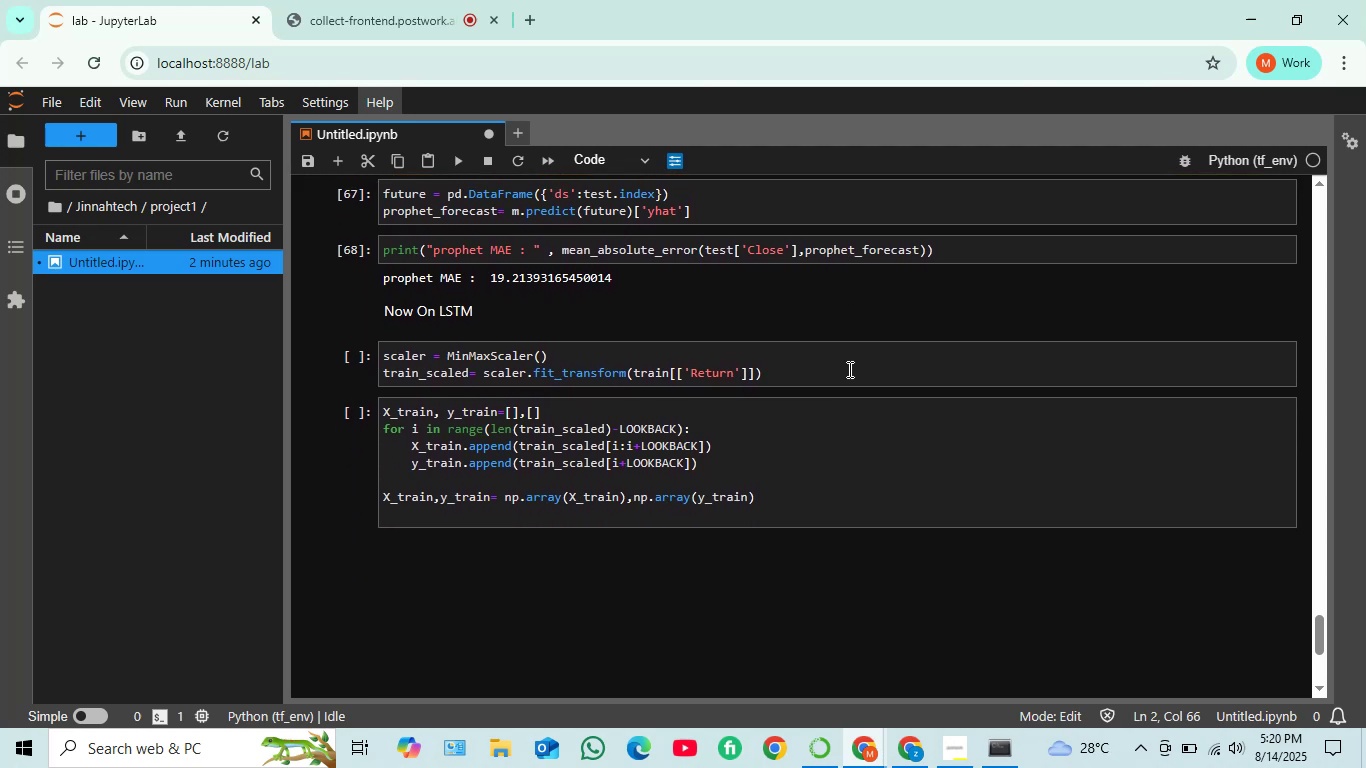 
scroll: coordinate [834, 372], scroll_direction: up, amount: 8.0
 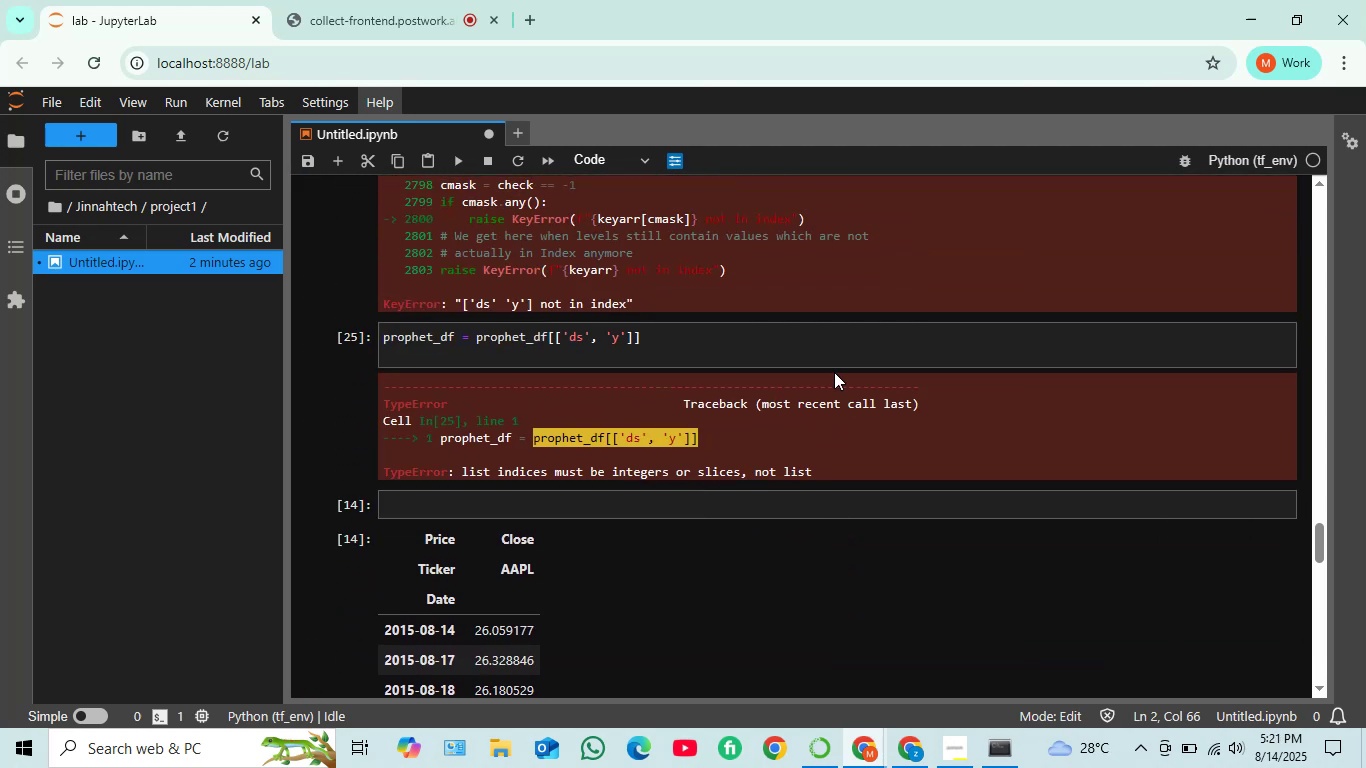 
scroll: coordinate [834, 373], scroll_direction: down, amount: 3.0
 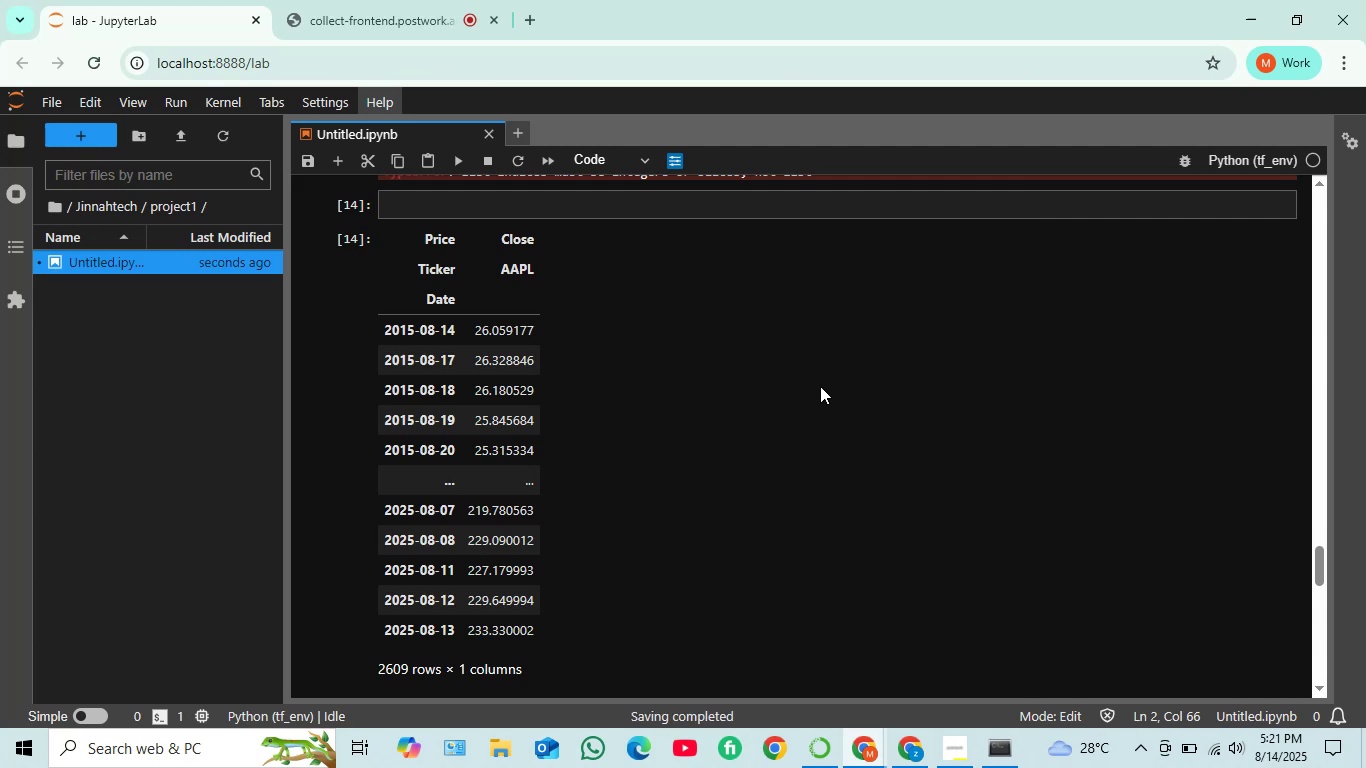 
wait(8.42)
 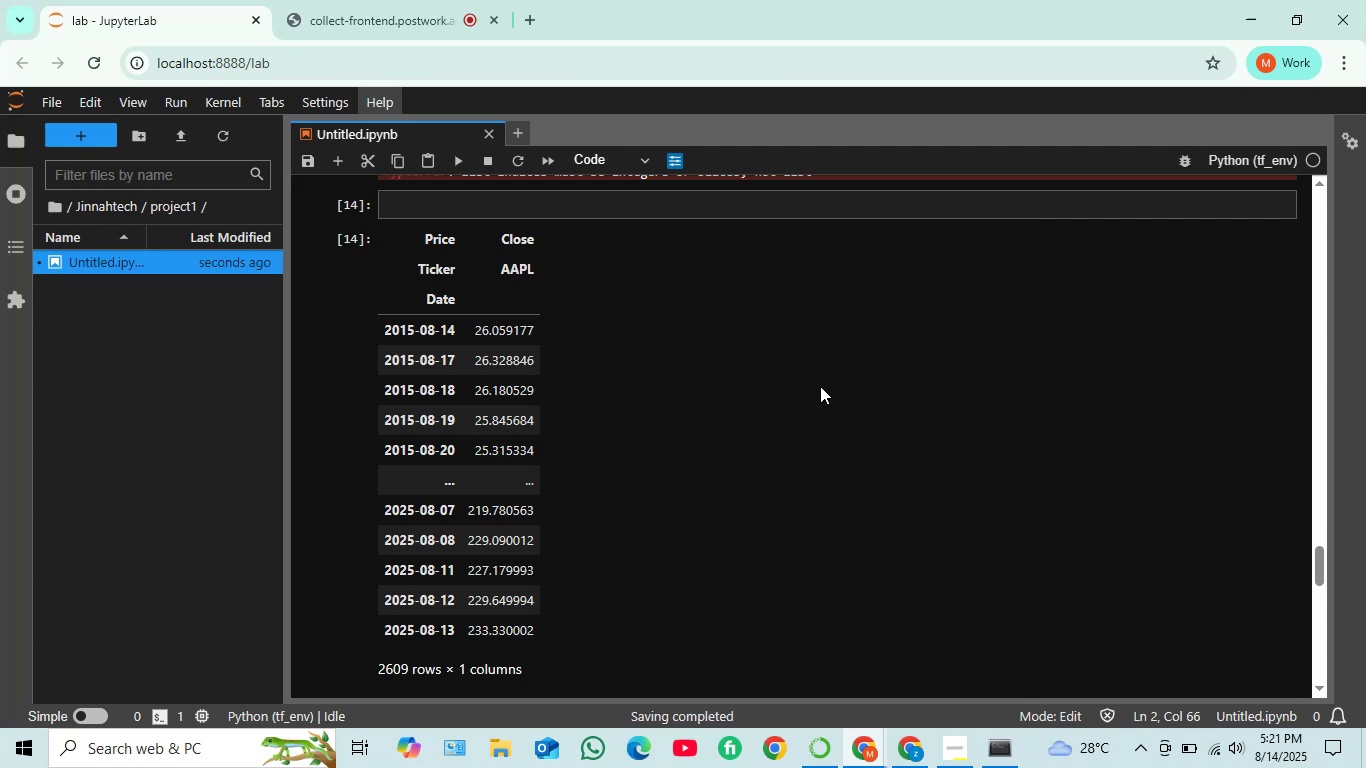 
scroll: coordinate [819, 387], scroll_direction: up, amount: 3.0
 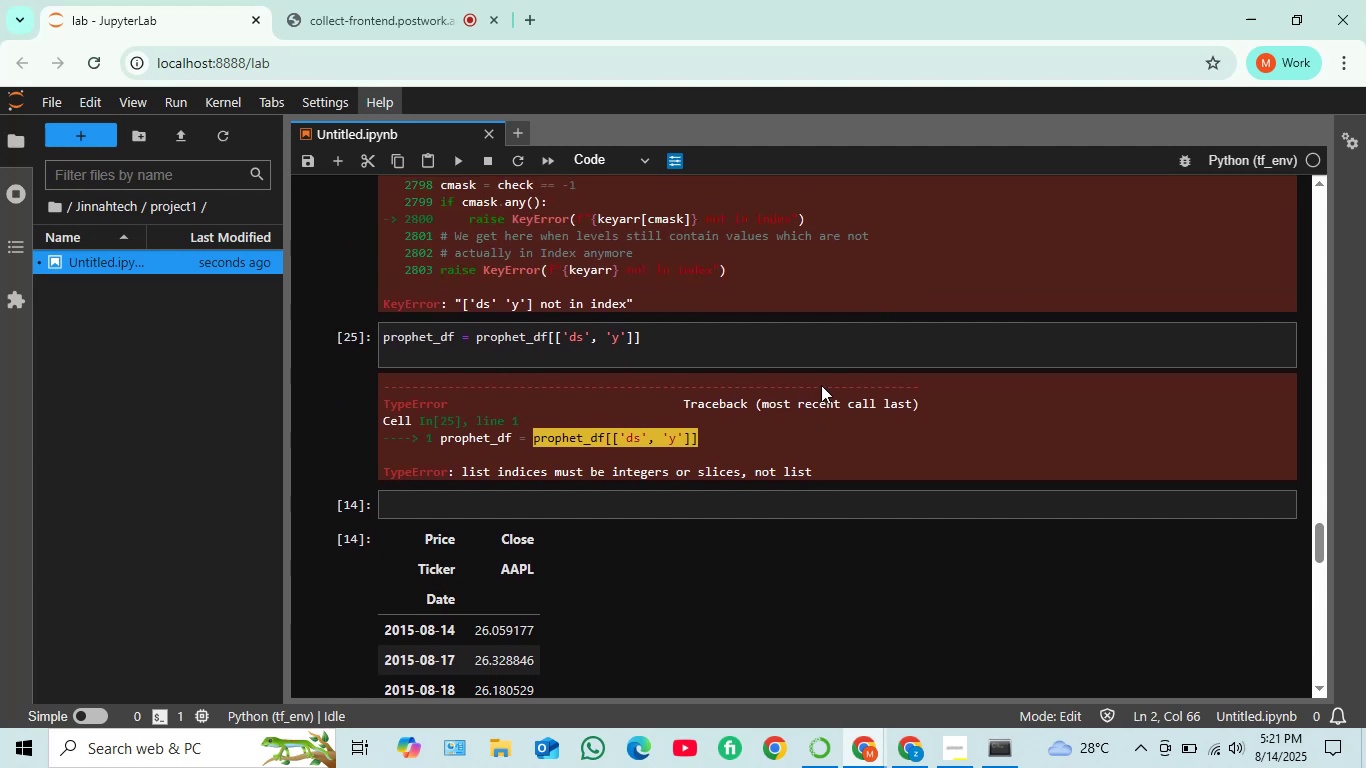 
scroll: coordinate [822, 385], scroll_direction: down, amount: 1.0
 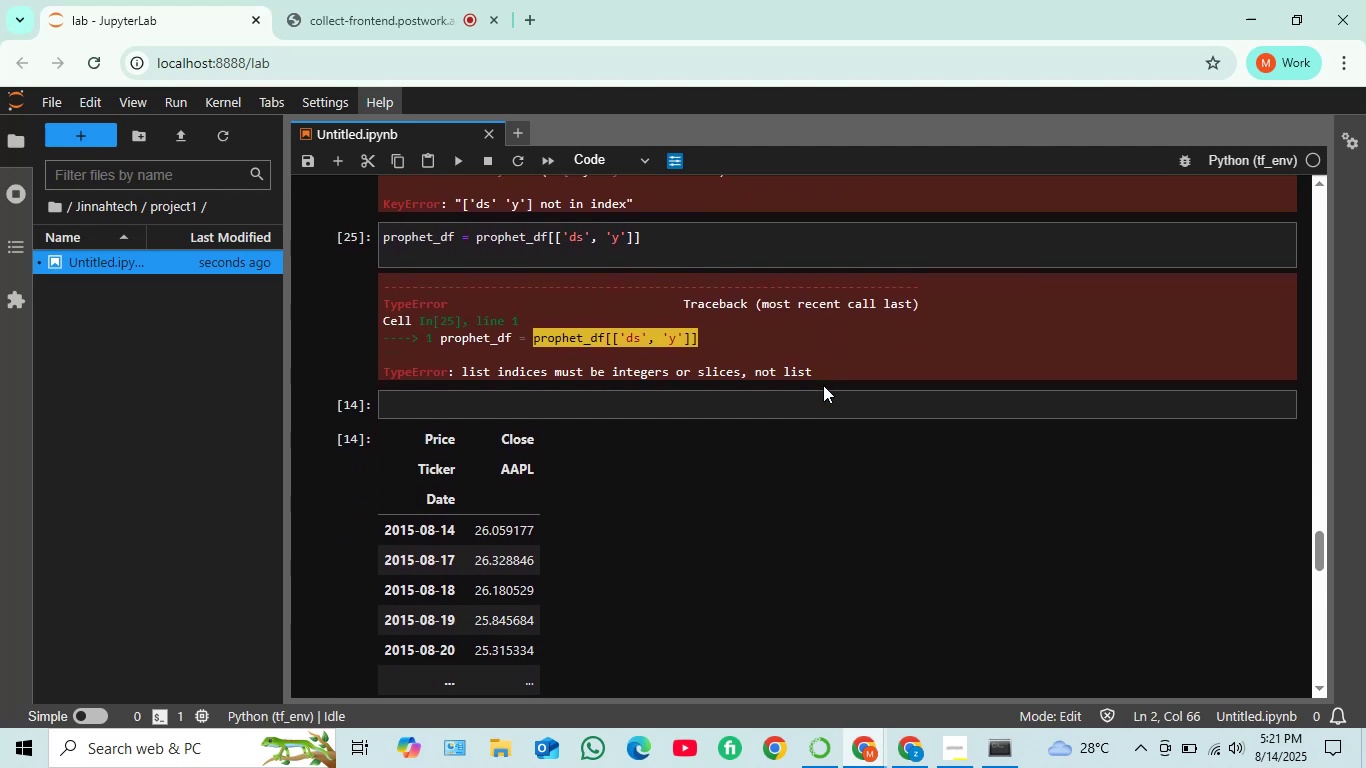 
wait(5.8)
 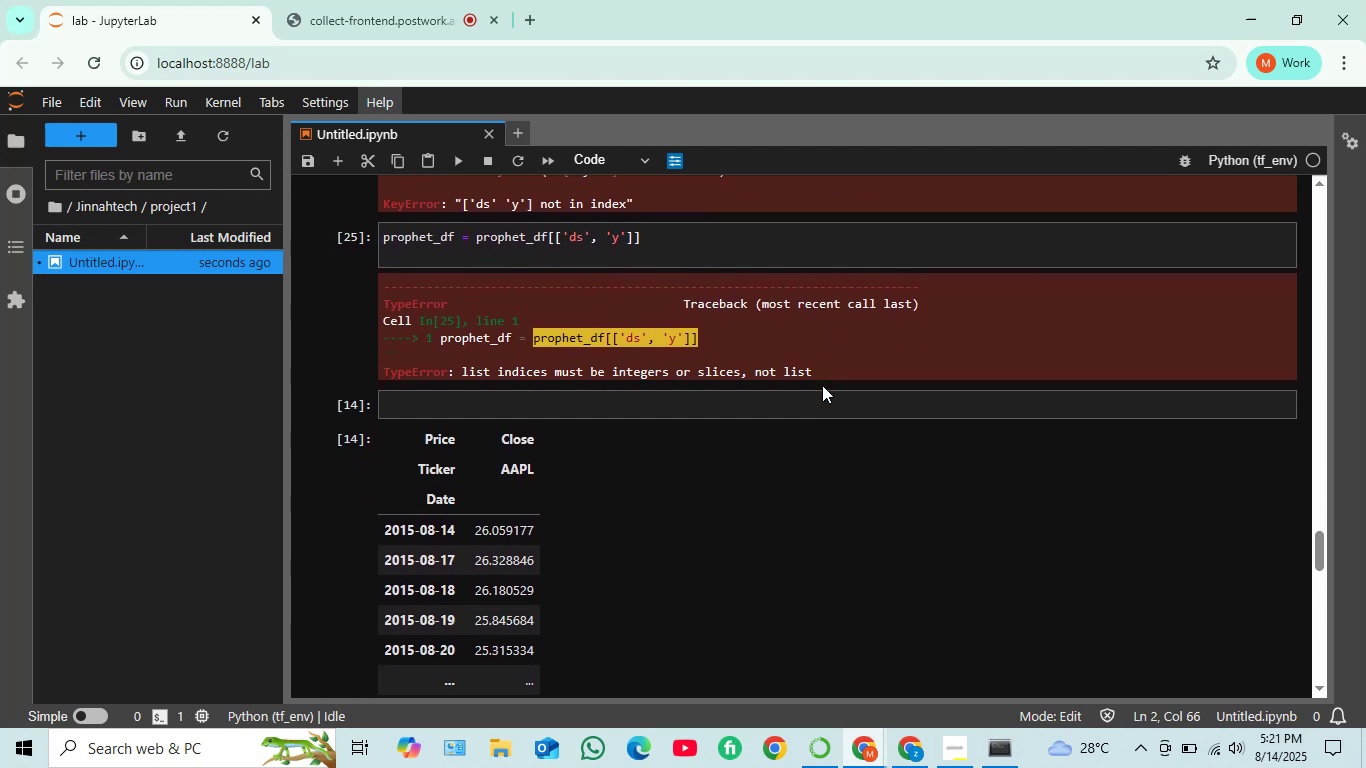 
scroll: coordinate [854, 290], scroll_direction: down, amount: 8.0
 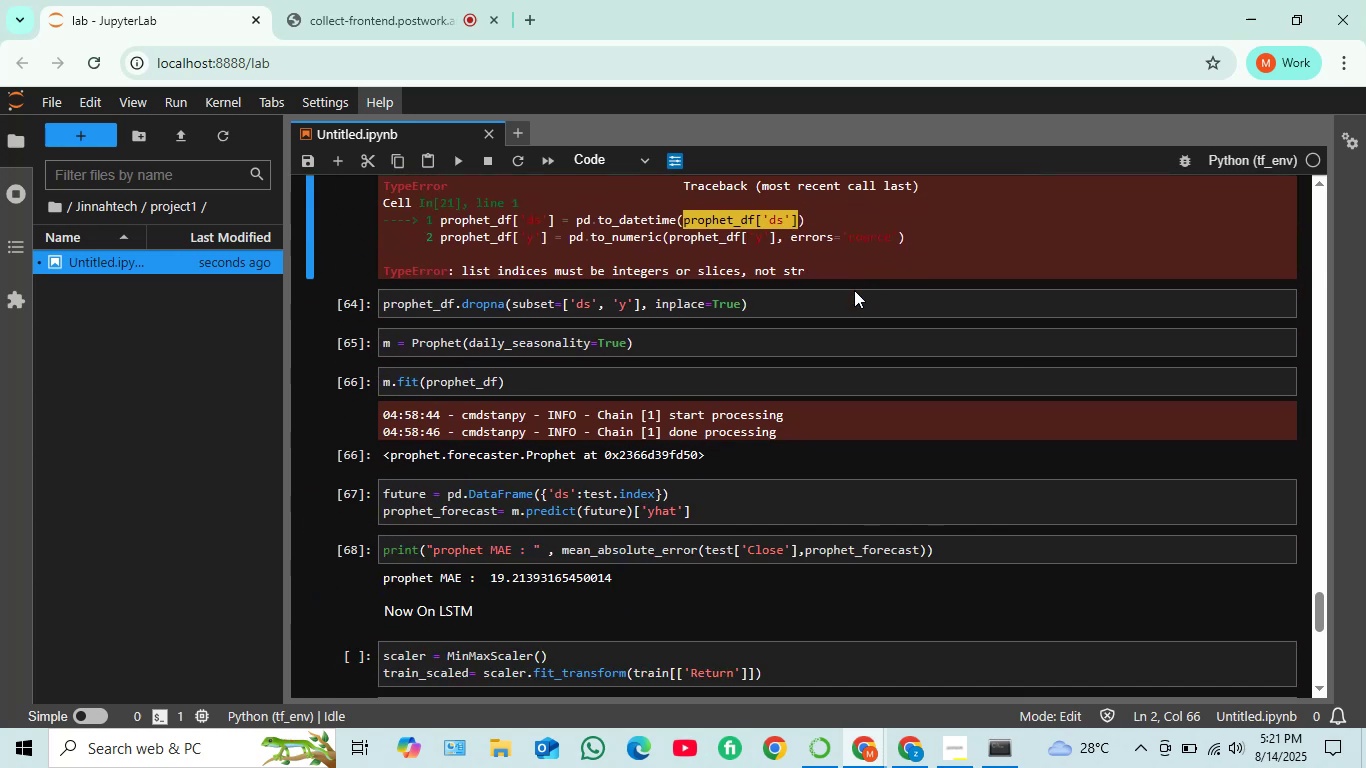 
scroll: coordinate [825, 288], scroll_direction: up, amount: 11.0
 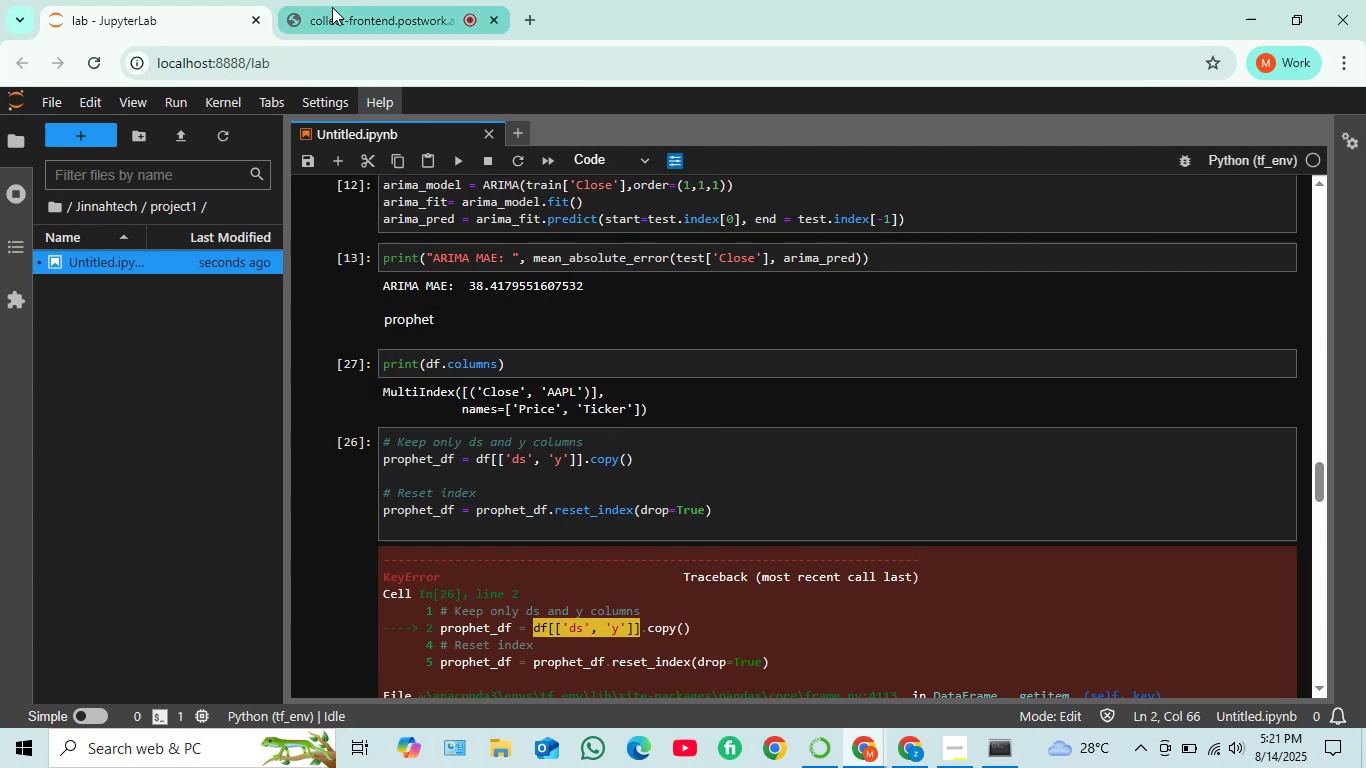 
wait(5.61)
 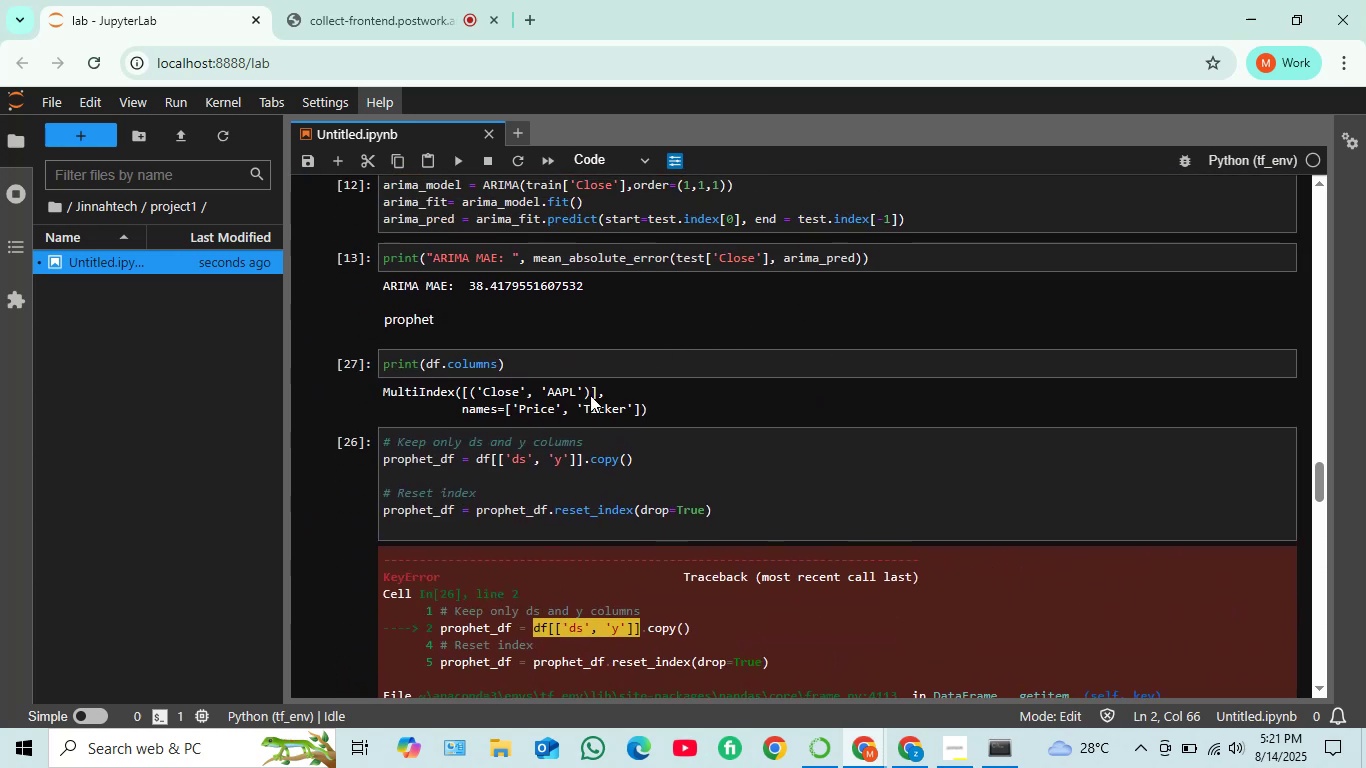 
left_click([860, 766])
 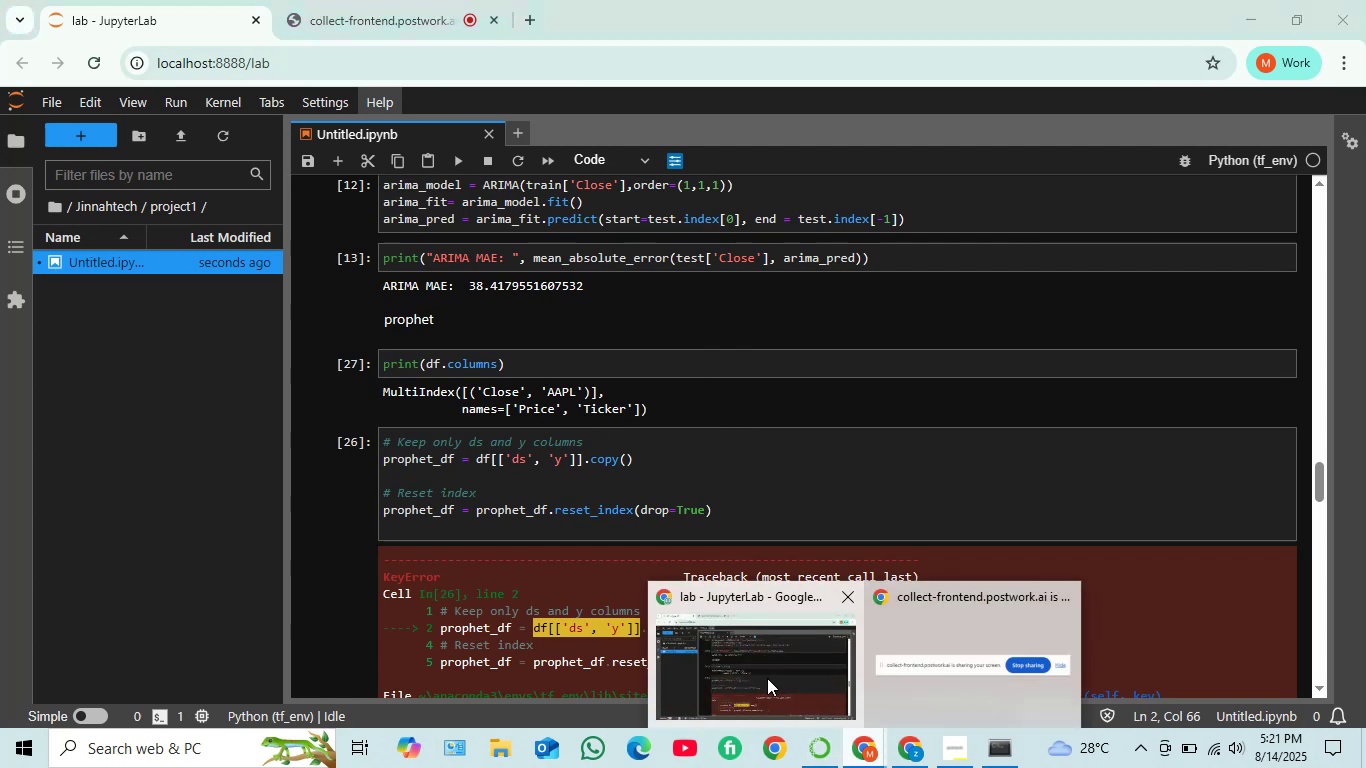 
left_click([767, 677])
 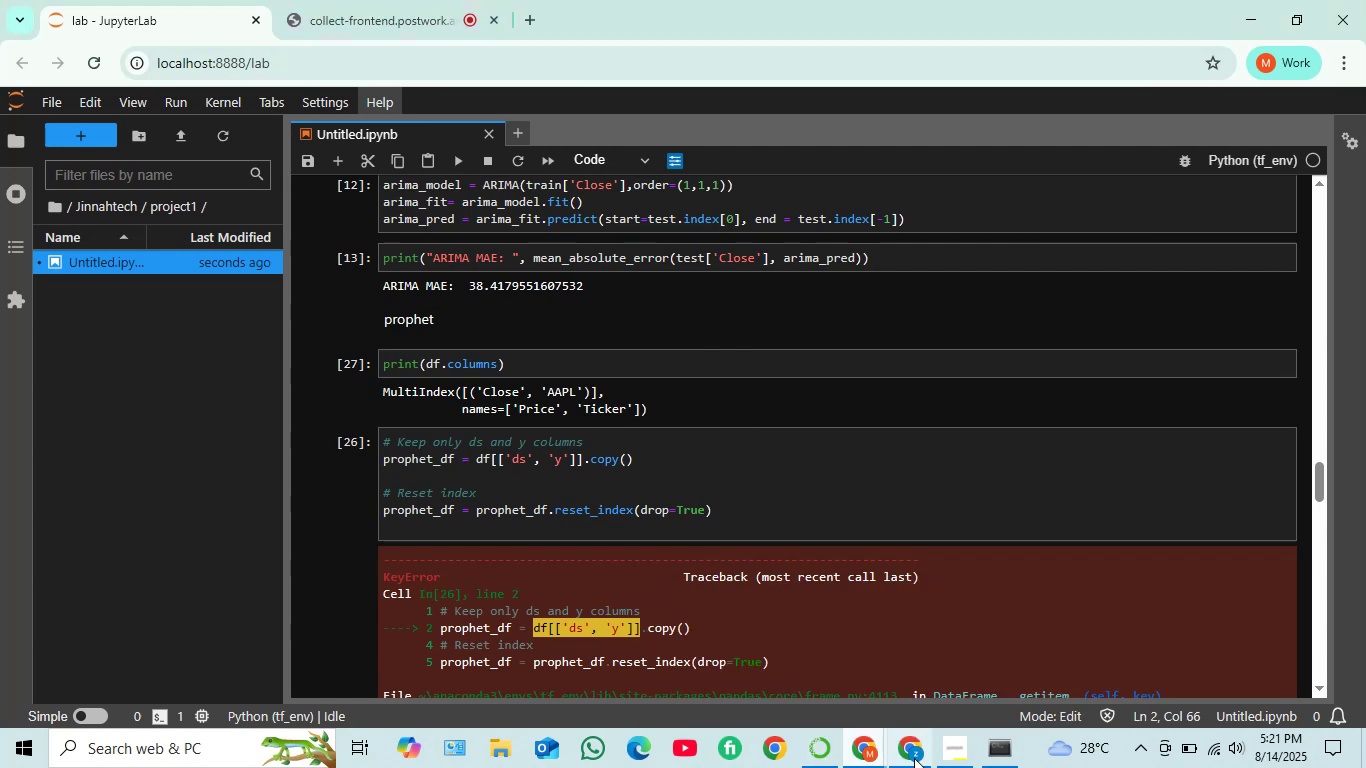 
left_click([915, 758])
 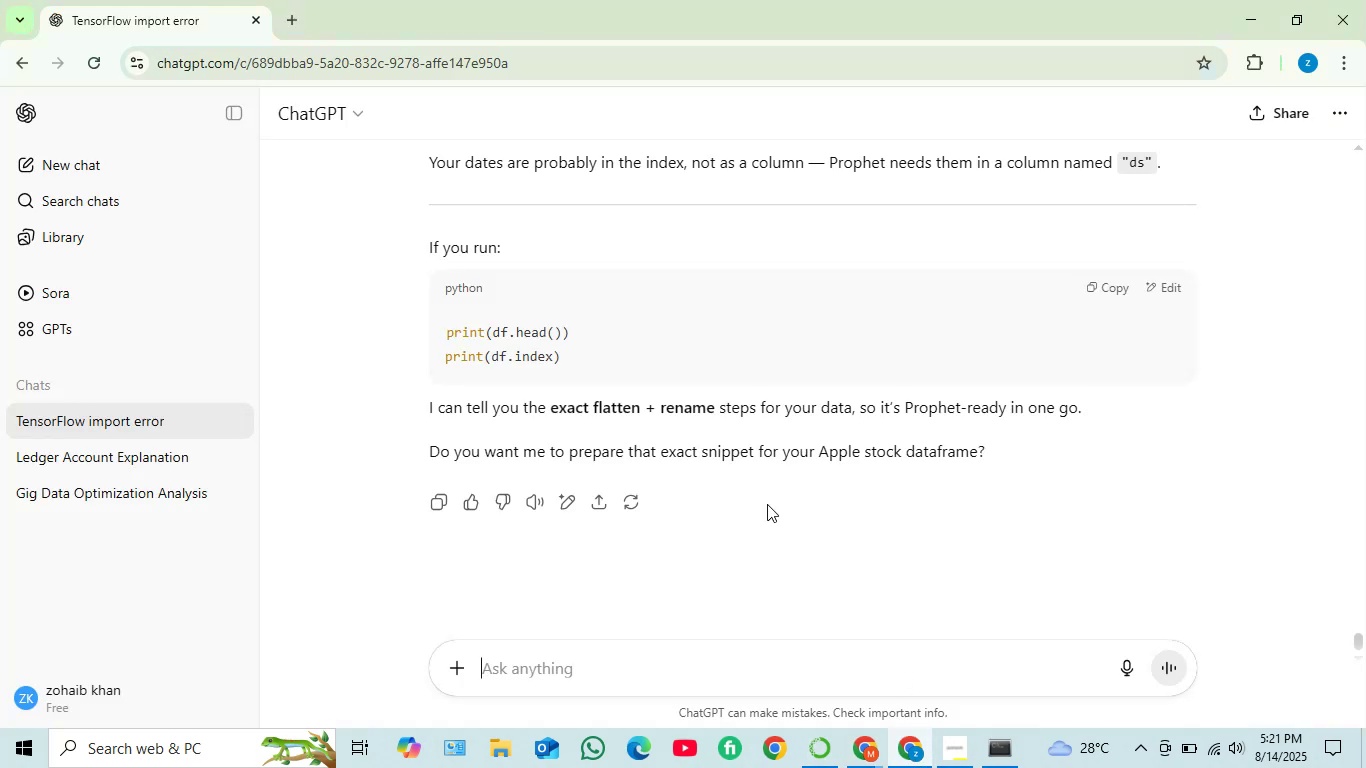 
scroll: coordinate [745, 443], scroll_direction: up, amount: 2.0
 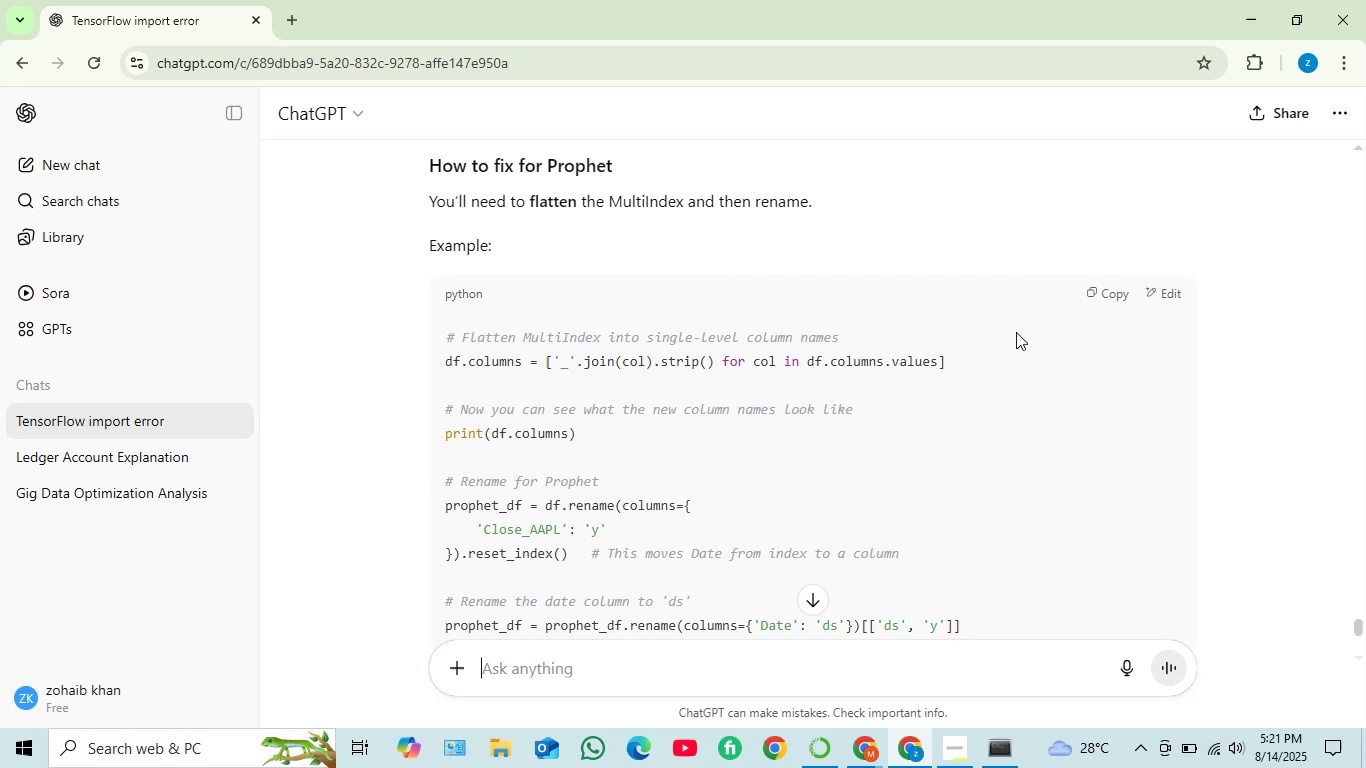 
left_click([1109, 298])
 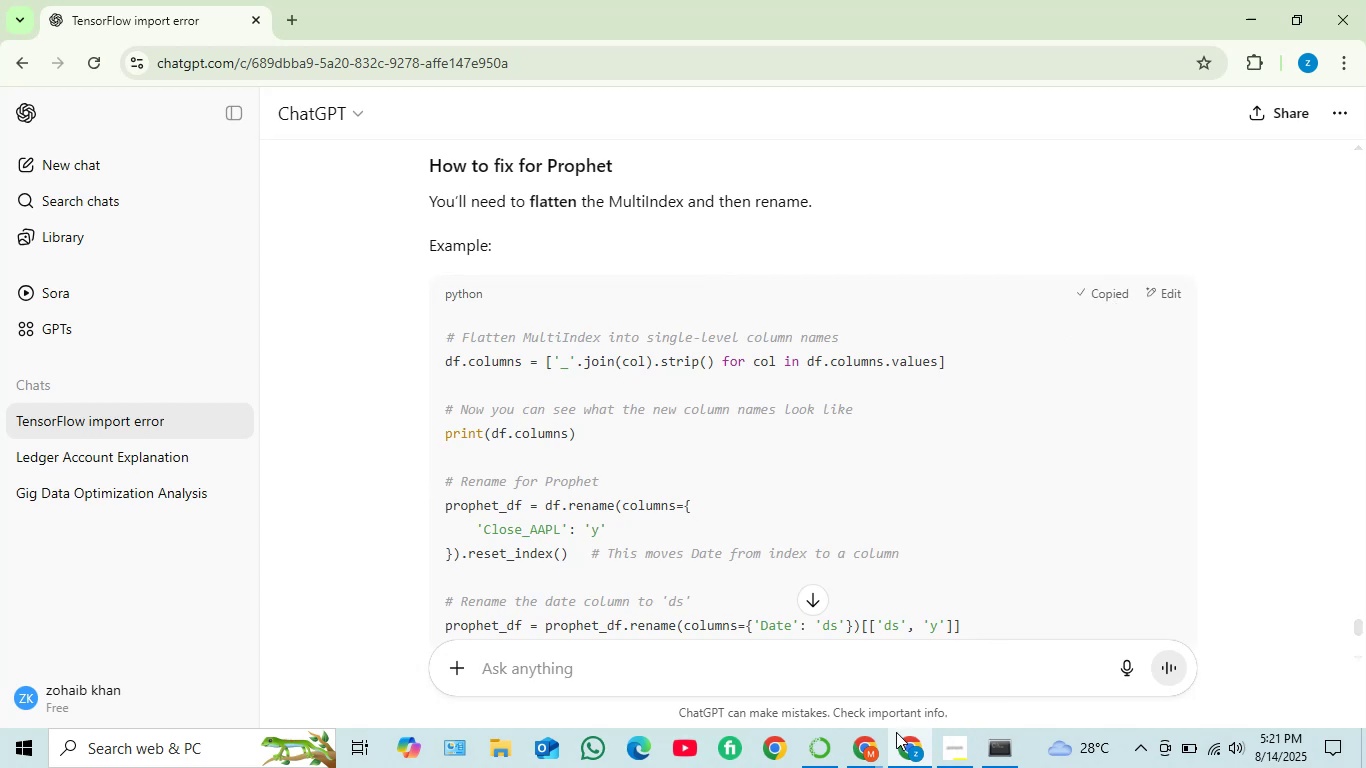 
left_click([865, 750])
 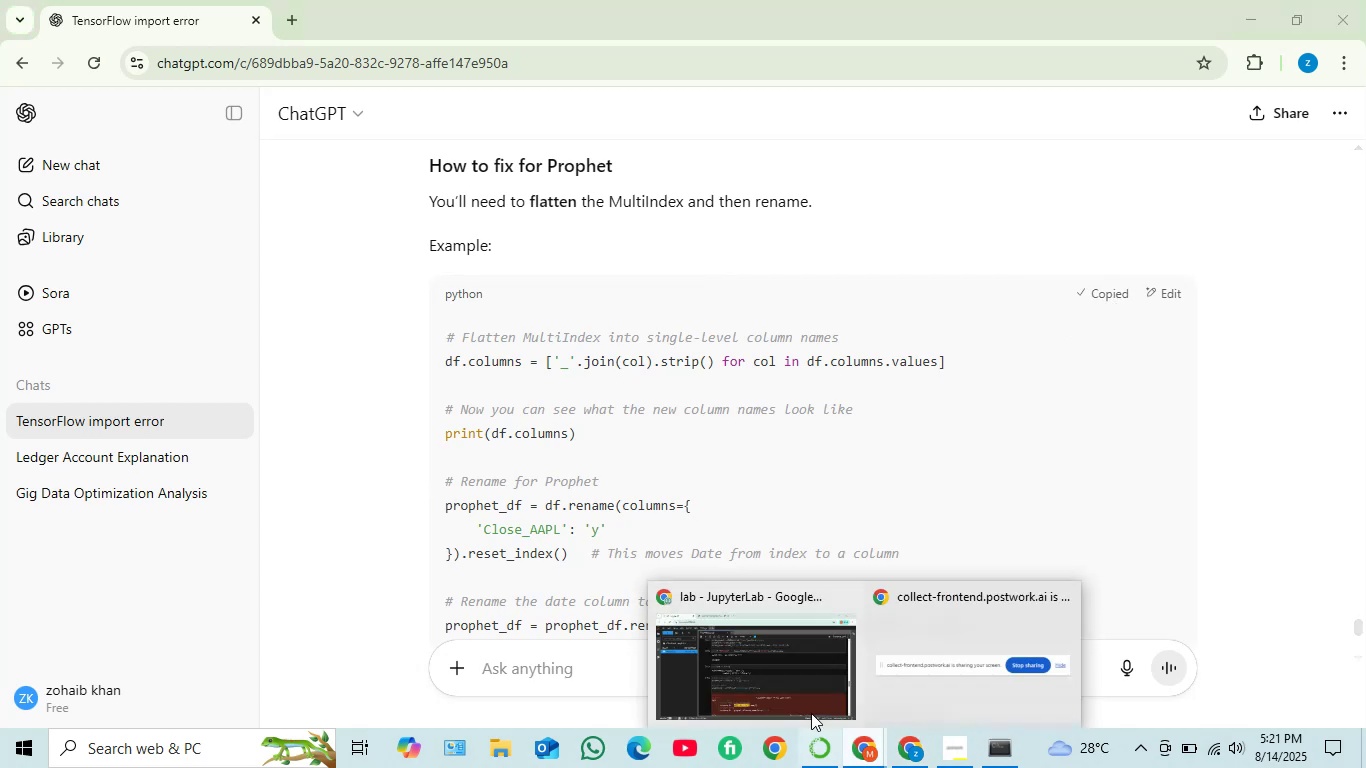 
left_click([773, 691])
 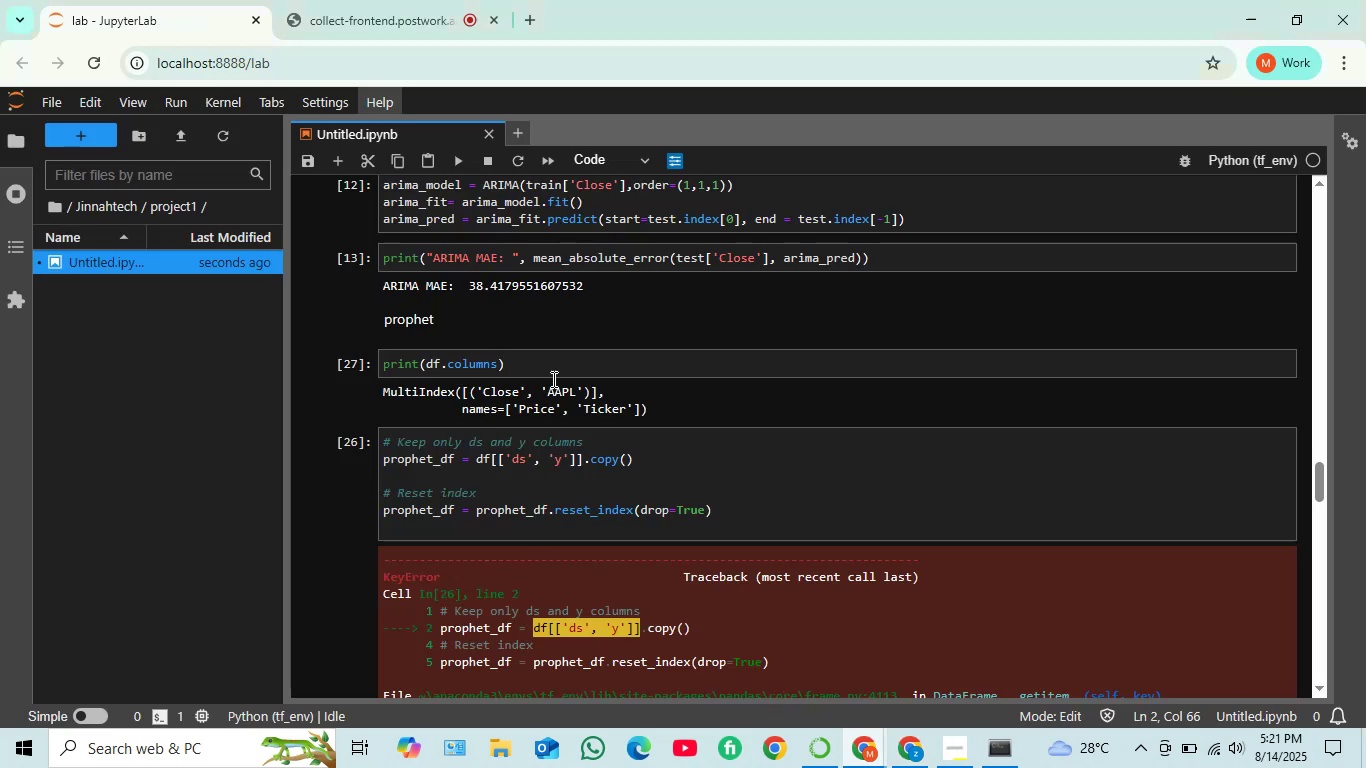 
scroll: coordinate [554, 388], scroll_direction: down, amount: 1.0
 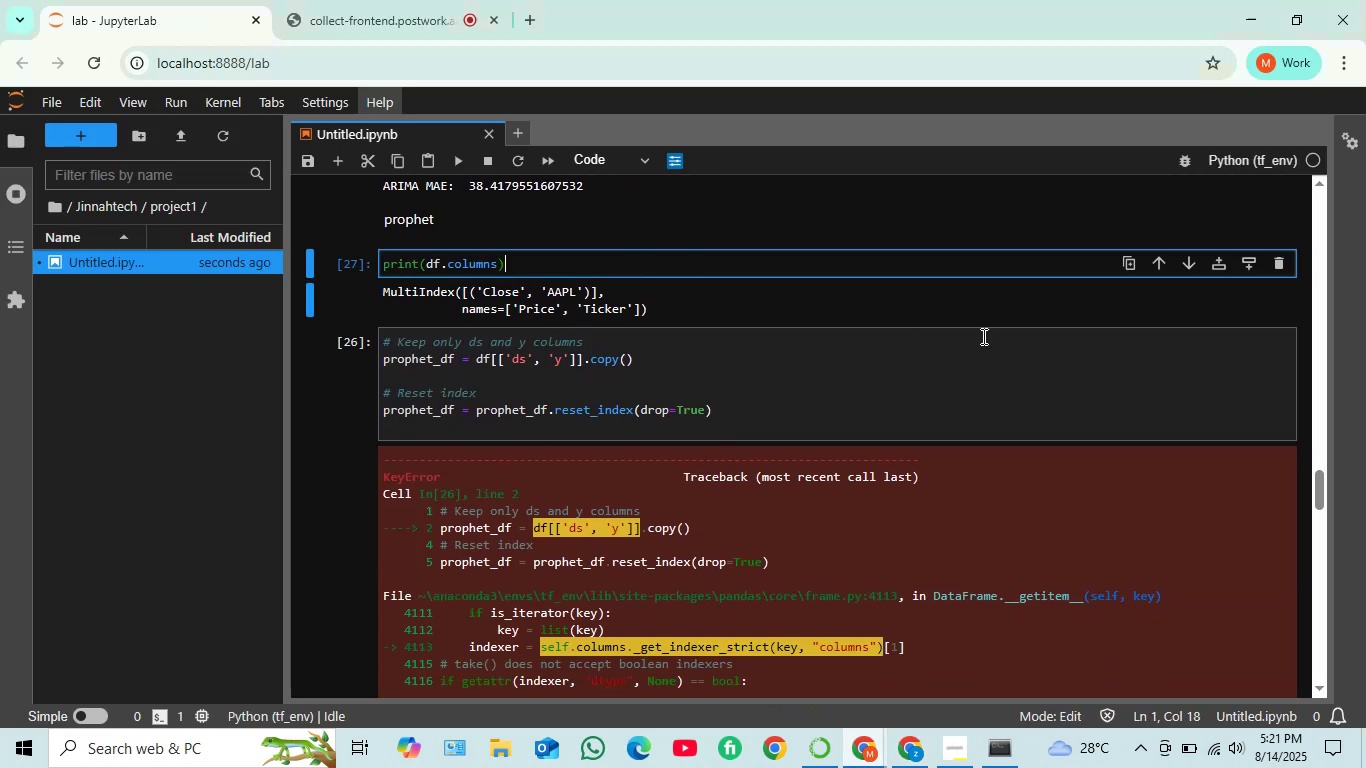 
left_click([1248, 266])
 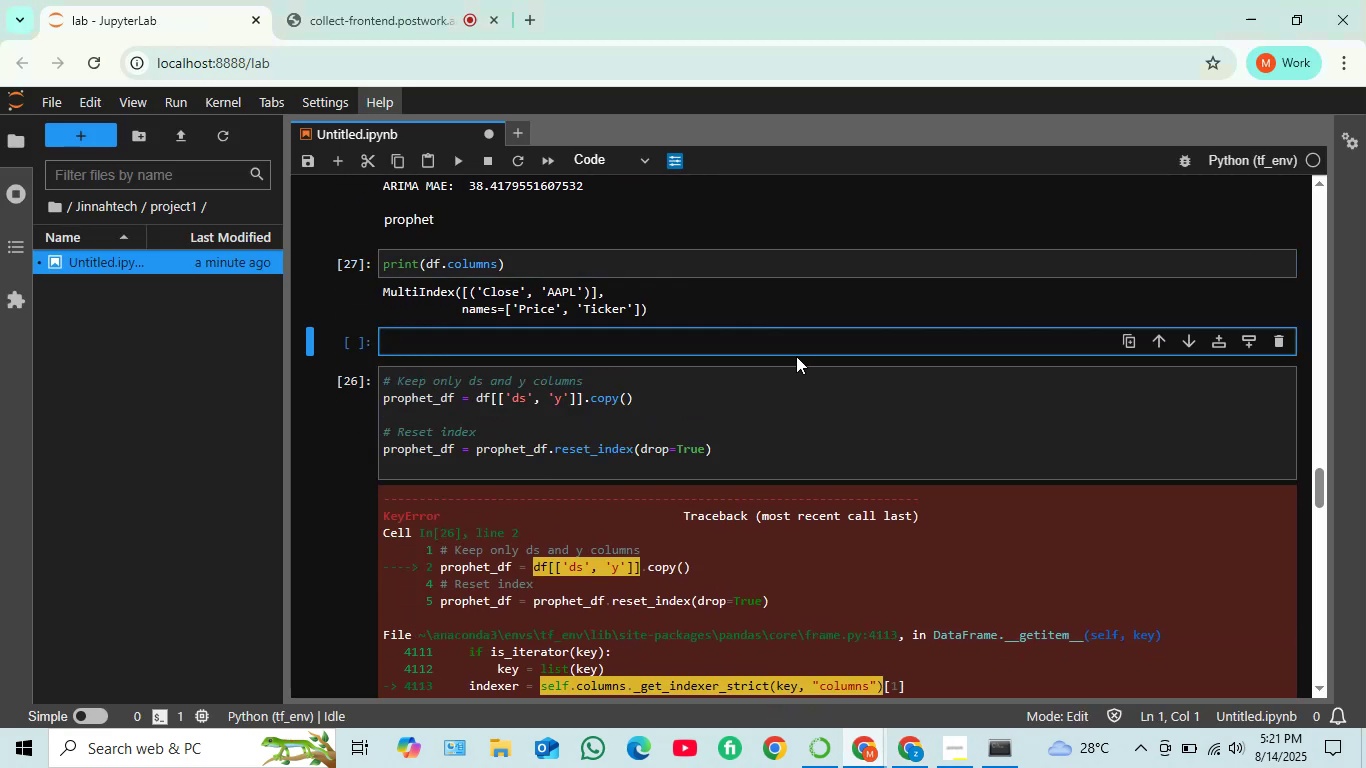 
left_click([792, 340])
 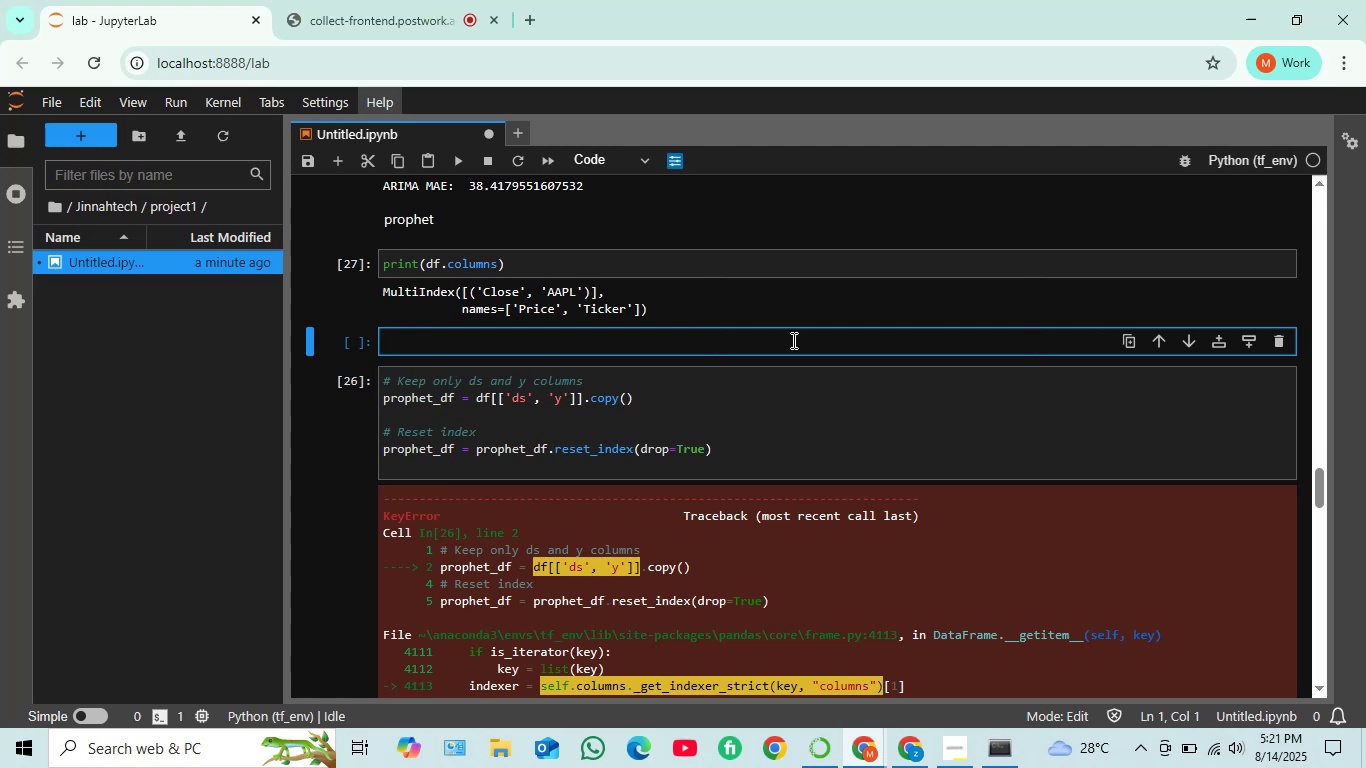 
key(Control+V)
 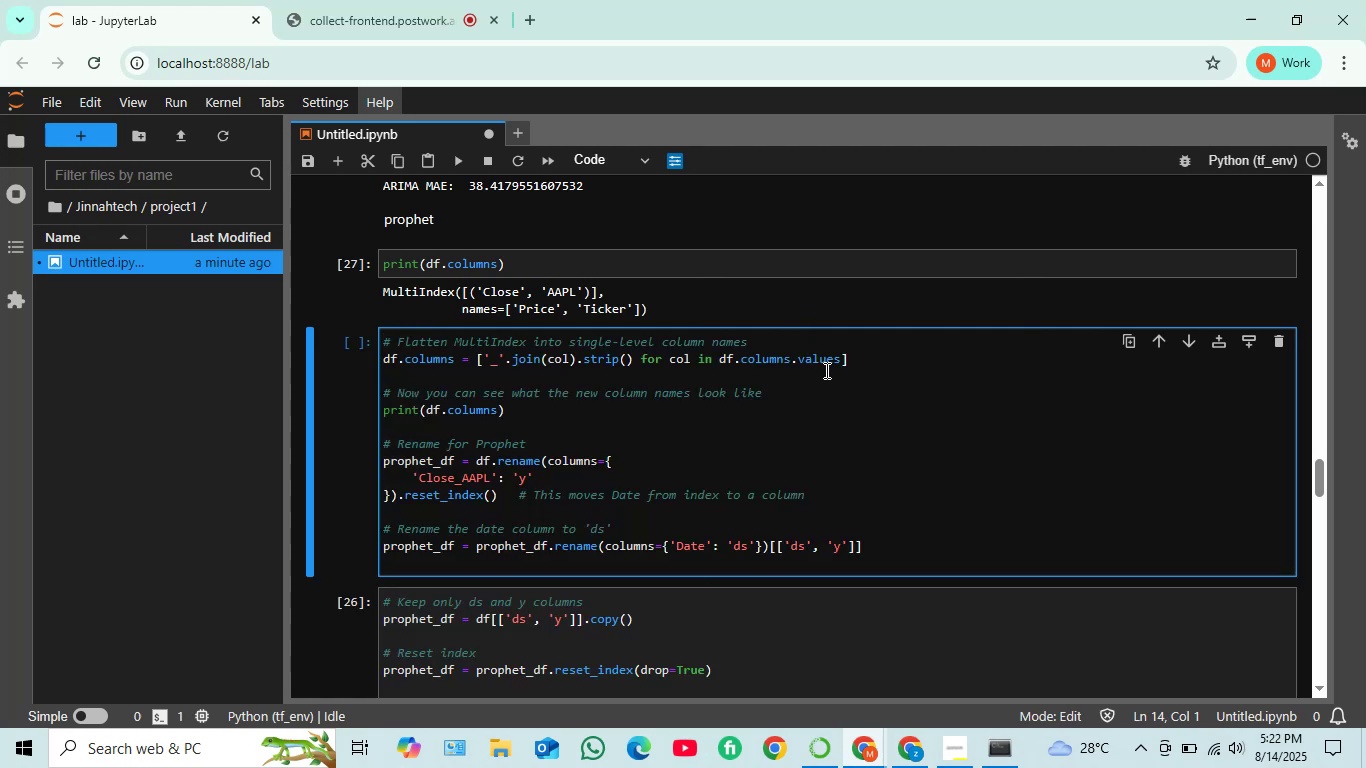 
scroll: coordinate [793, 419], scroll_direction: down, amount: 3.0
 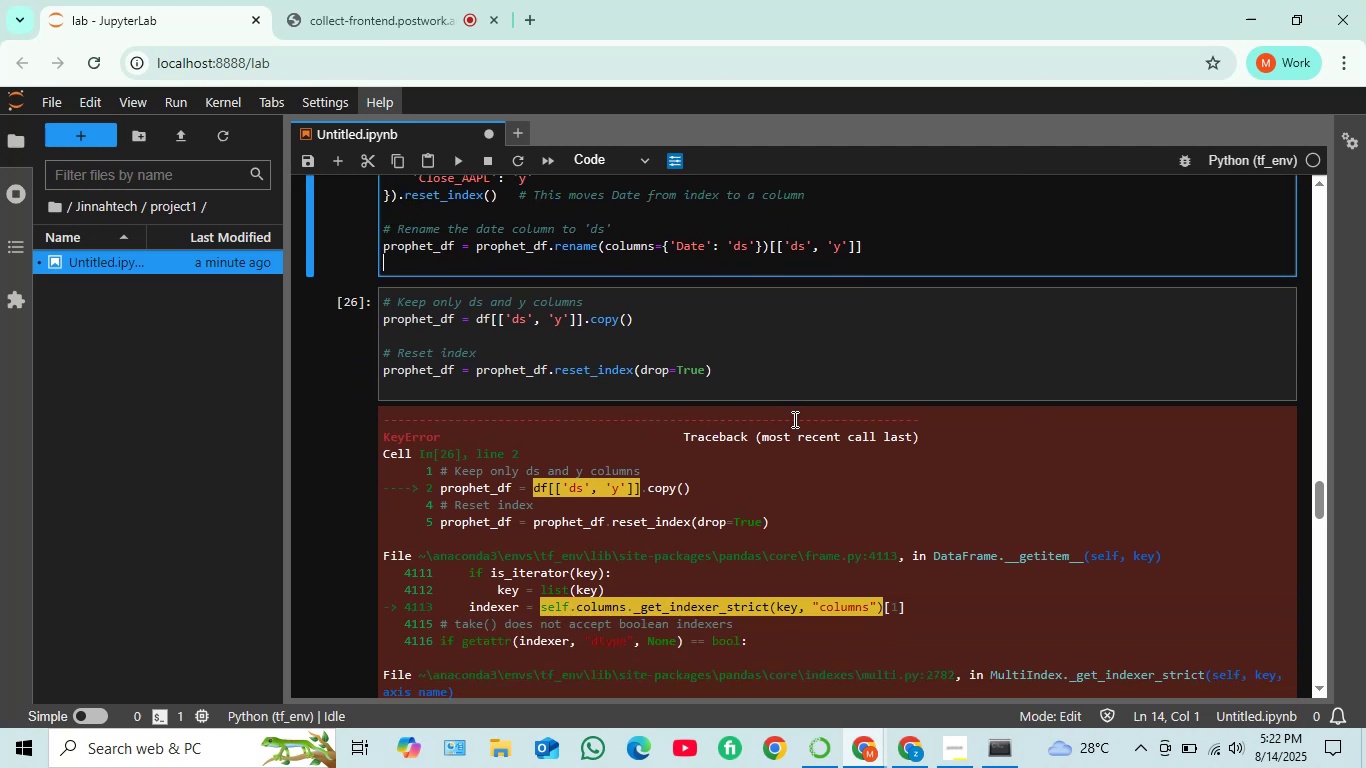 
scroll: coordinate [793, 419], scroll_direction: up, amount: 1.0
 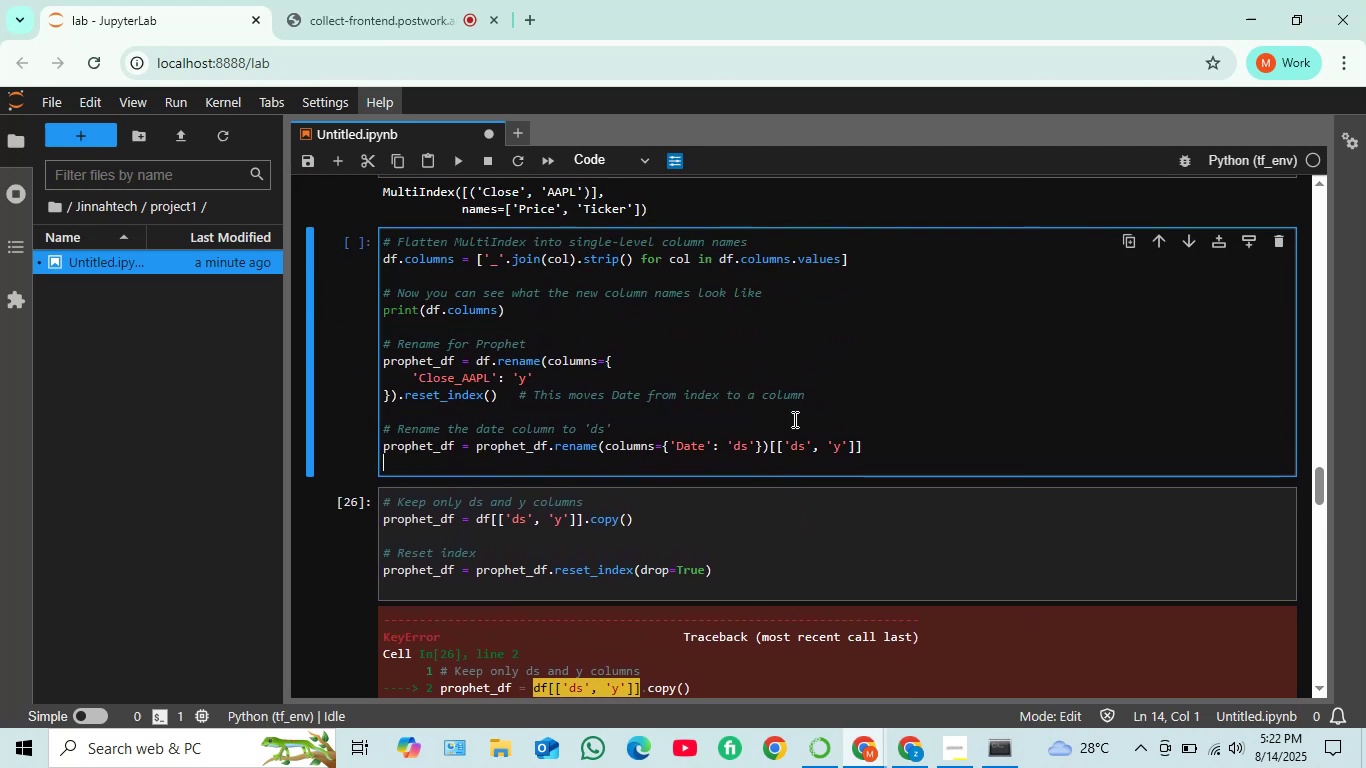 
scroll: coordinate [793, 419], scroll_direction: down, amount: 1.0
 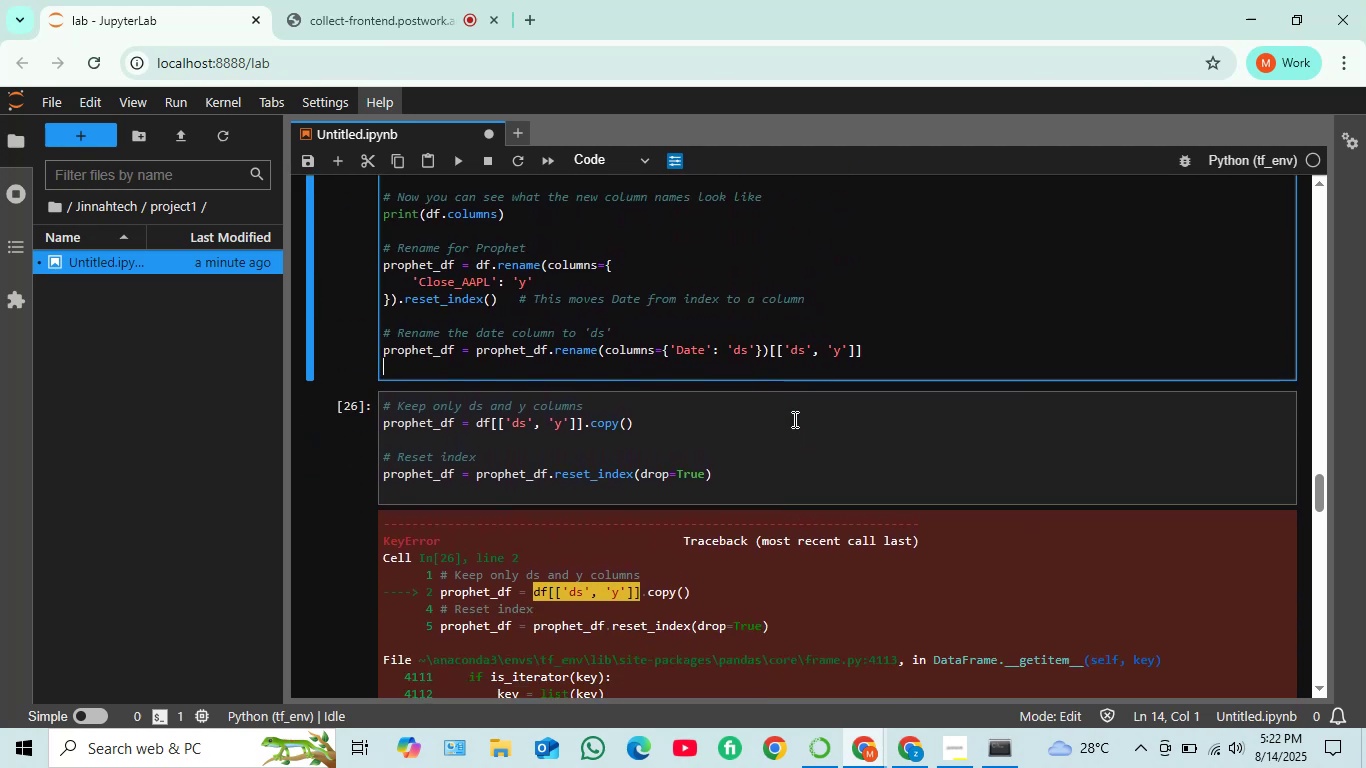 
scroll: coordinate [793, 419], scroll_direction: up, amount: 1.0
 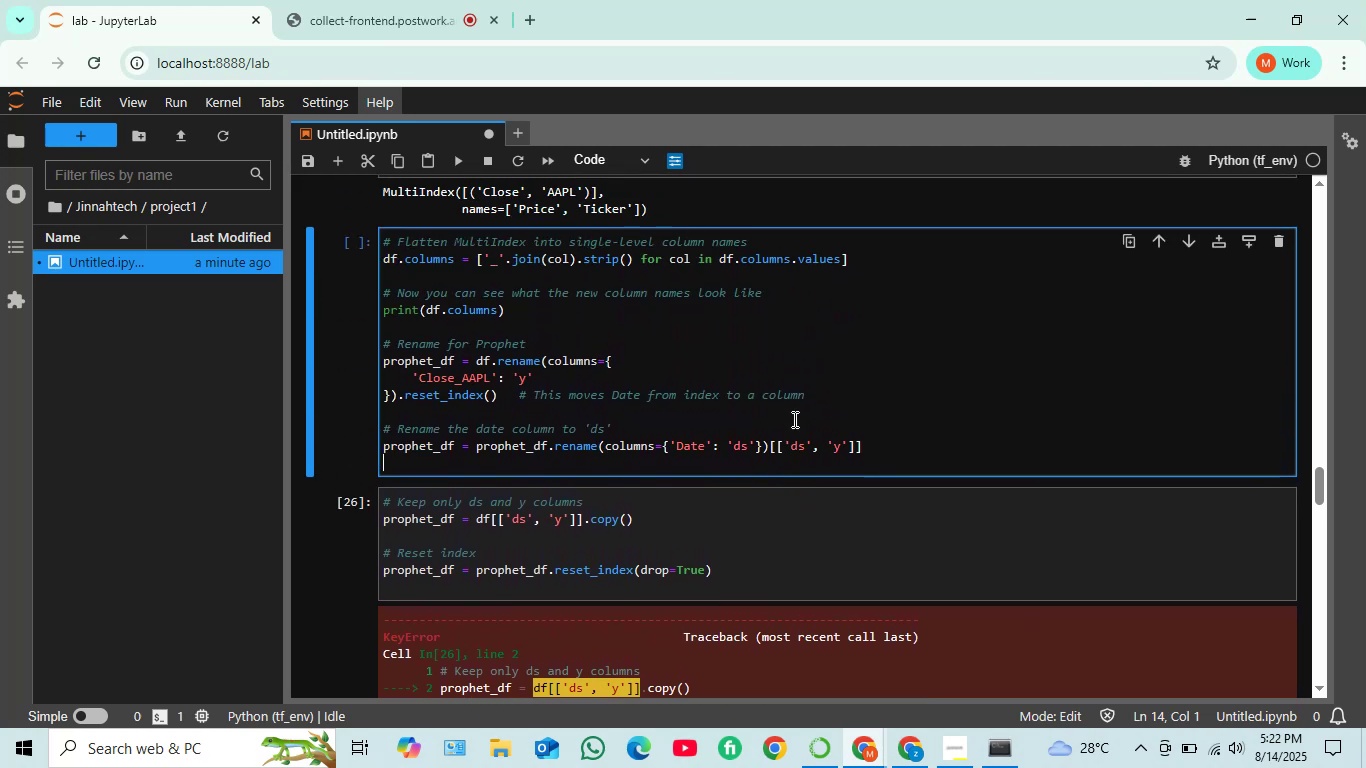 
key(Shift+ShiftRight)
 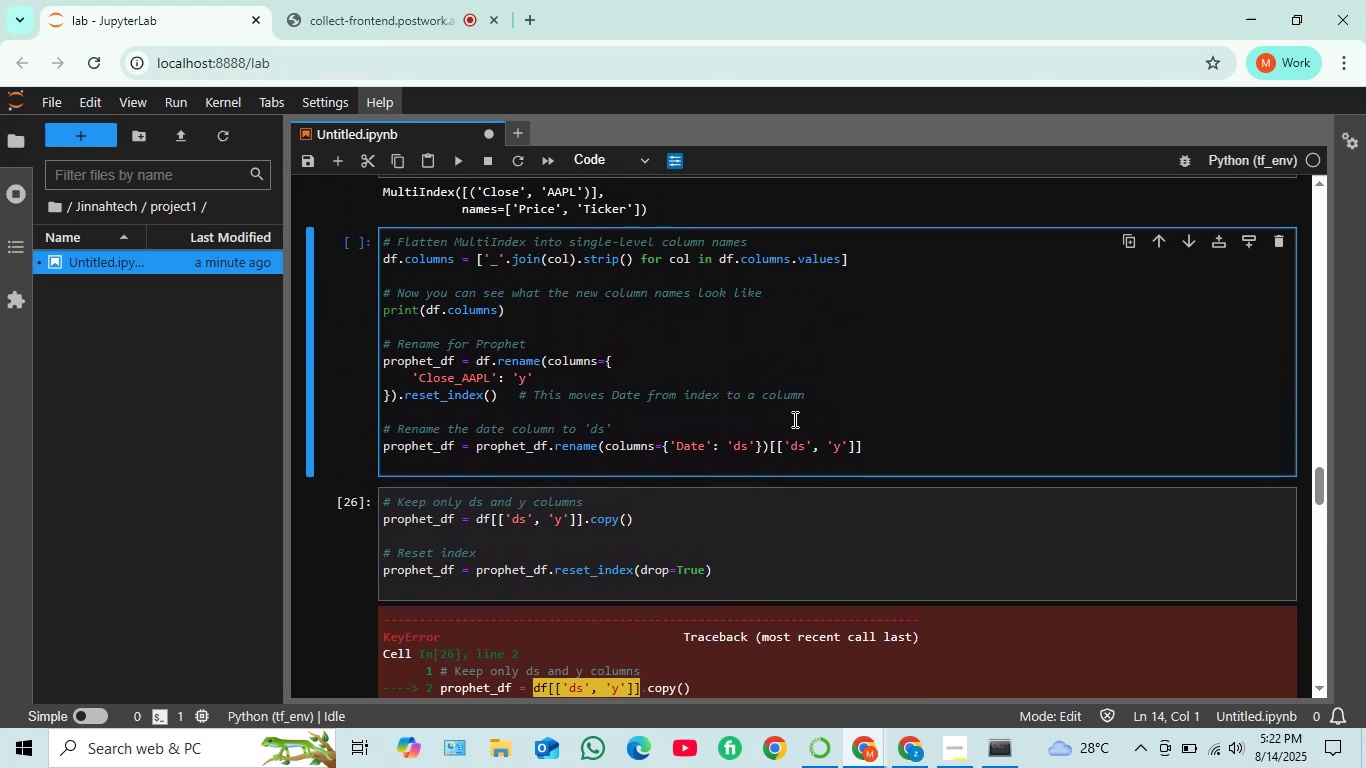 
key(Shift+Enter)
 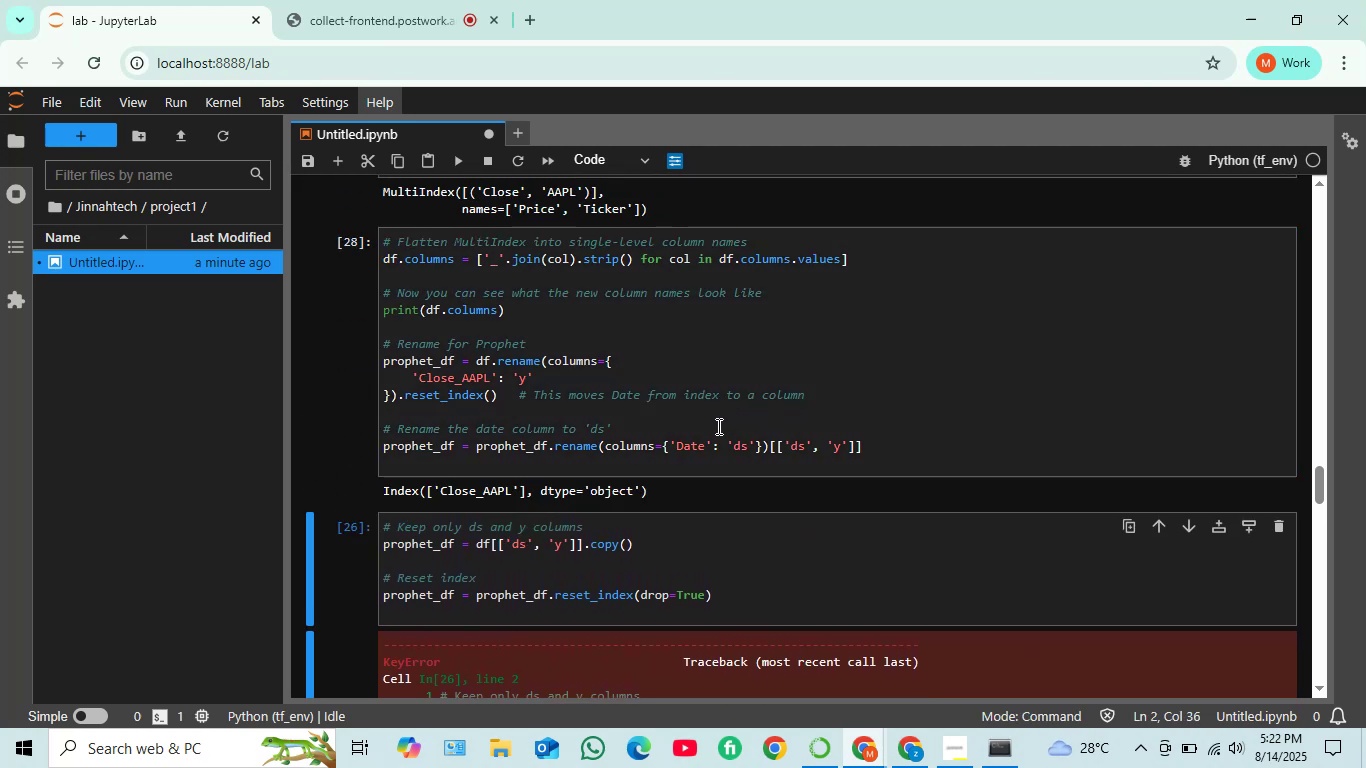 
wait(8.77)
 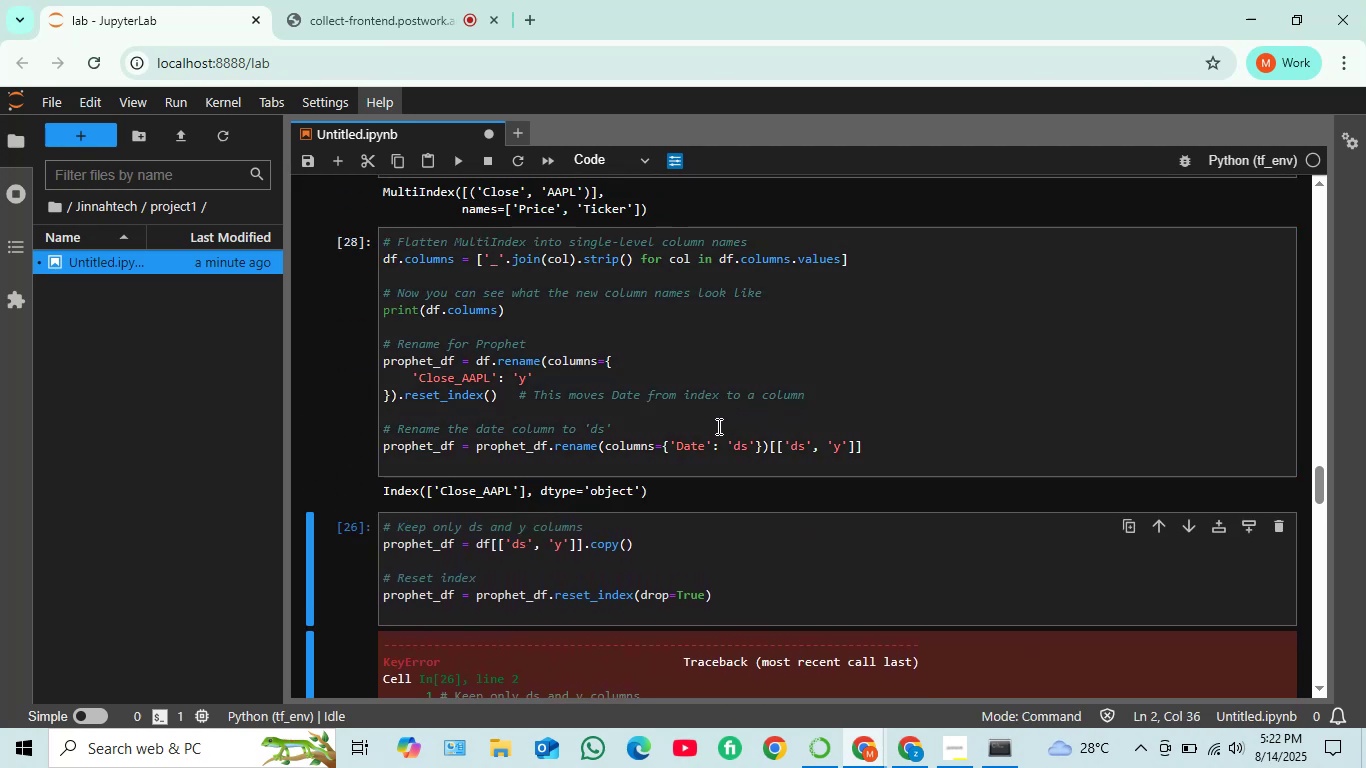 
scroll: coordinate [645, 398], scroll_direction: down, amount: 1.0
 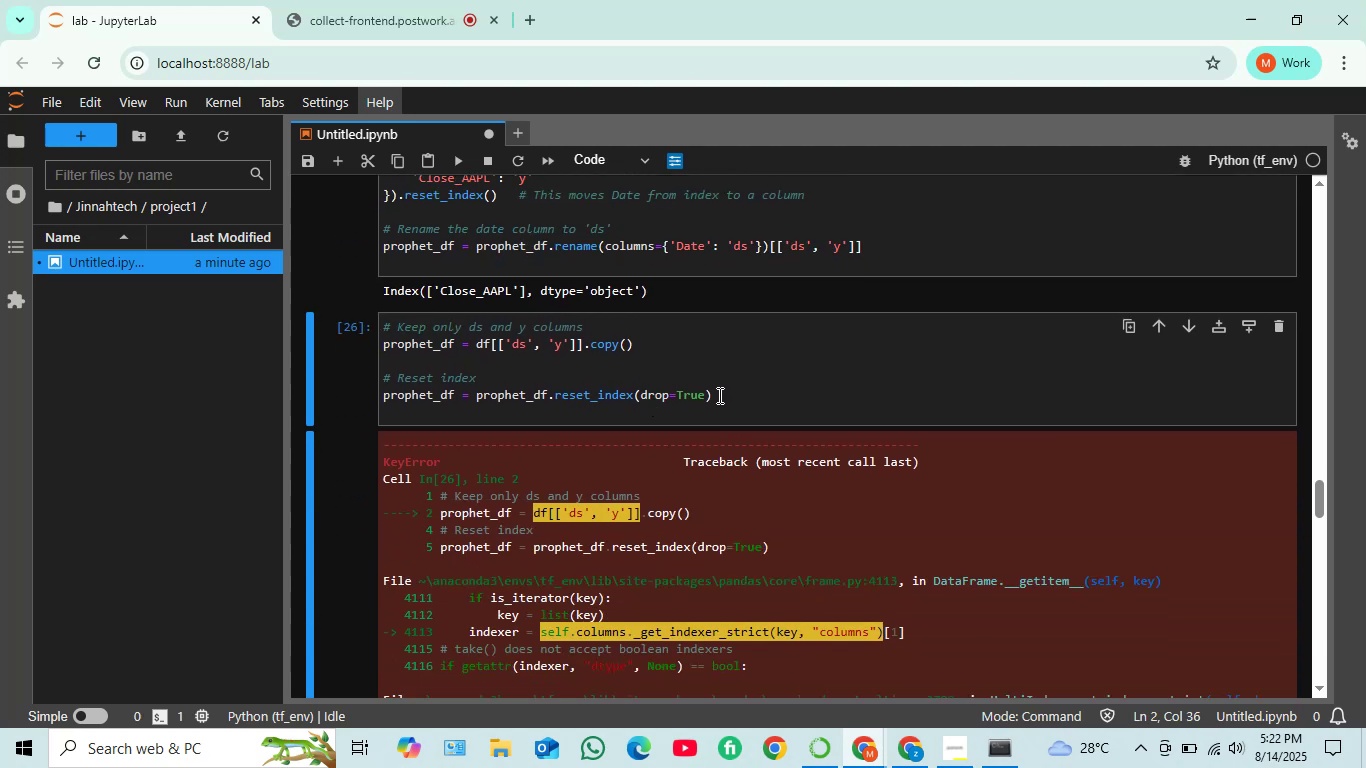 
scroll: coordinate [714, 398], scroll_direction: up, amount: 2.0
 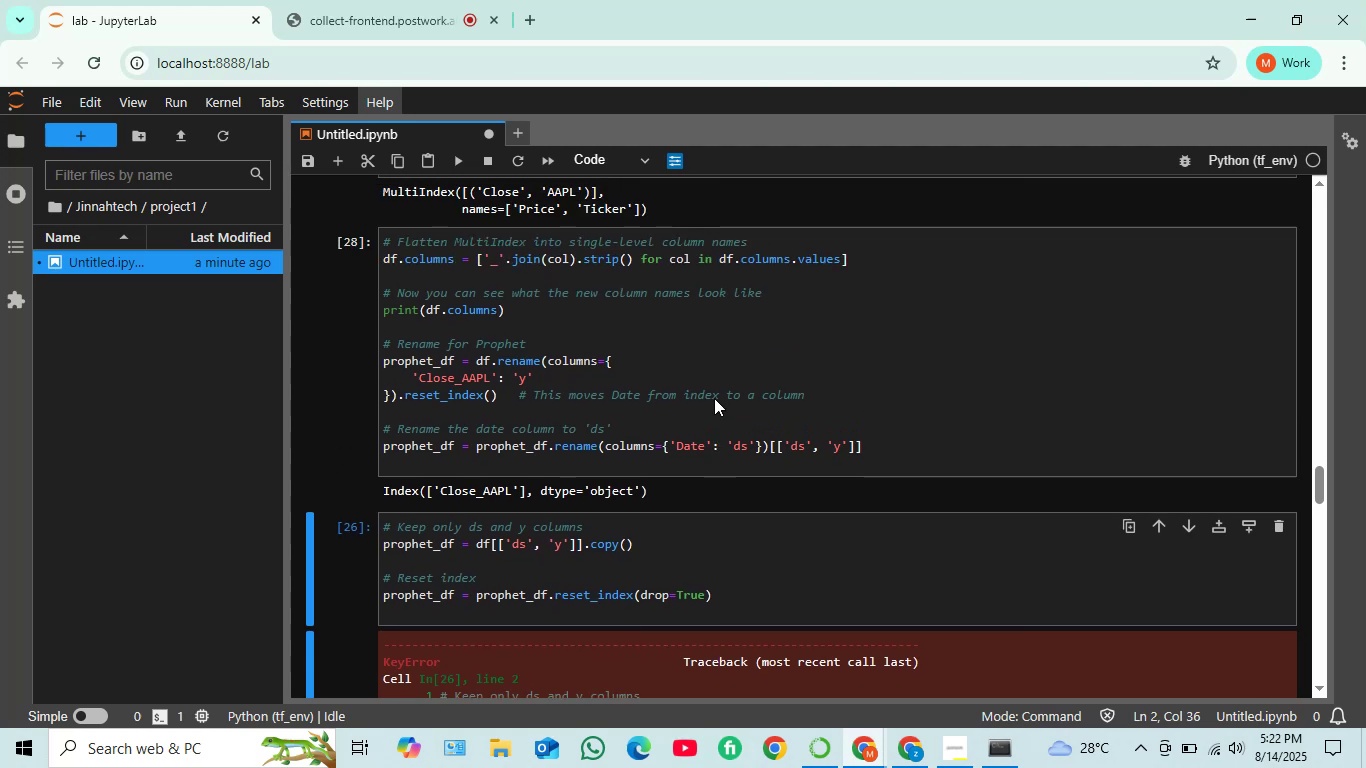 
scroll: coordinate [714, 398], scroll_direction: down, amount: 2.0
 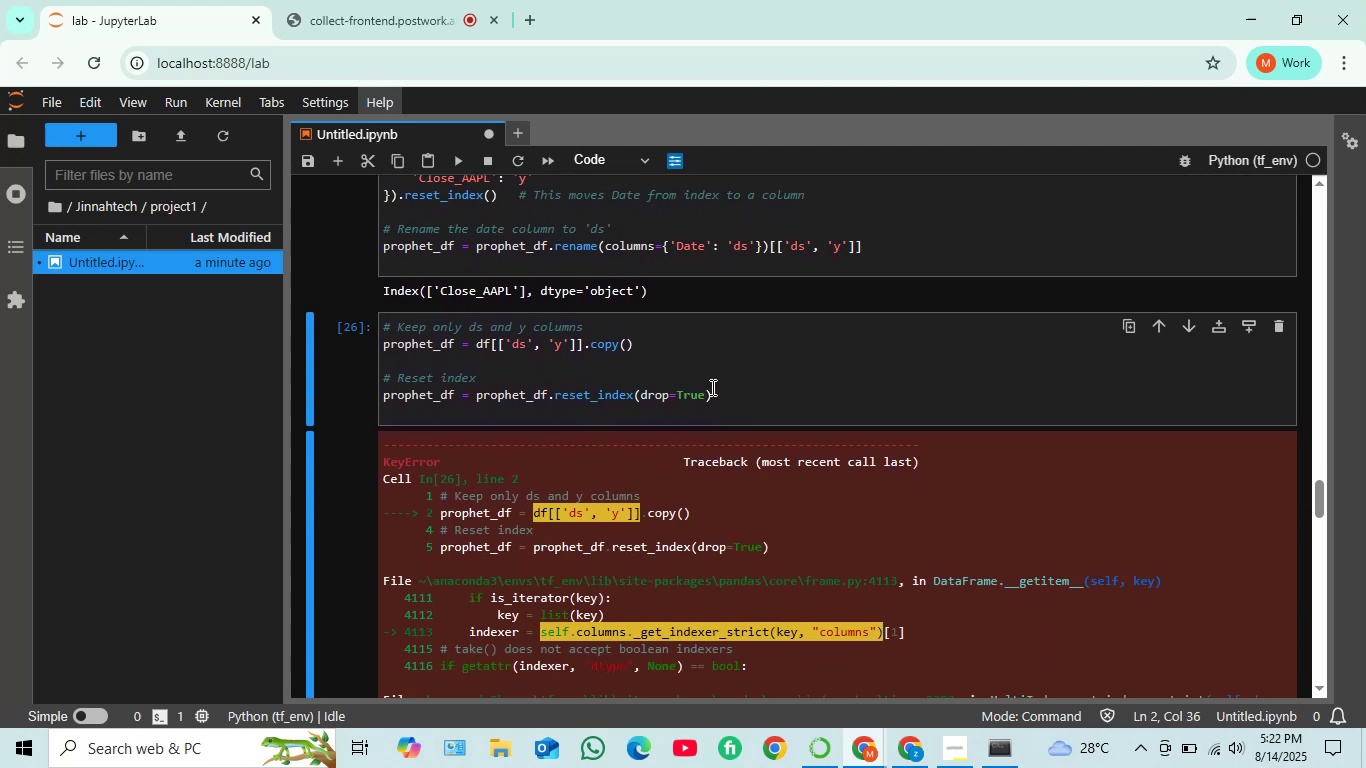 
left_click([712, 390])
 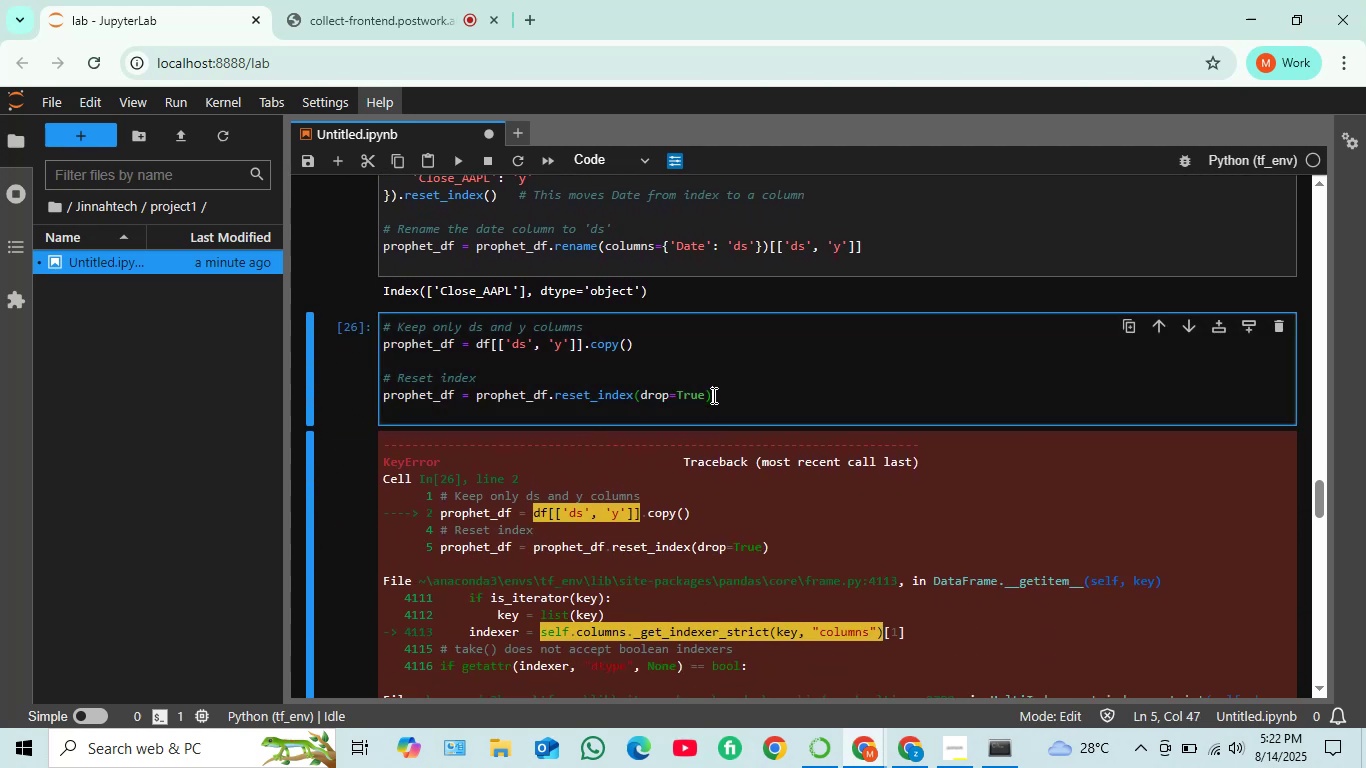 
left_click([712, 395])
 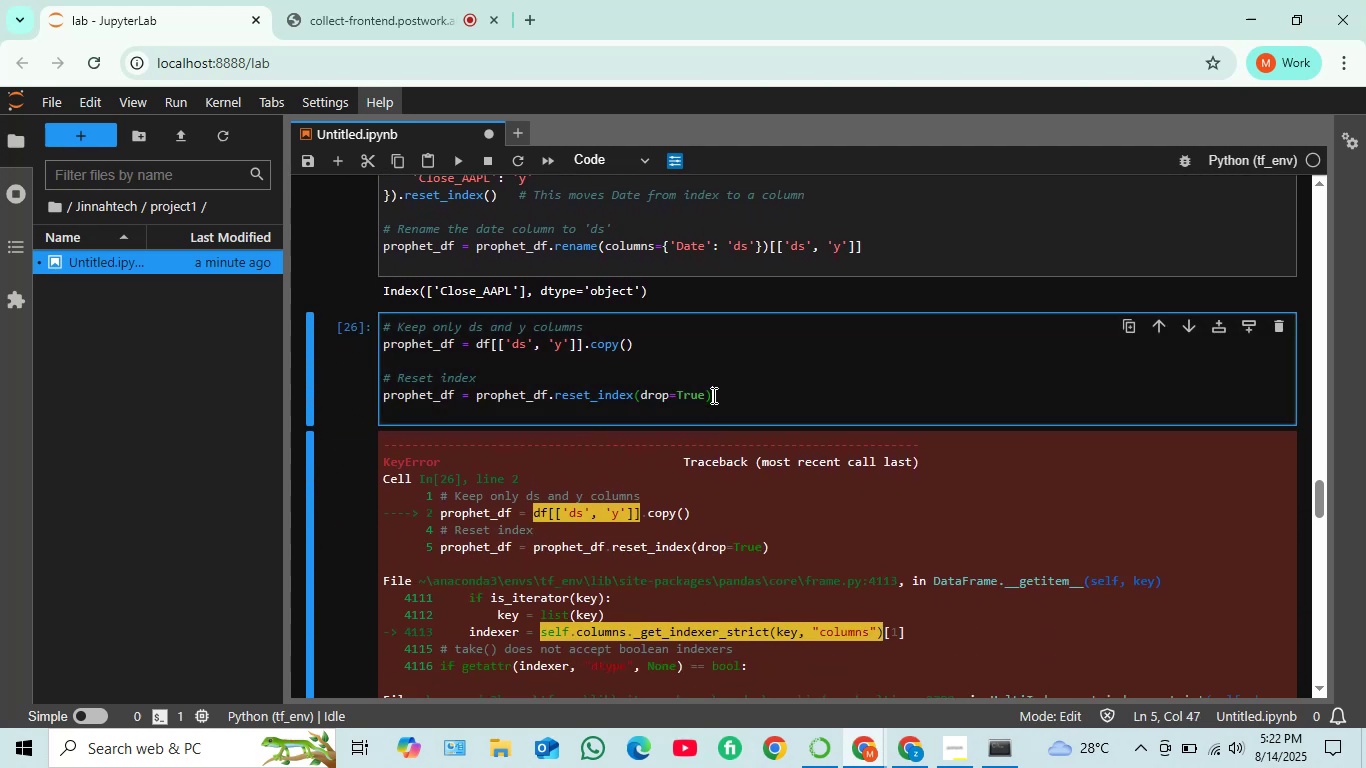 
scroll: coordinate [712, 395], scroll_direction: down, amount: 6.0
 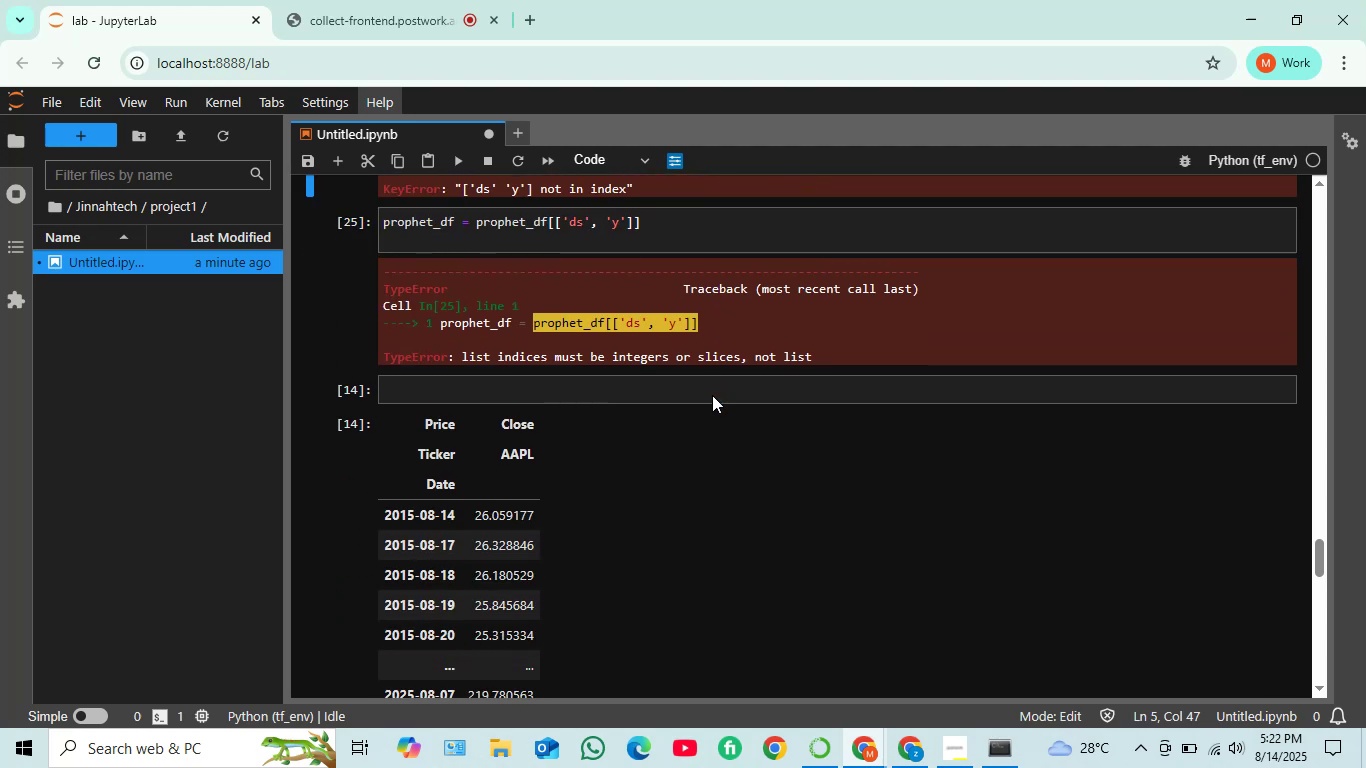 
scroll: coordinate [711, 394], scroll_direction: up, amount: 1.0
 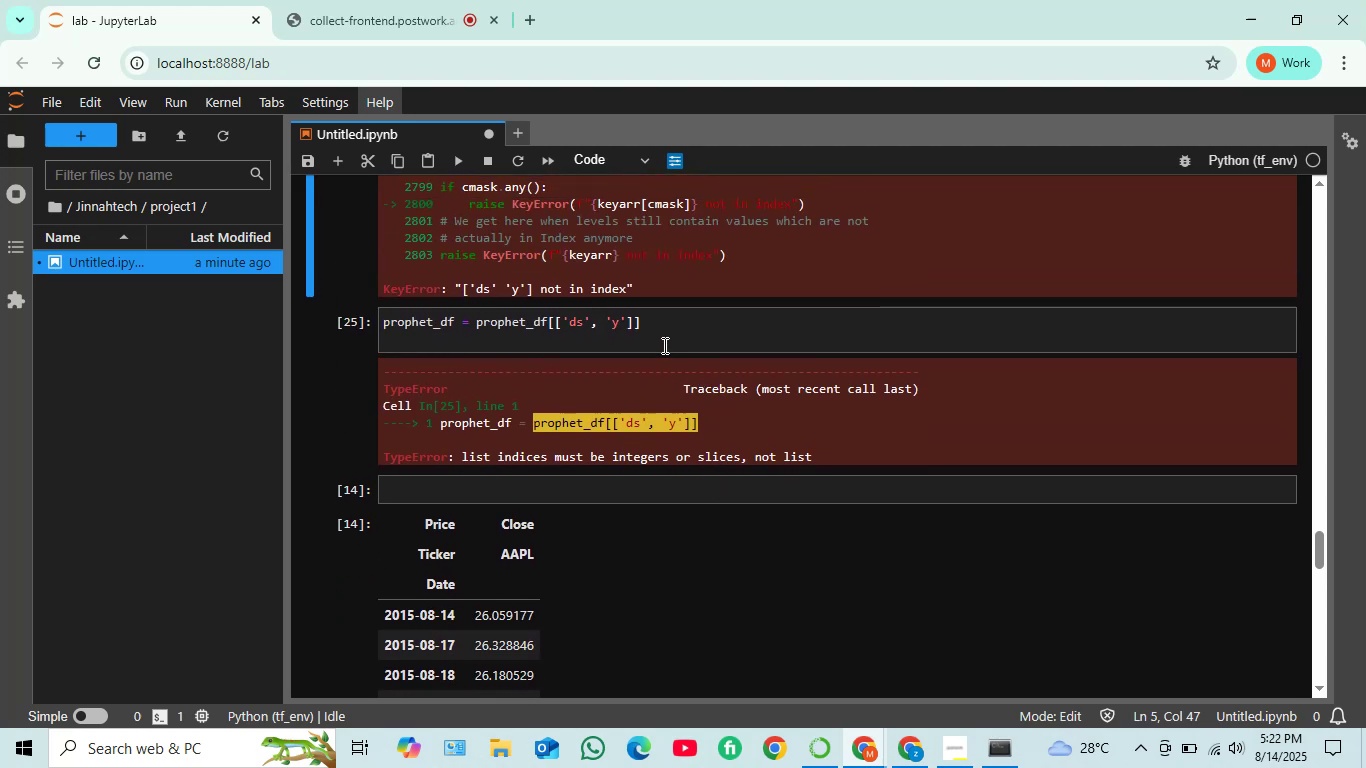 
scroll: coordinate [659, 379], scroll_direction: down, amount: 3.0
 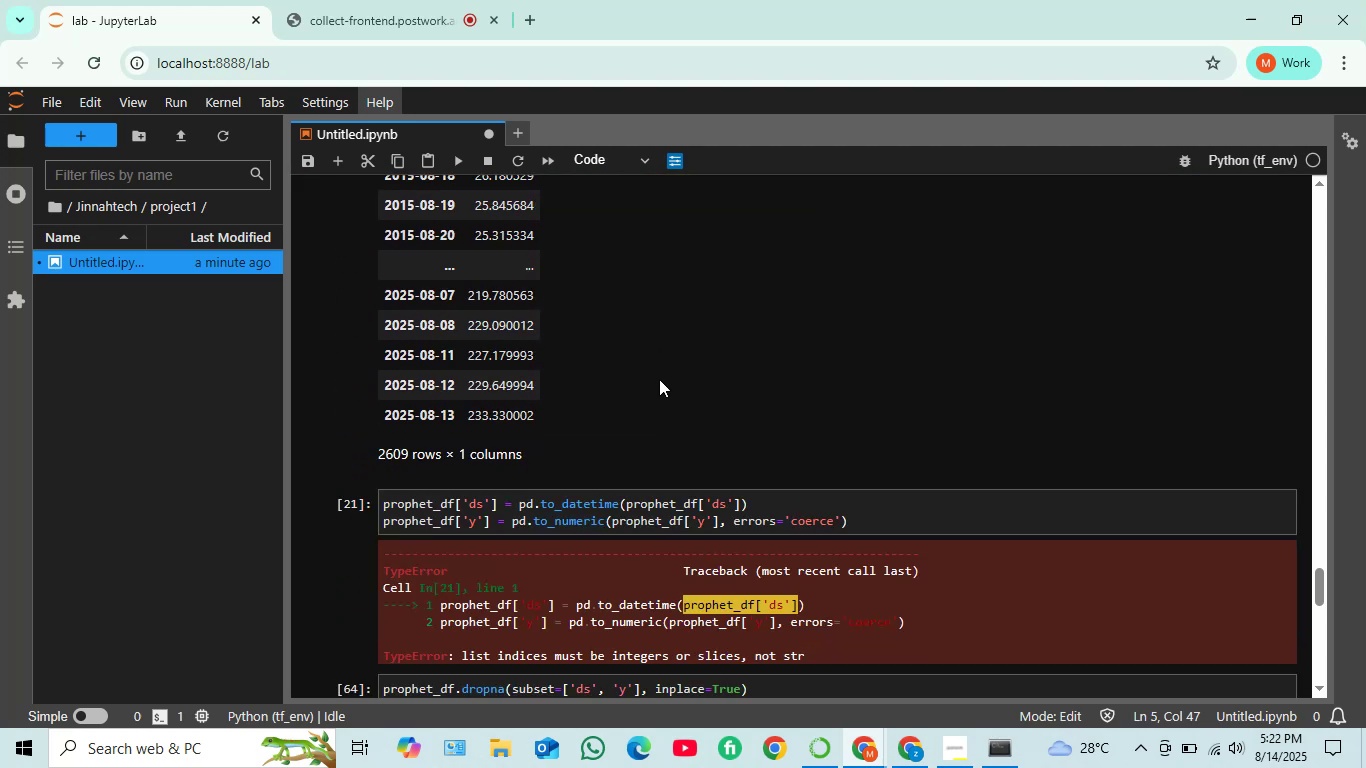 
scroll: coordinate [659, 379], scroll_direction: up, amount: 3.0
 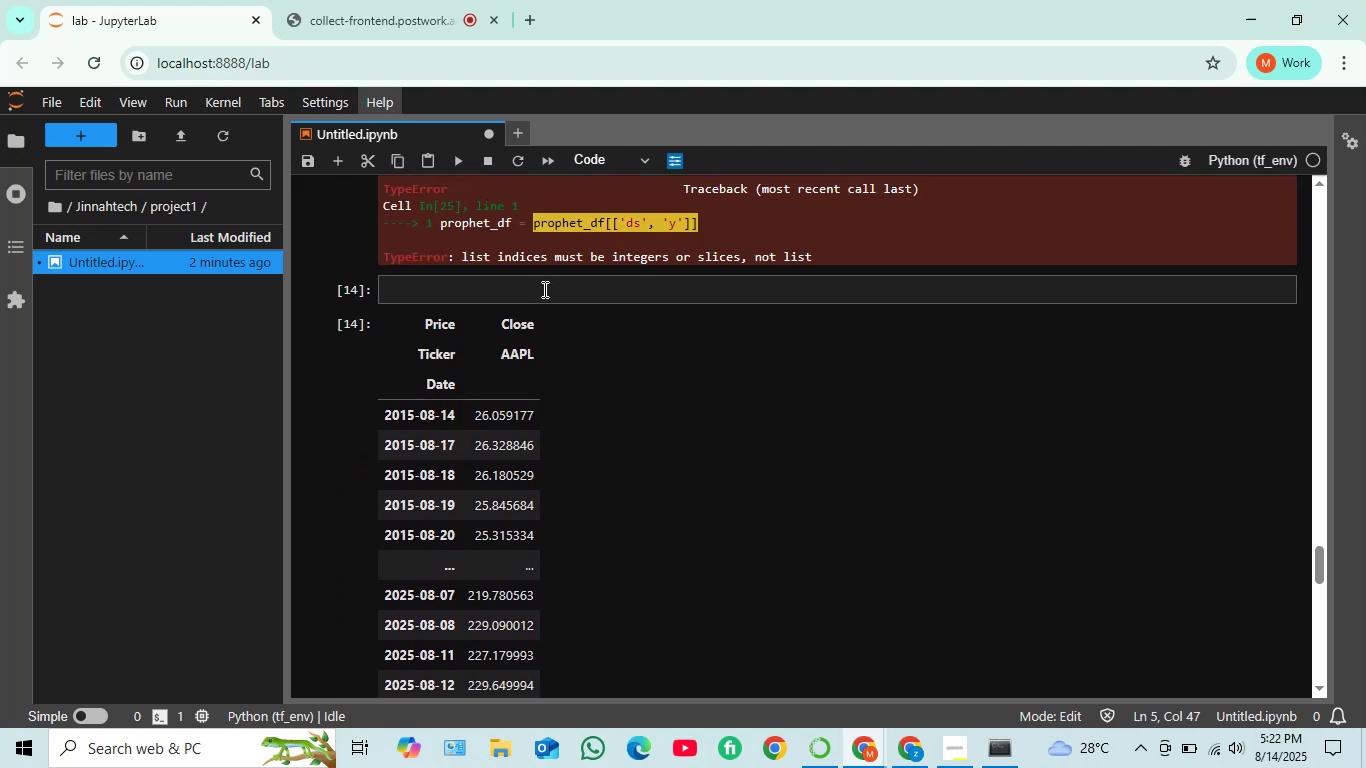 
left_click([543, 289])
 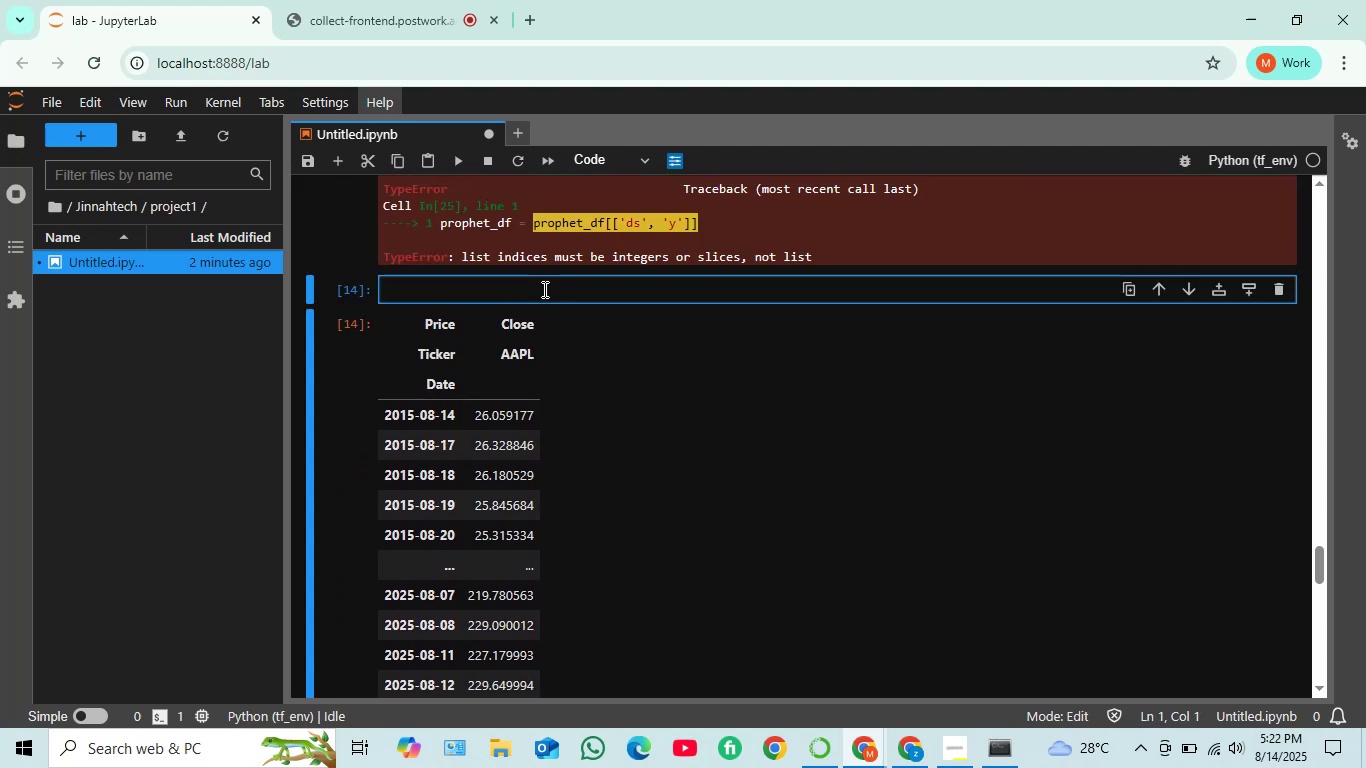 
type(prophet_df.head())
 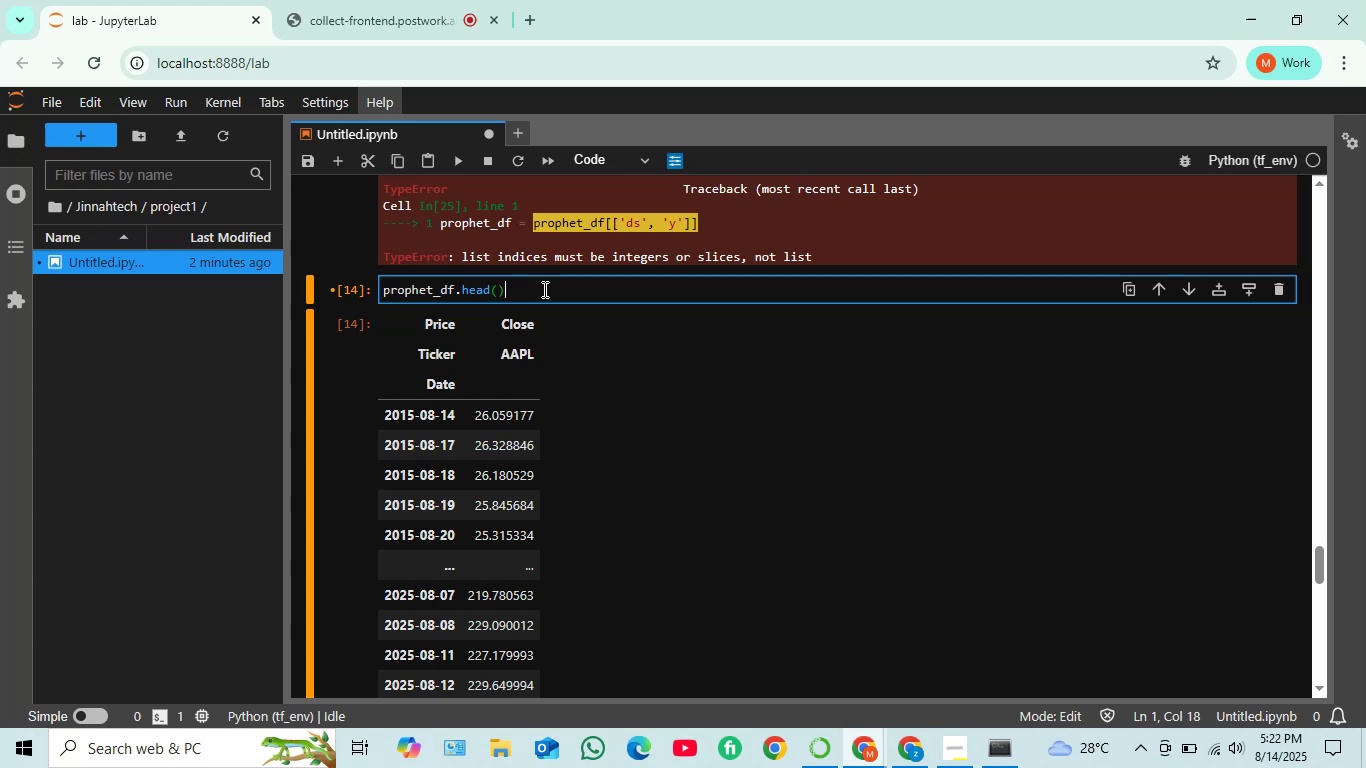 
key(Shift+Enter)
 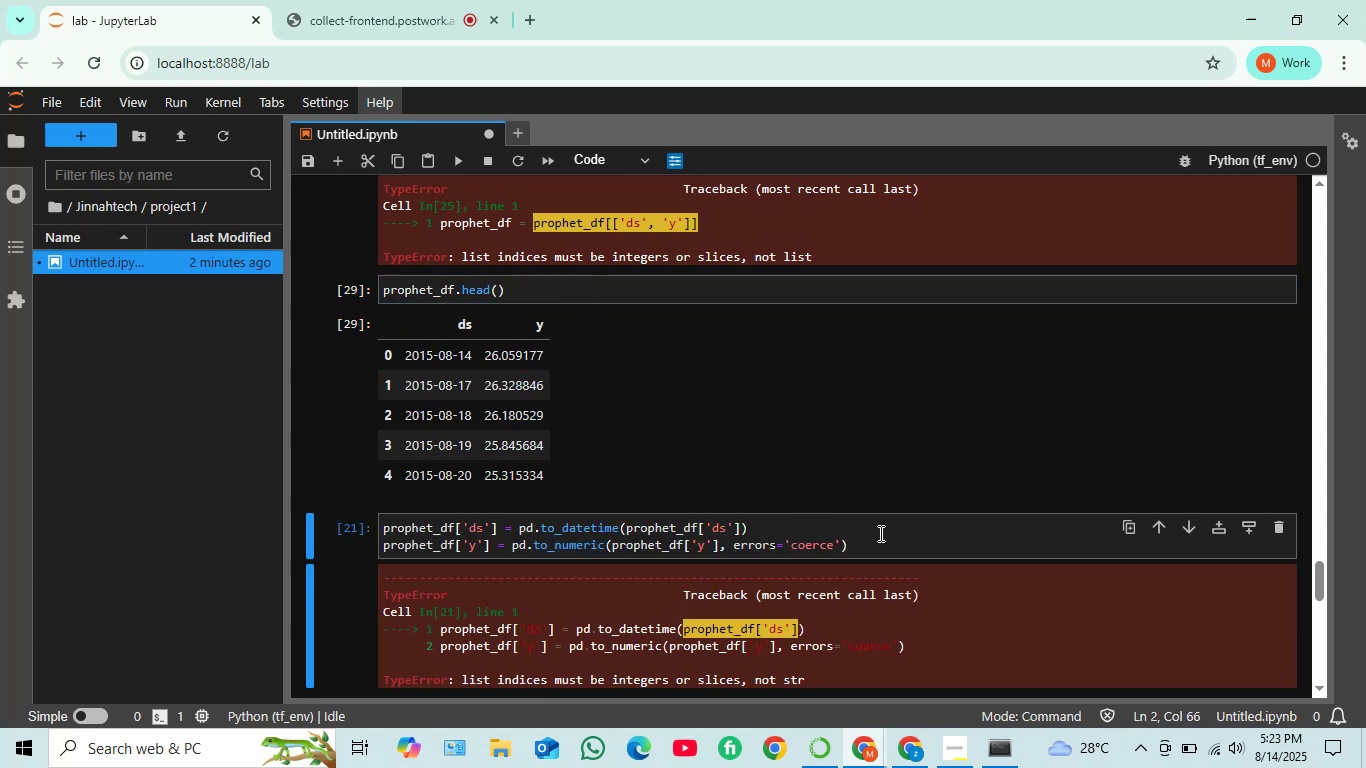 
key(Shift+ShiftRight)
 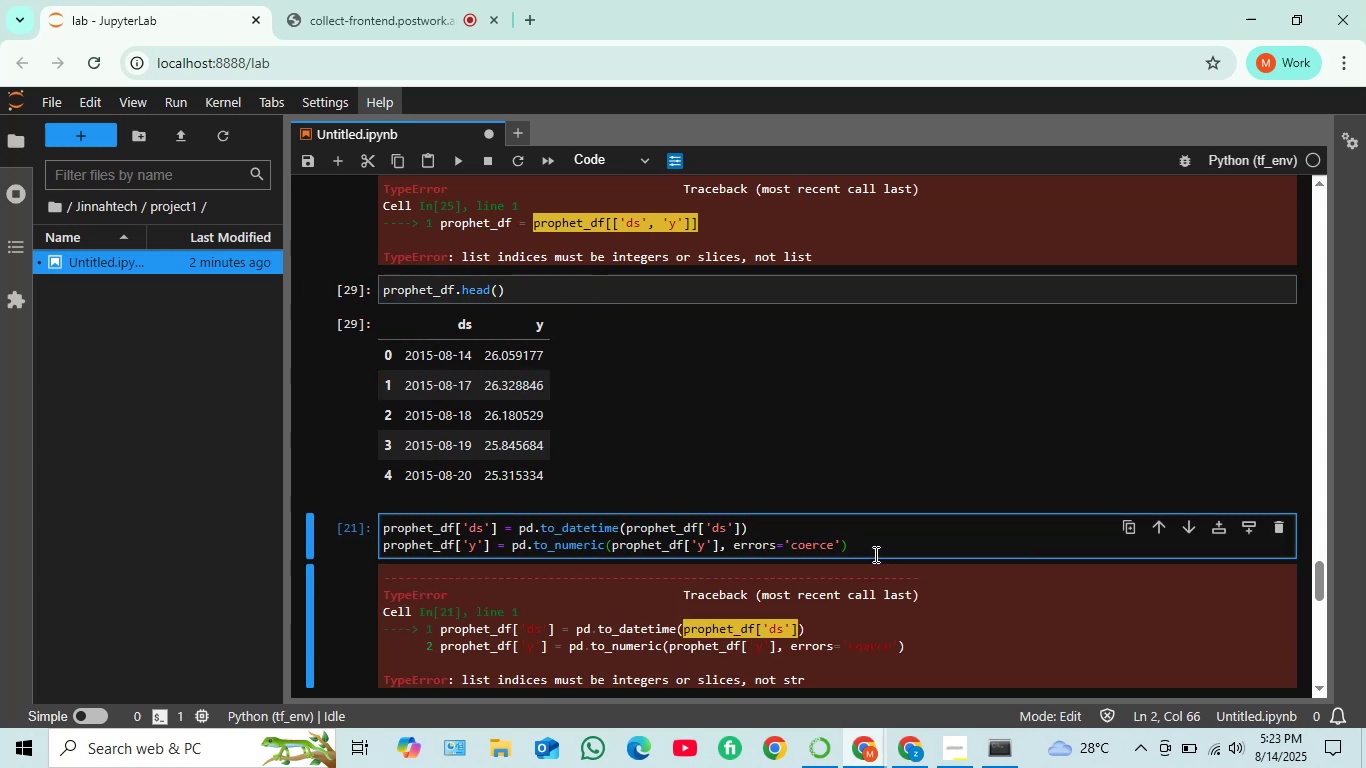 
key(Shift+Enter)
 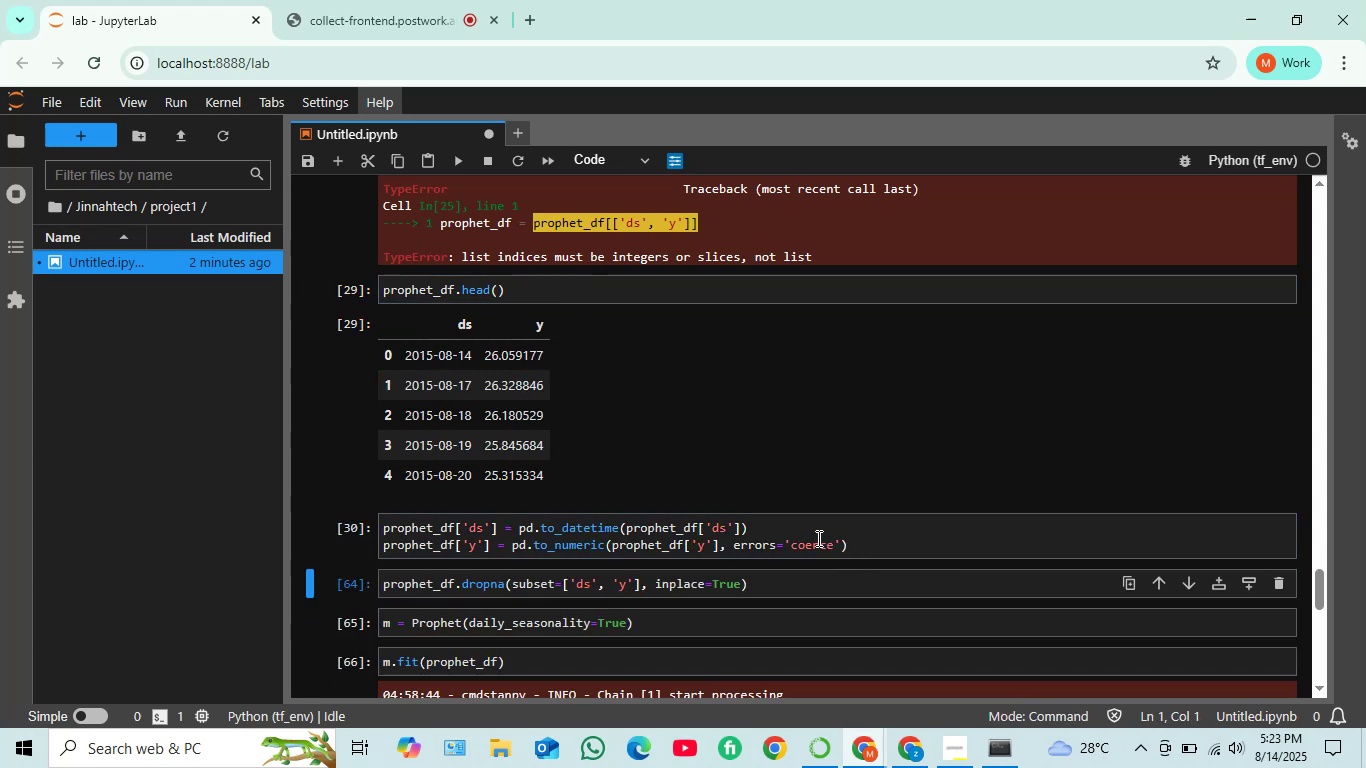 
left_click([777, 569])
 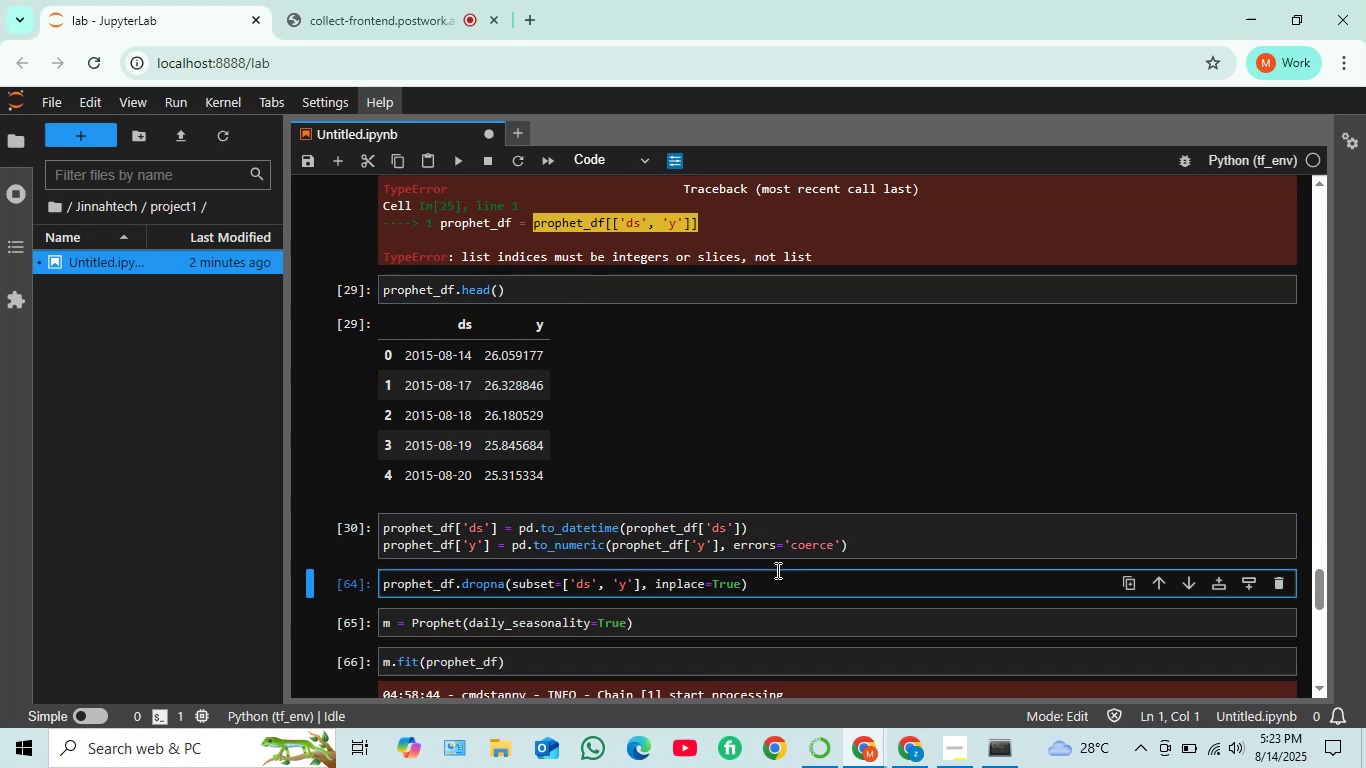 
key(Shift+ShiftRight)
 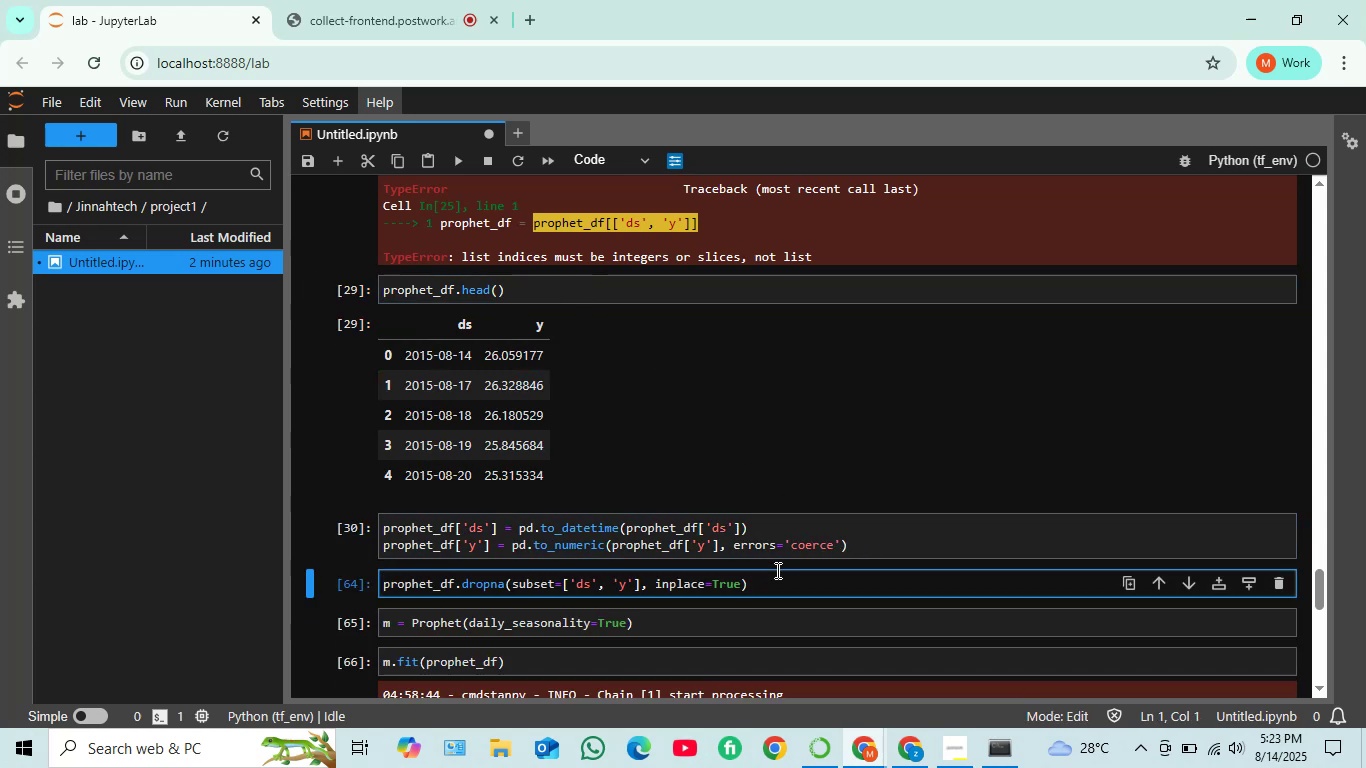 
key(Shift+Enter)
 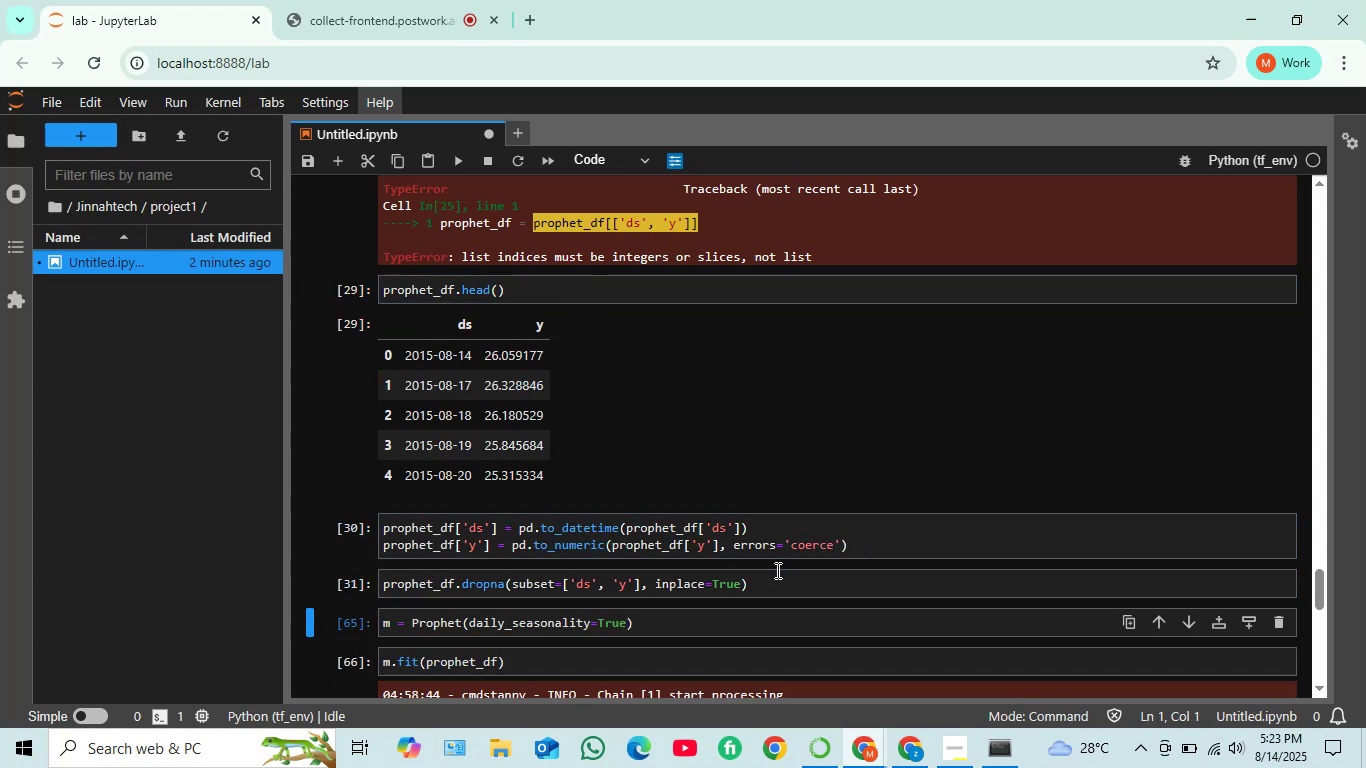 
key(Shift+Enter)
 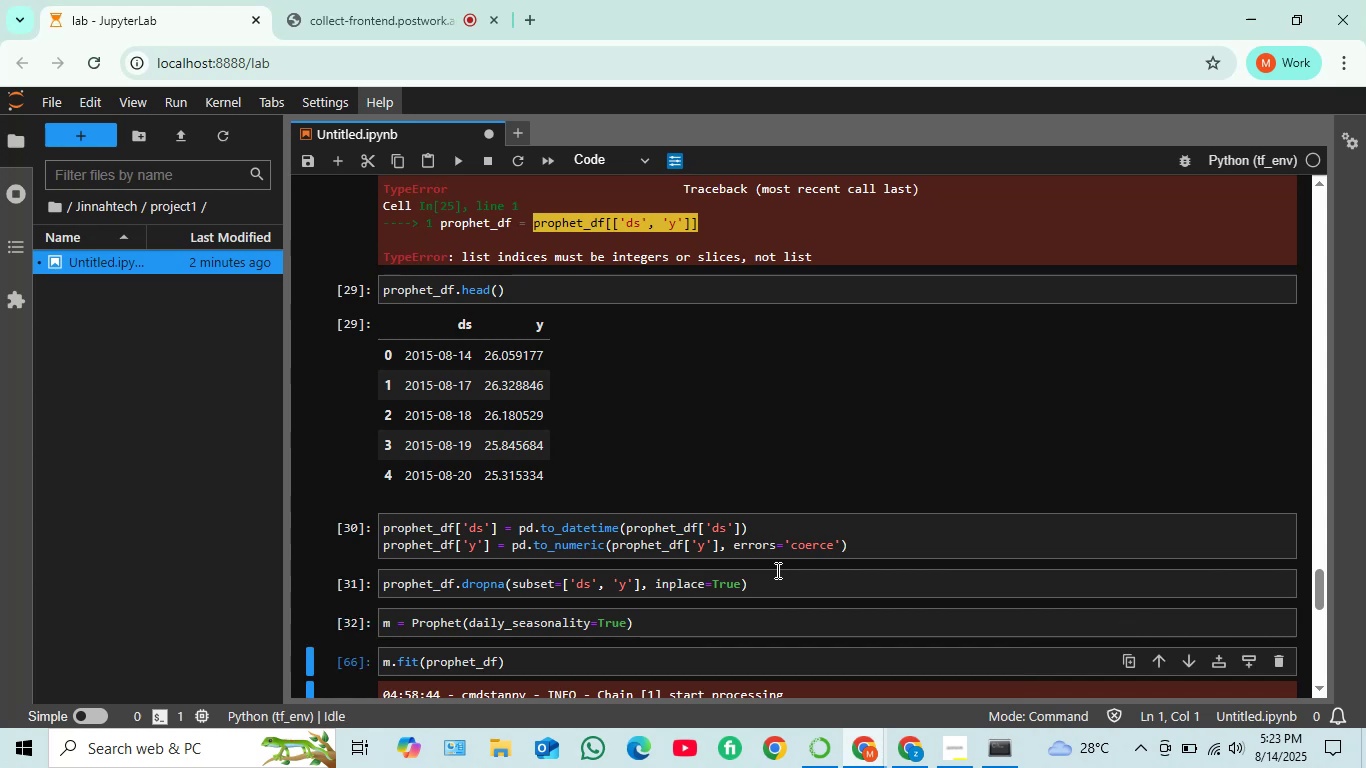 
scroll: coordinate [776, 571], scroll_direction: down, amount: 2.0
 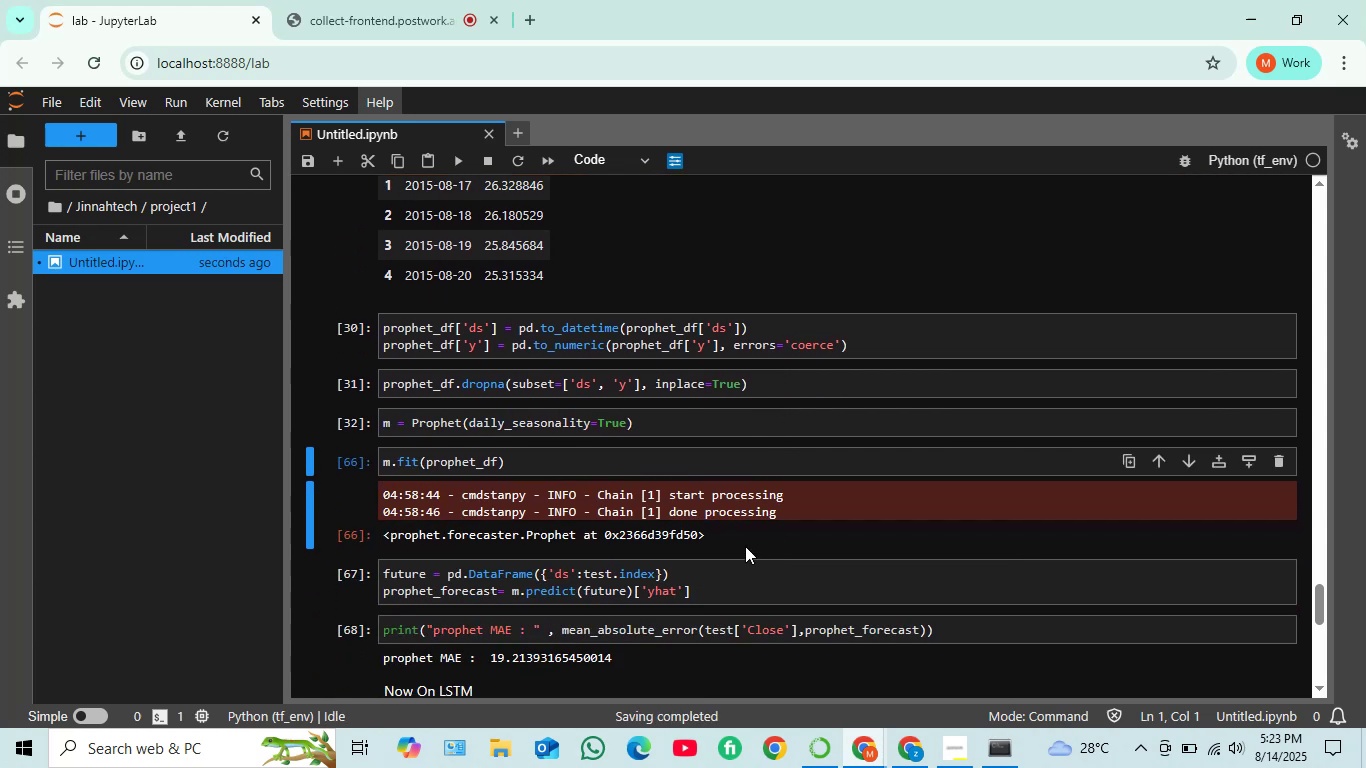 
key(Shift+Enter)
 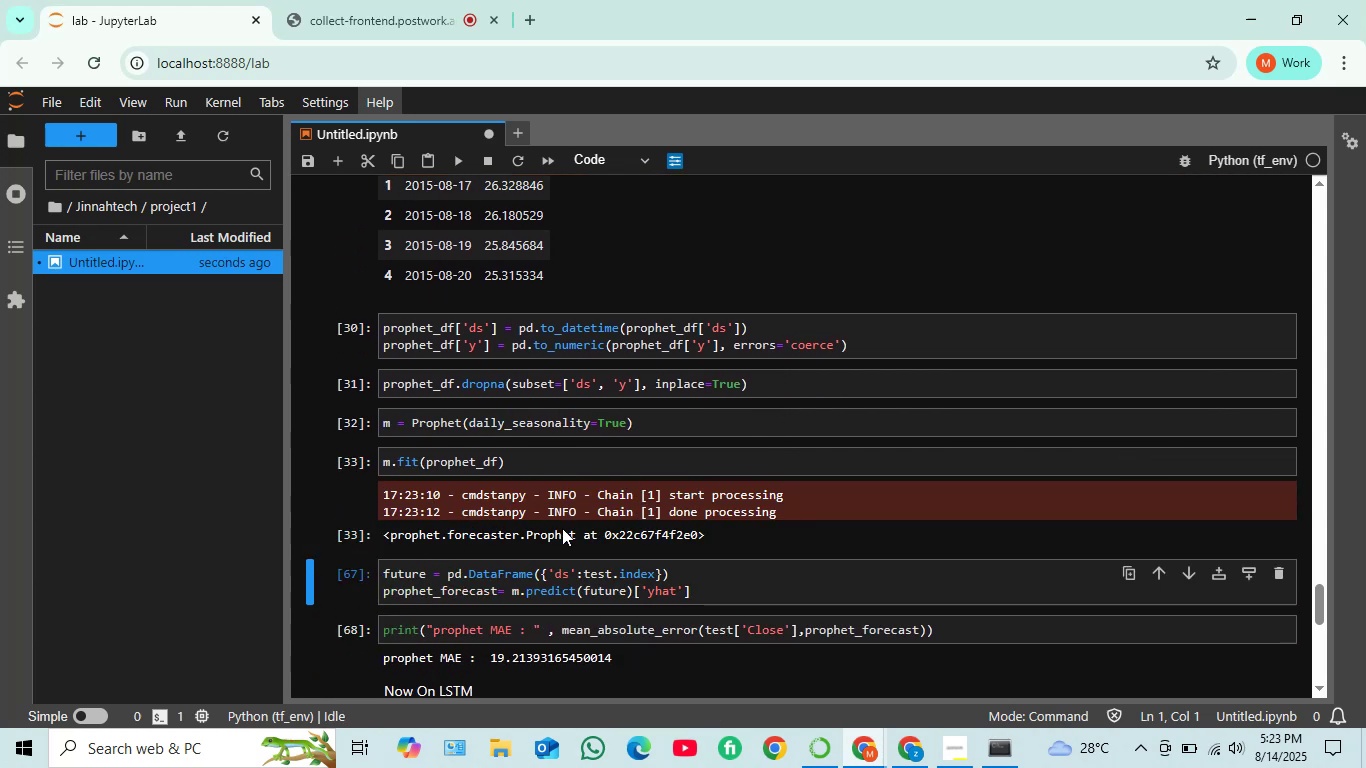 
wait(5.93)
 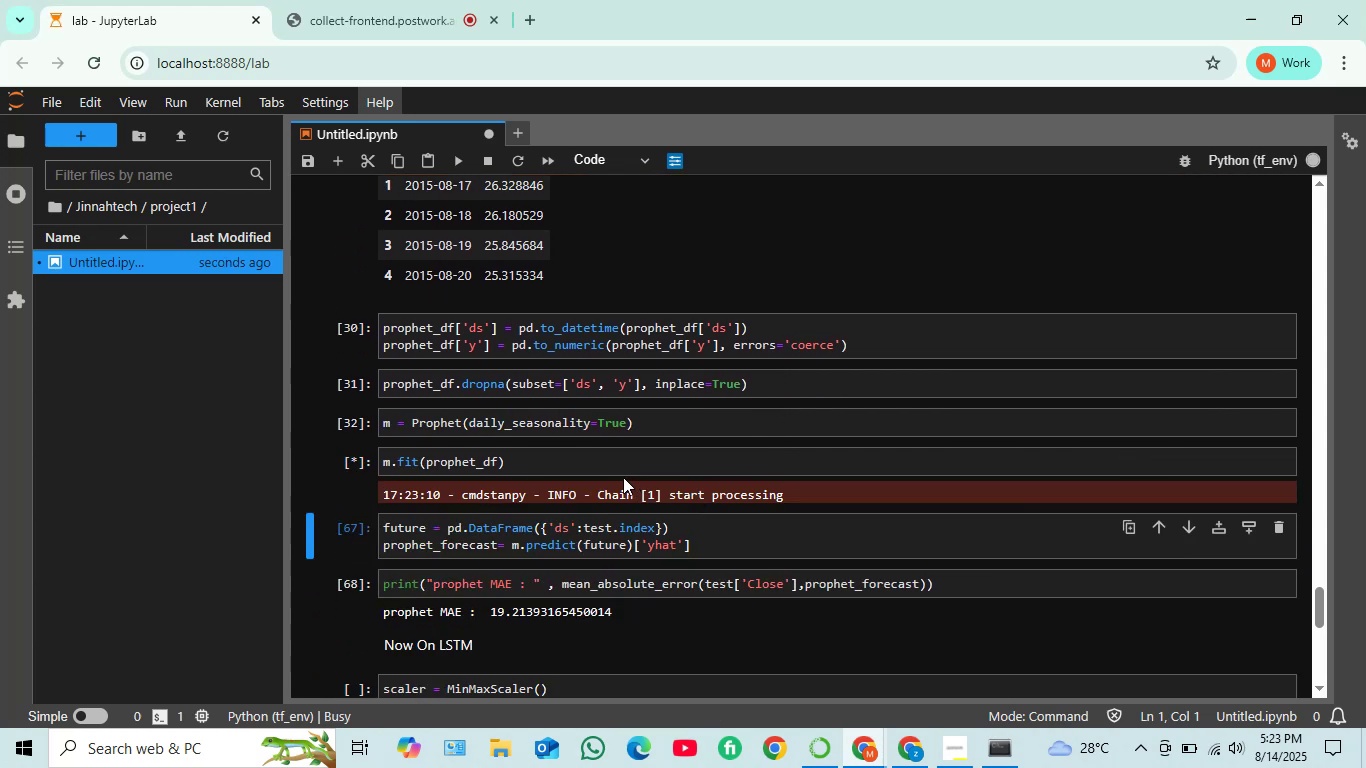 
key(Shift+ShiftRight)
 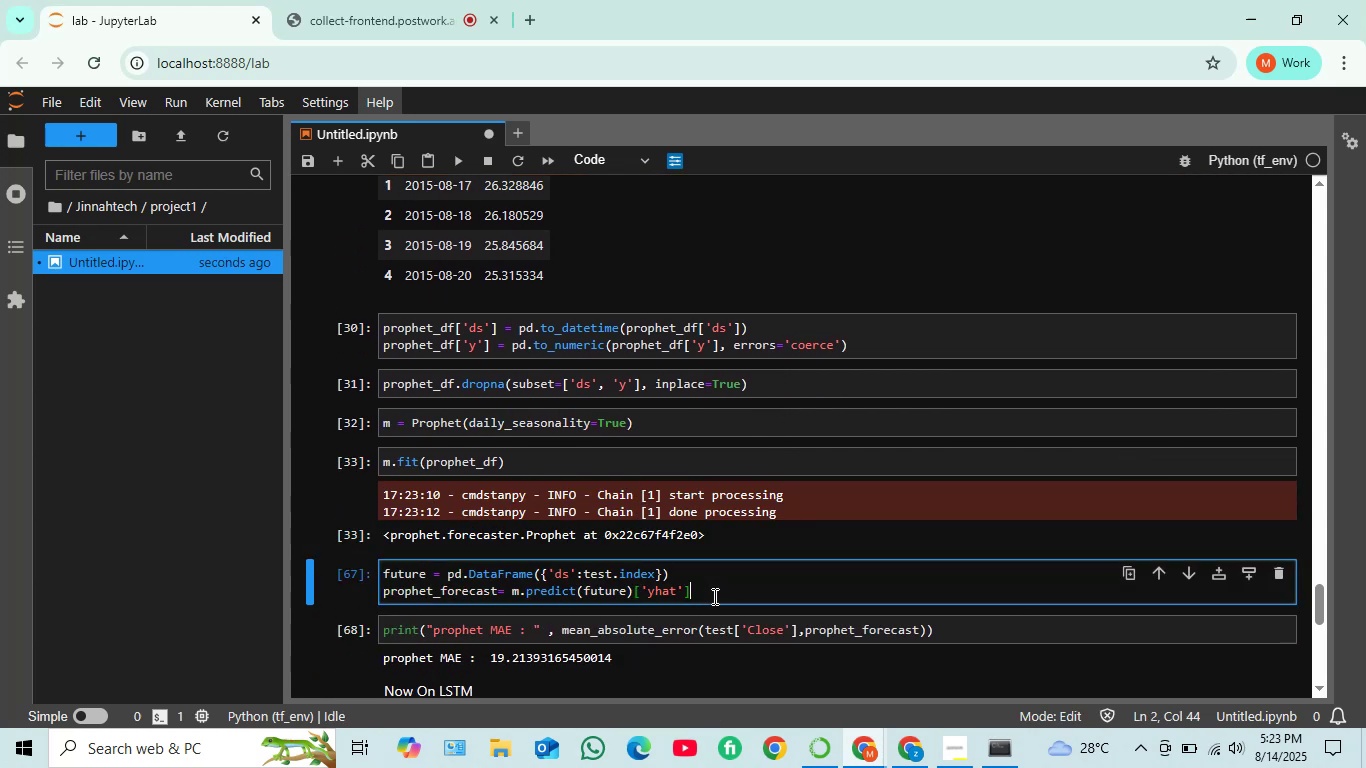 
key(Shift+Enter)
 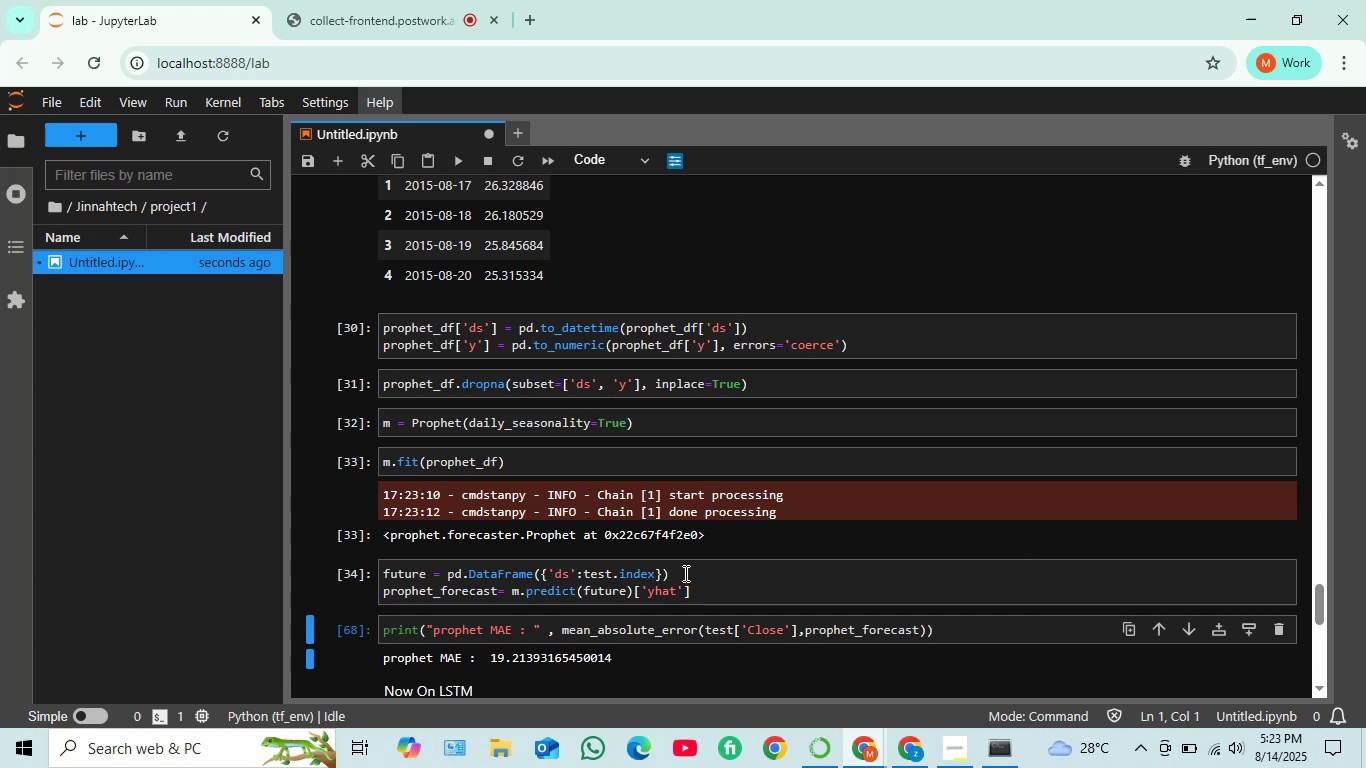 
scroll: coordinate [626, 537], scroll_direction: down, amount: 3.0
 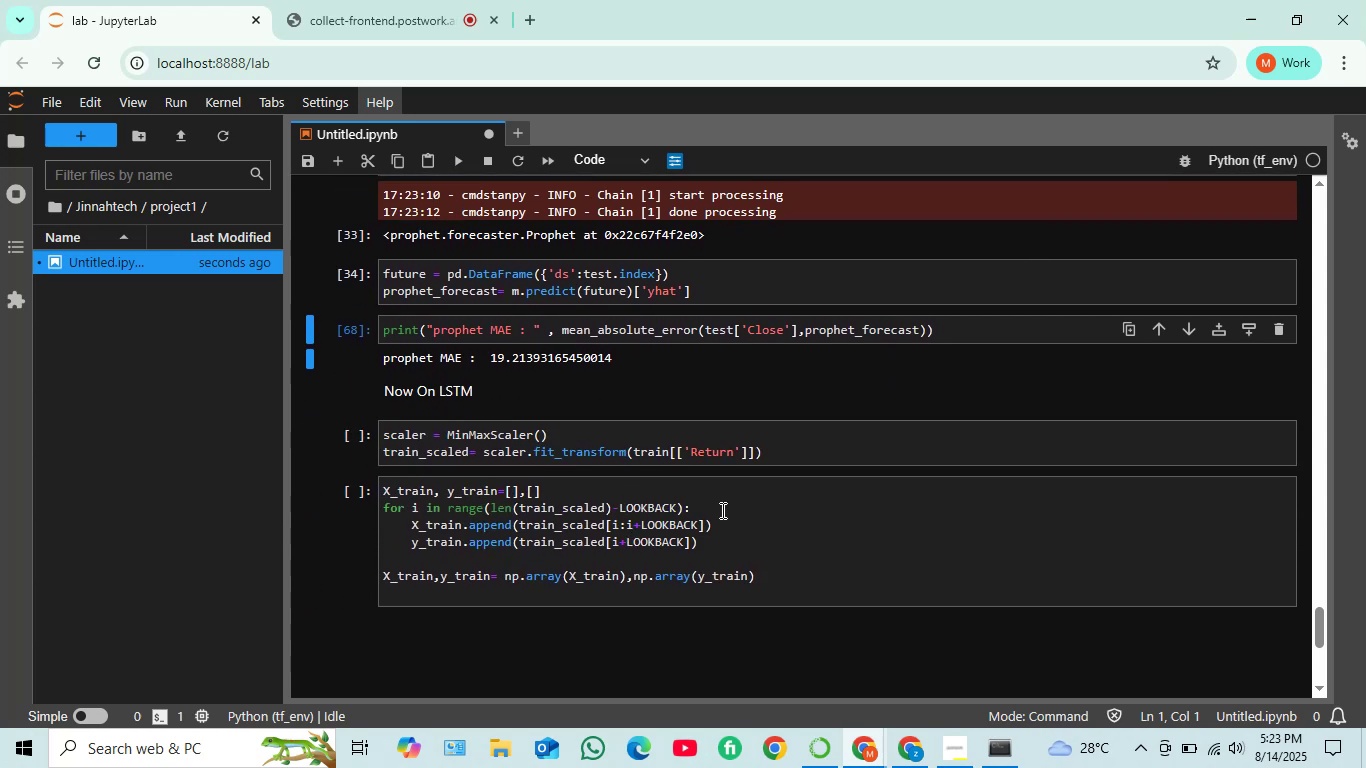 
left_click([779, 454])
 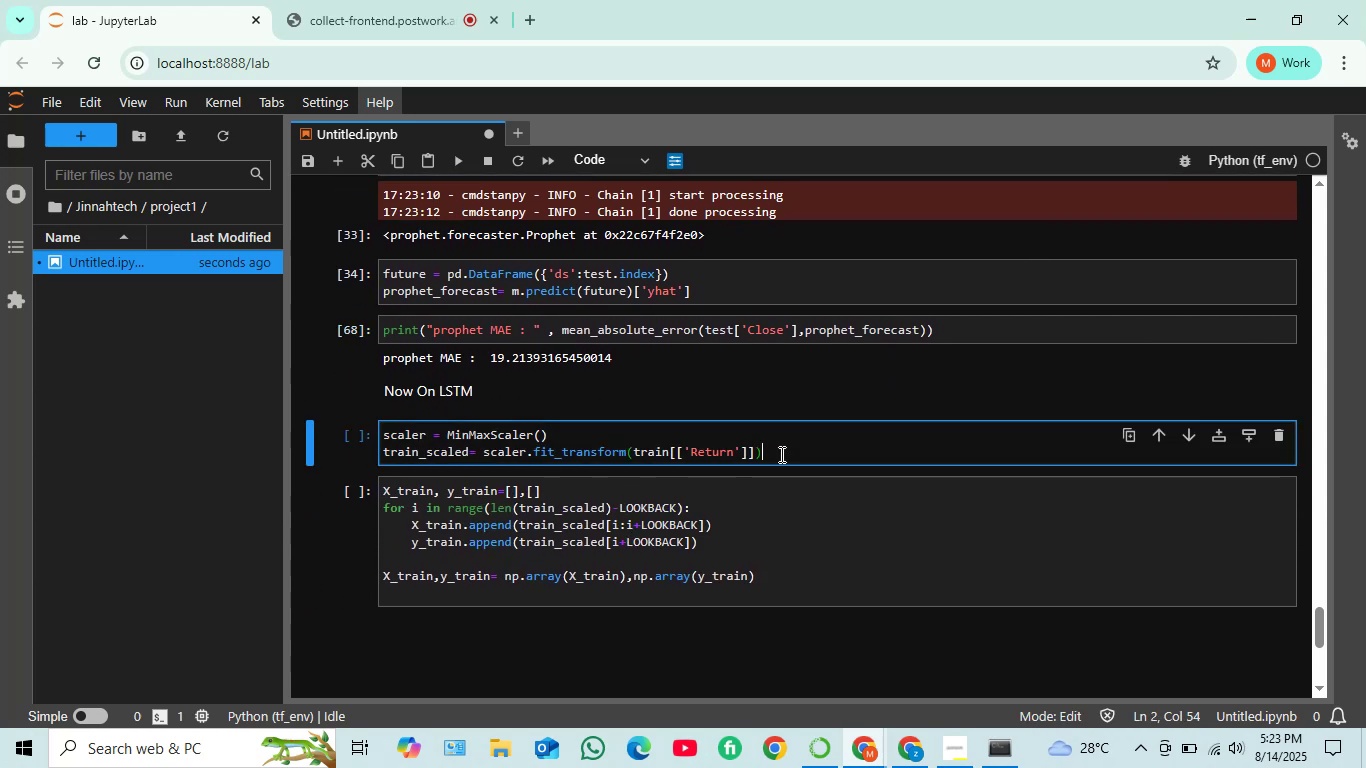 
key(Shift+Enter)
 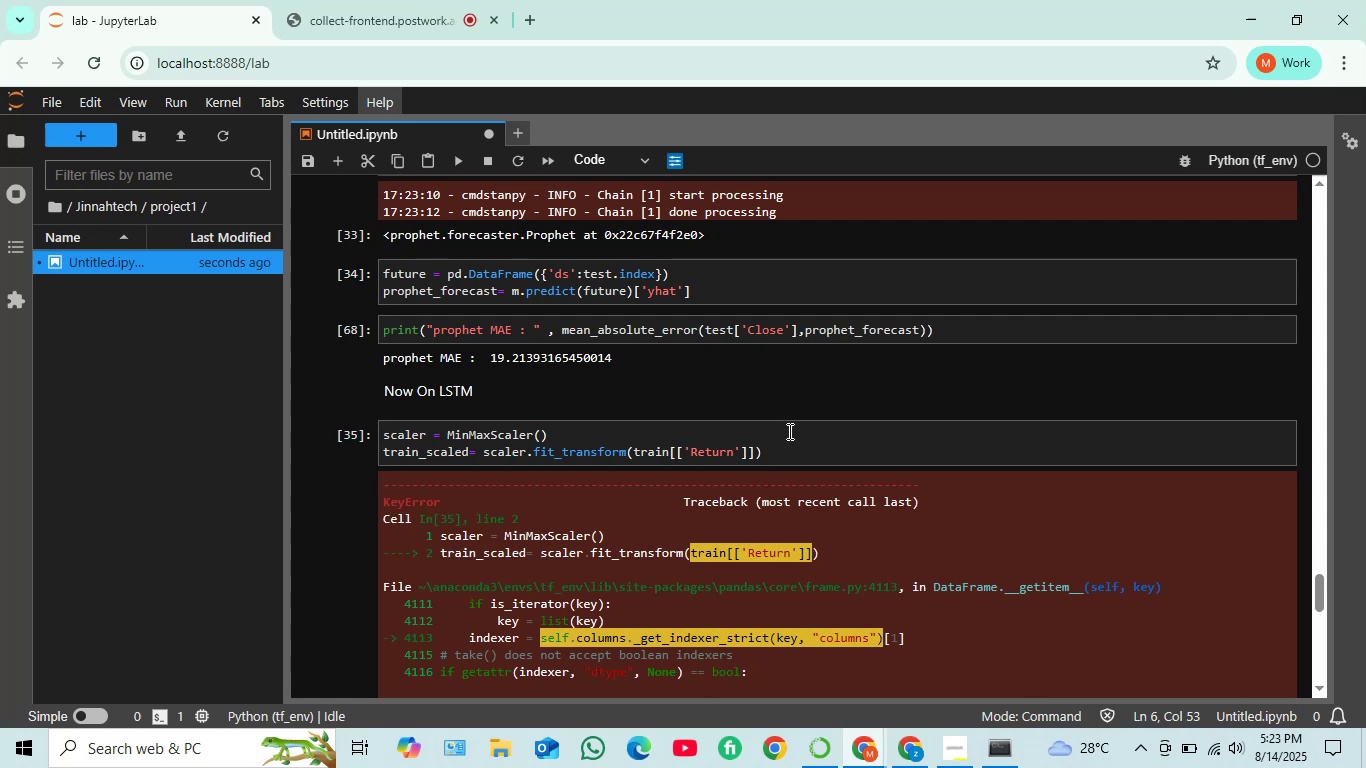 
wait(7.16)
 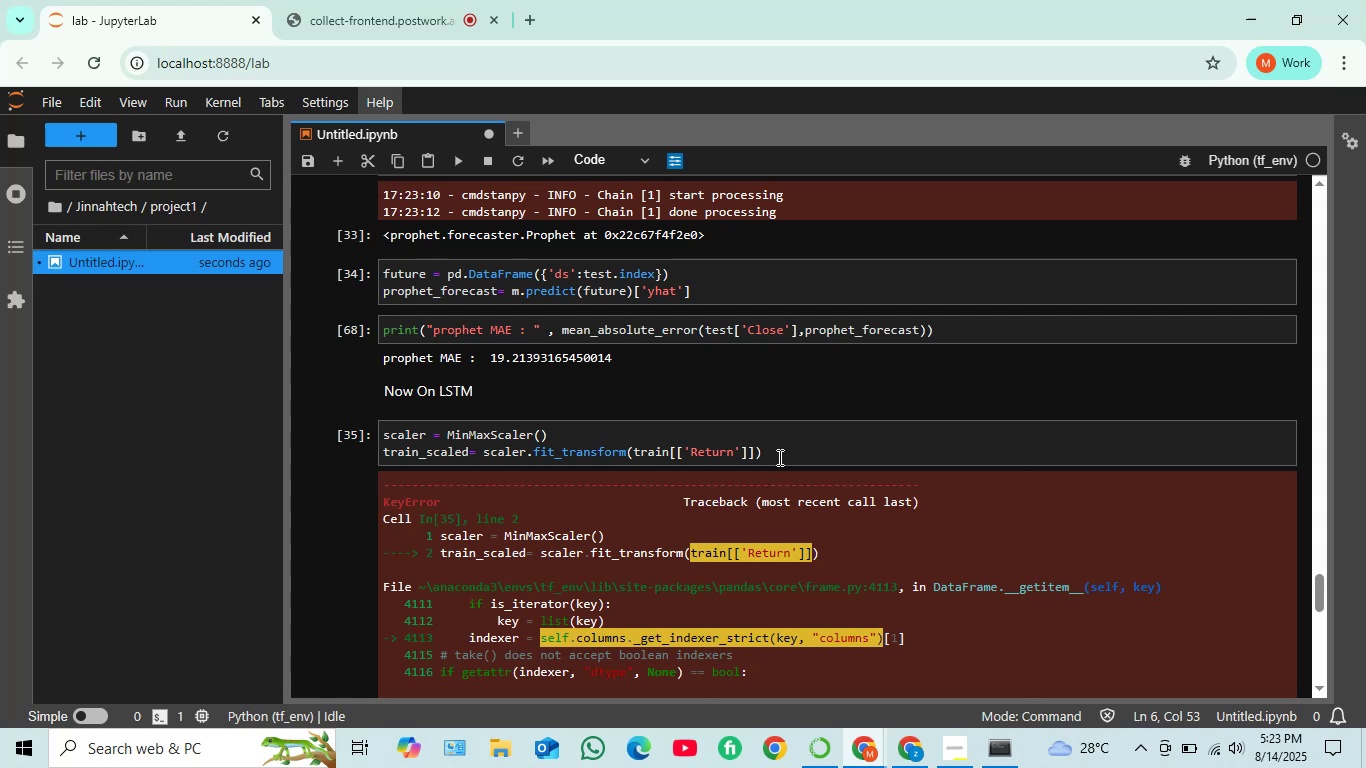 
left_click([780, 297])
 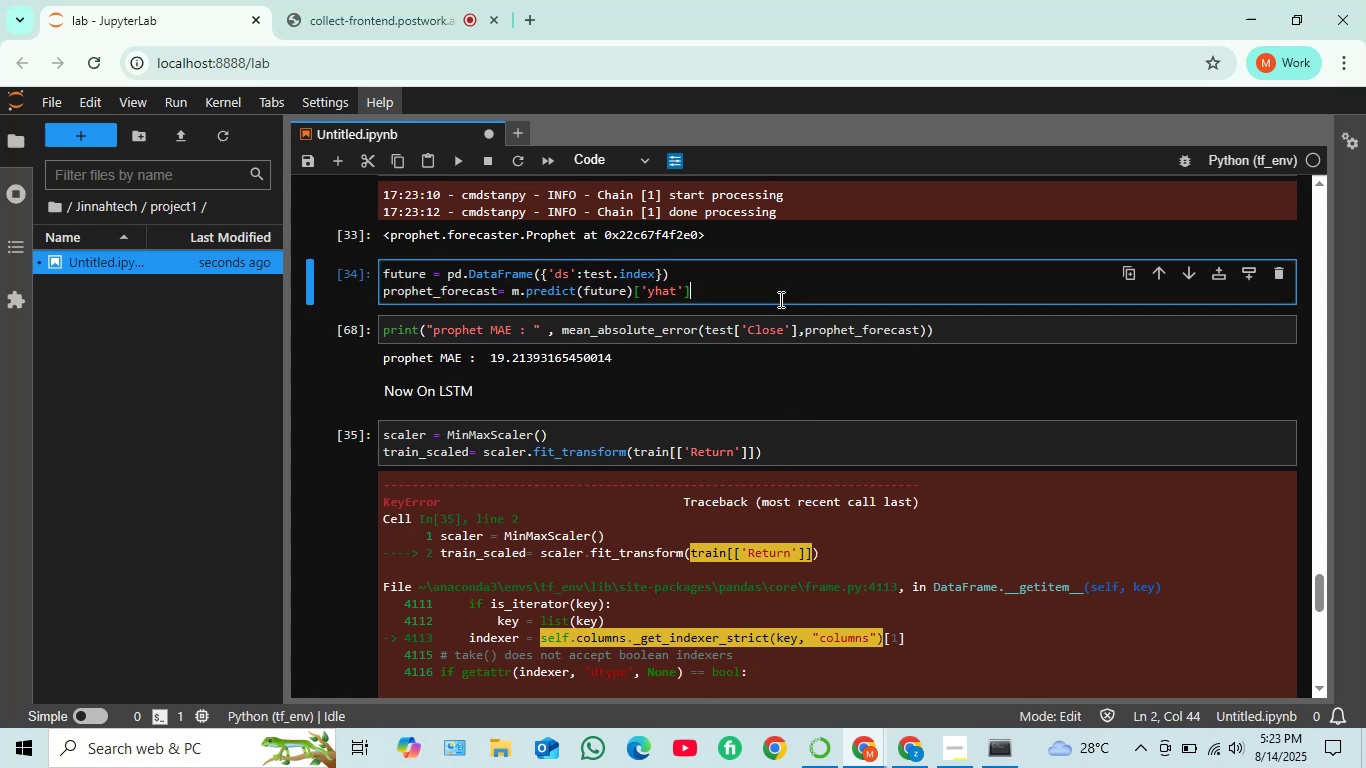 
key(Shift+Enter)
 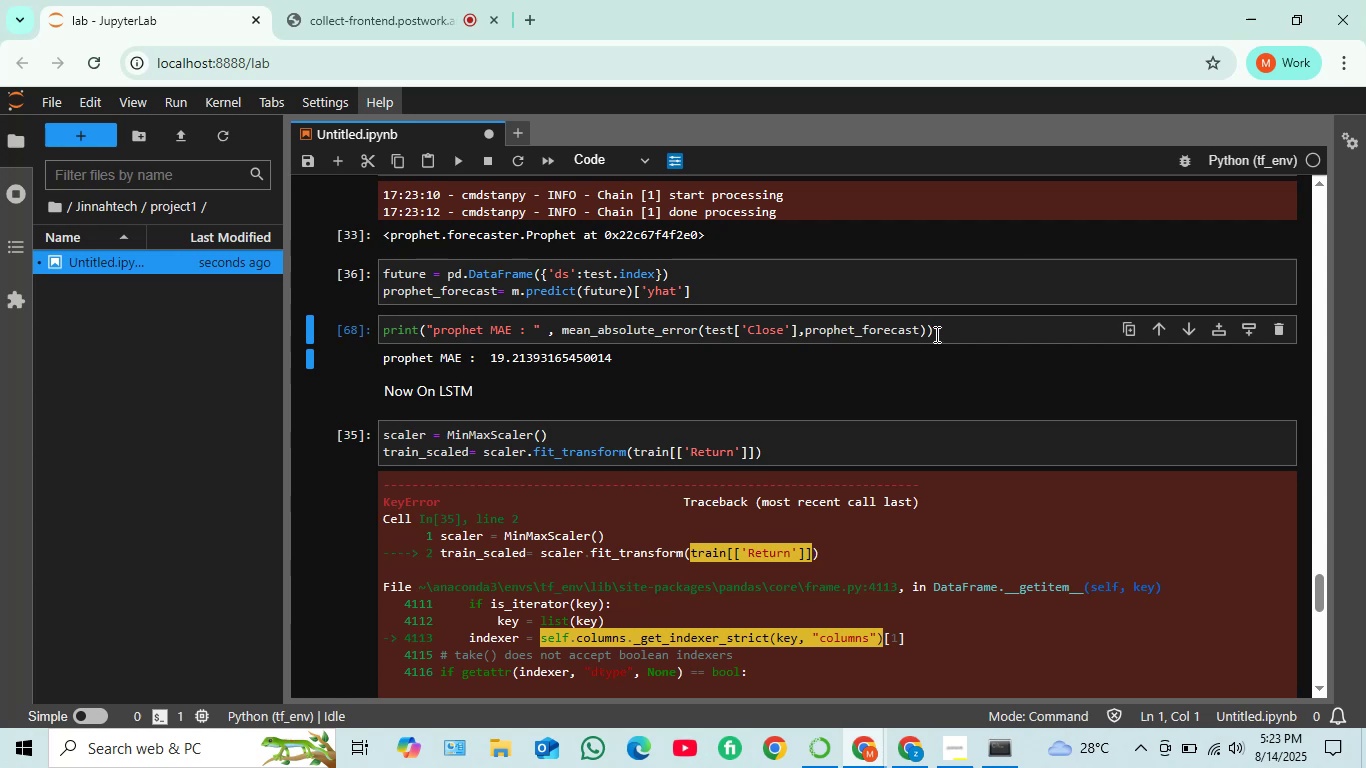 
left_click([952, 330])
 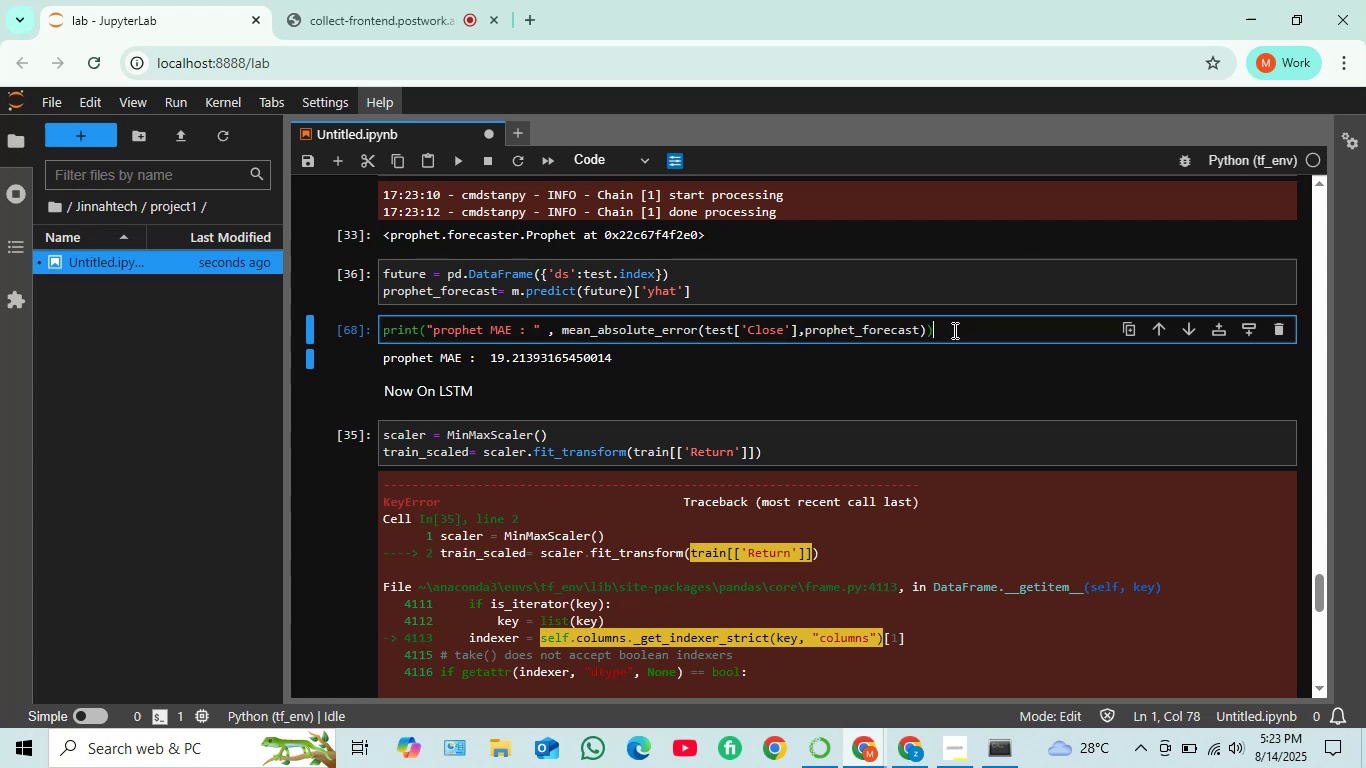 
key(Shift+ShiftRight)
 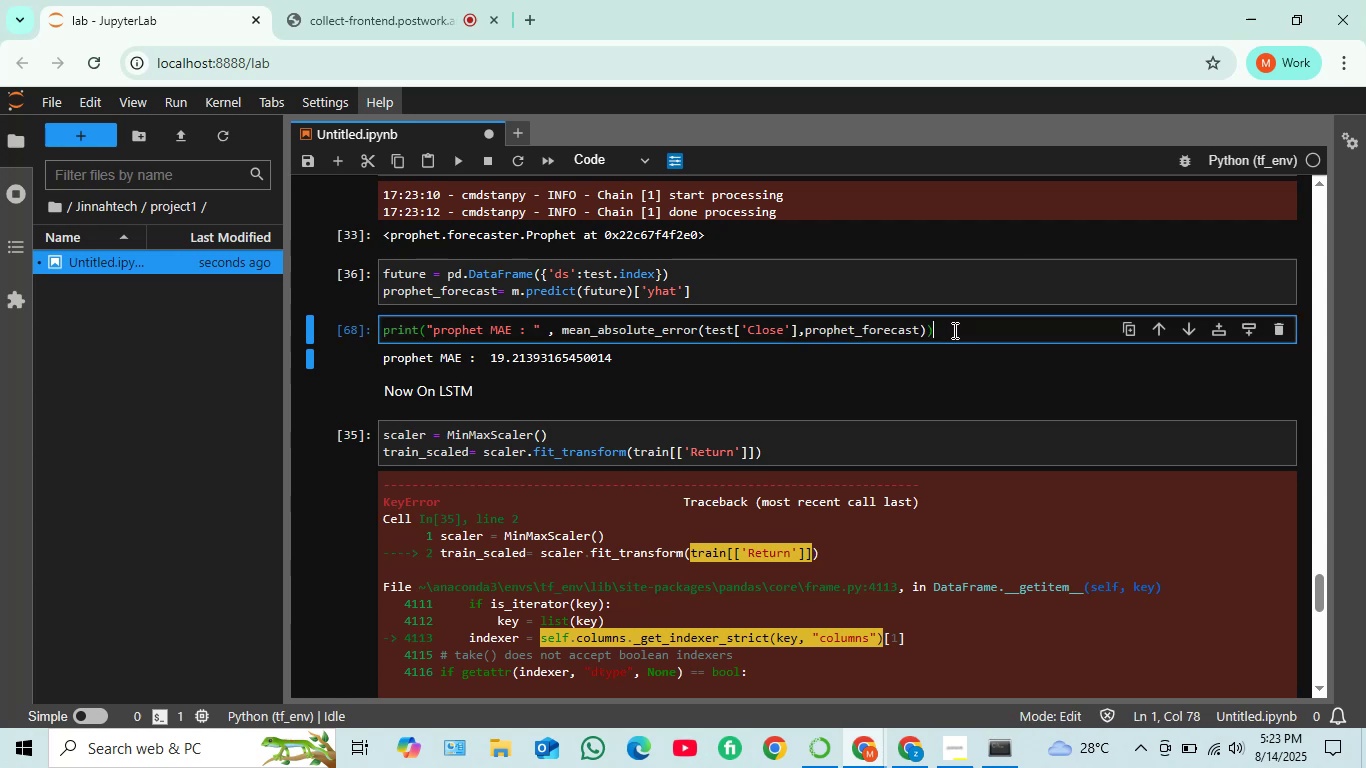 
key(Shift+Enter)
 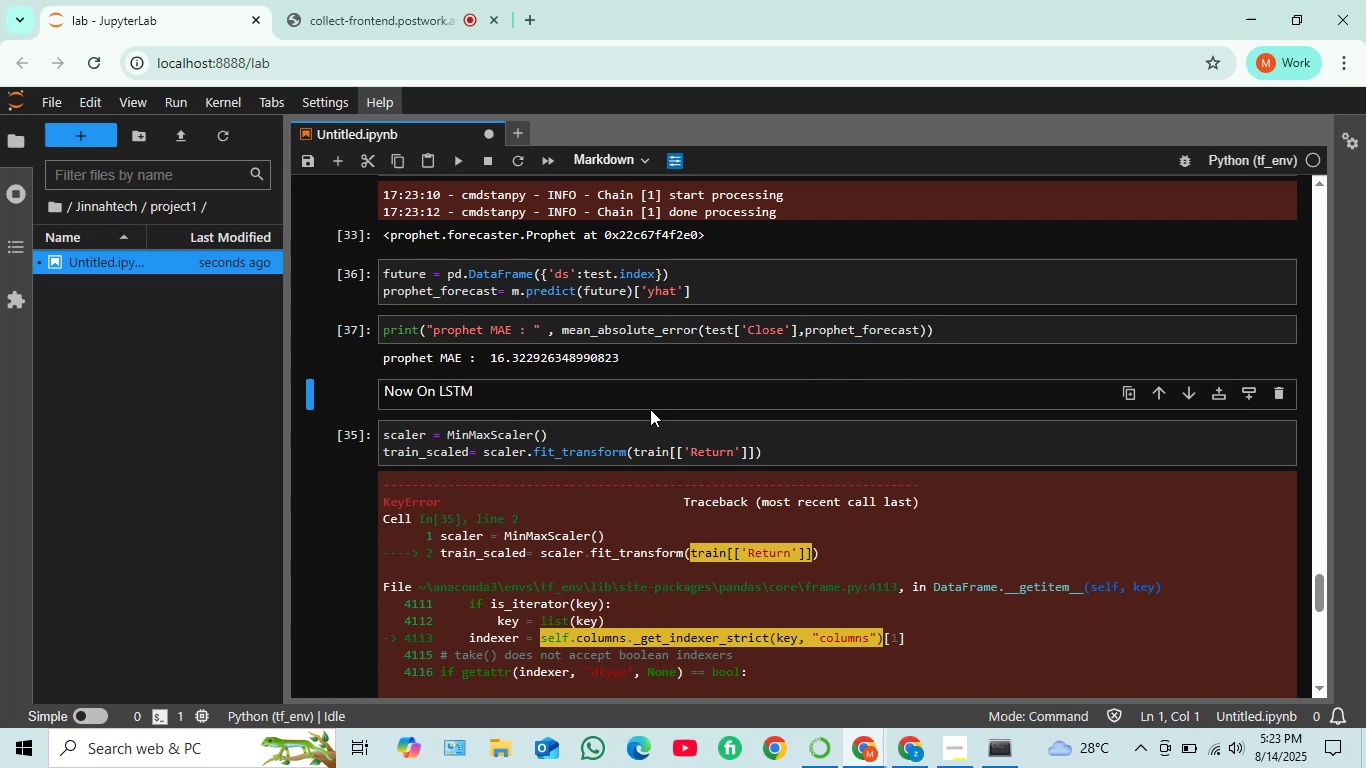 
wait(10.25)
 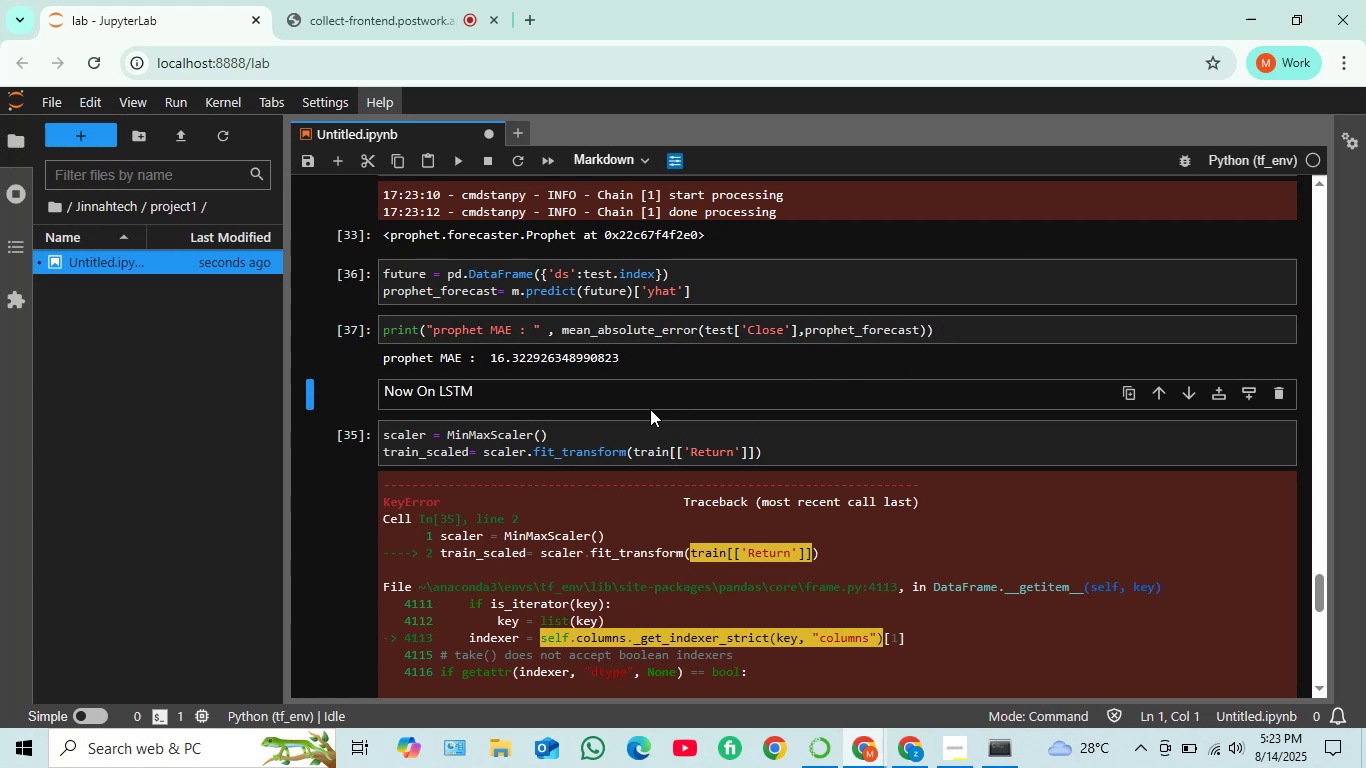 
left_click([589, 399])
 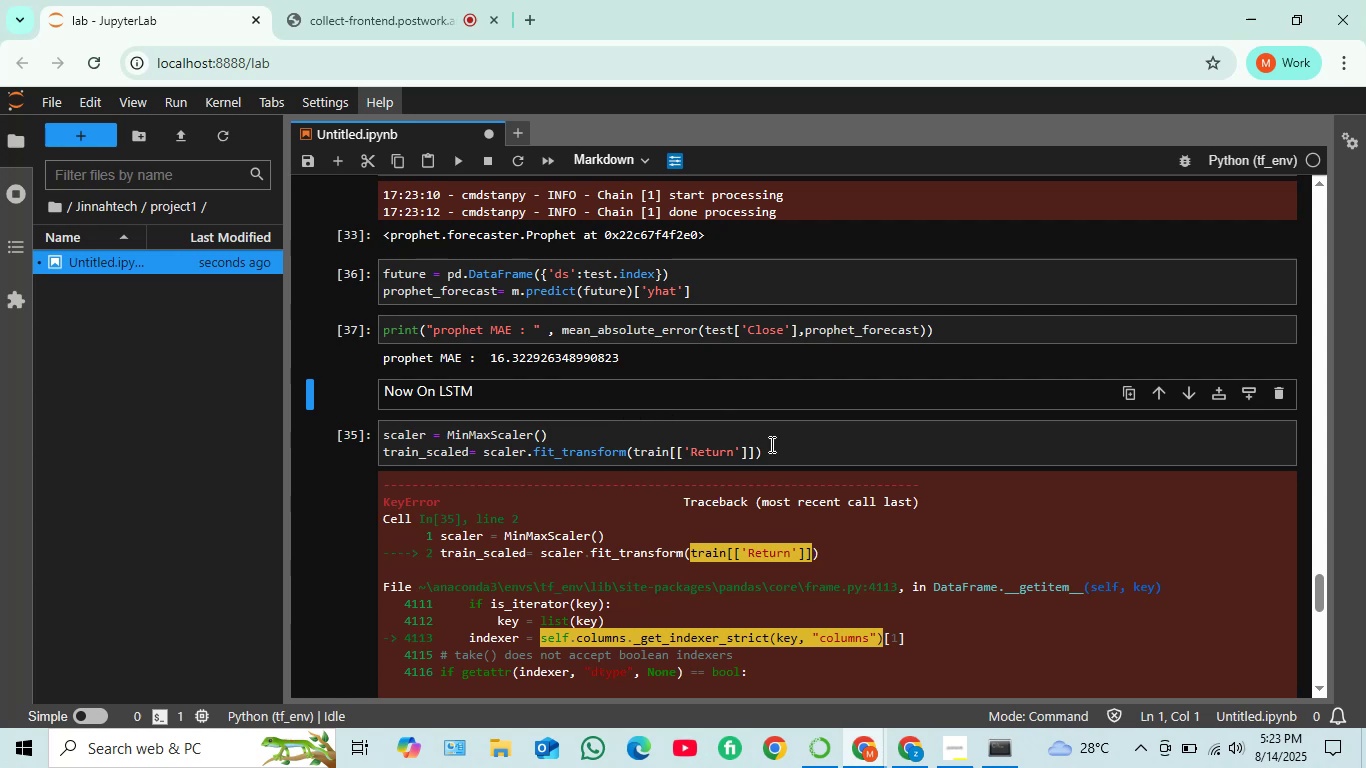 
left_click([777, 446])
 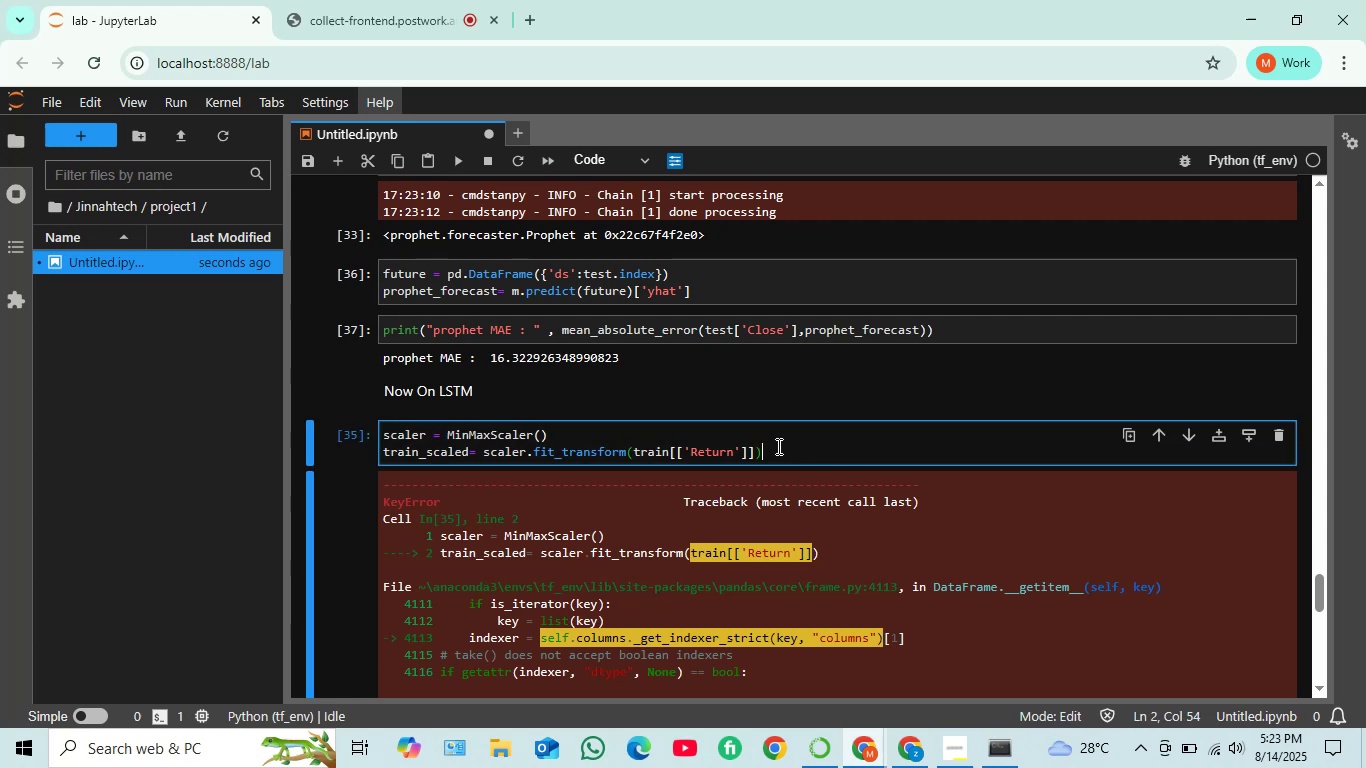 
key(Shift+Enter)
 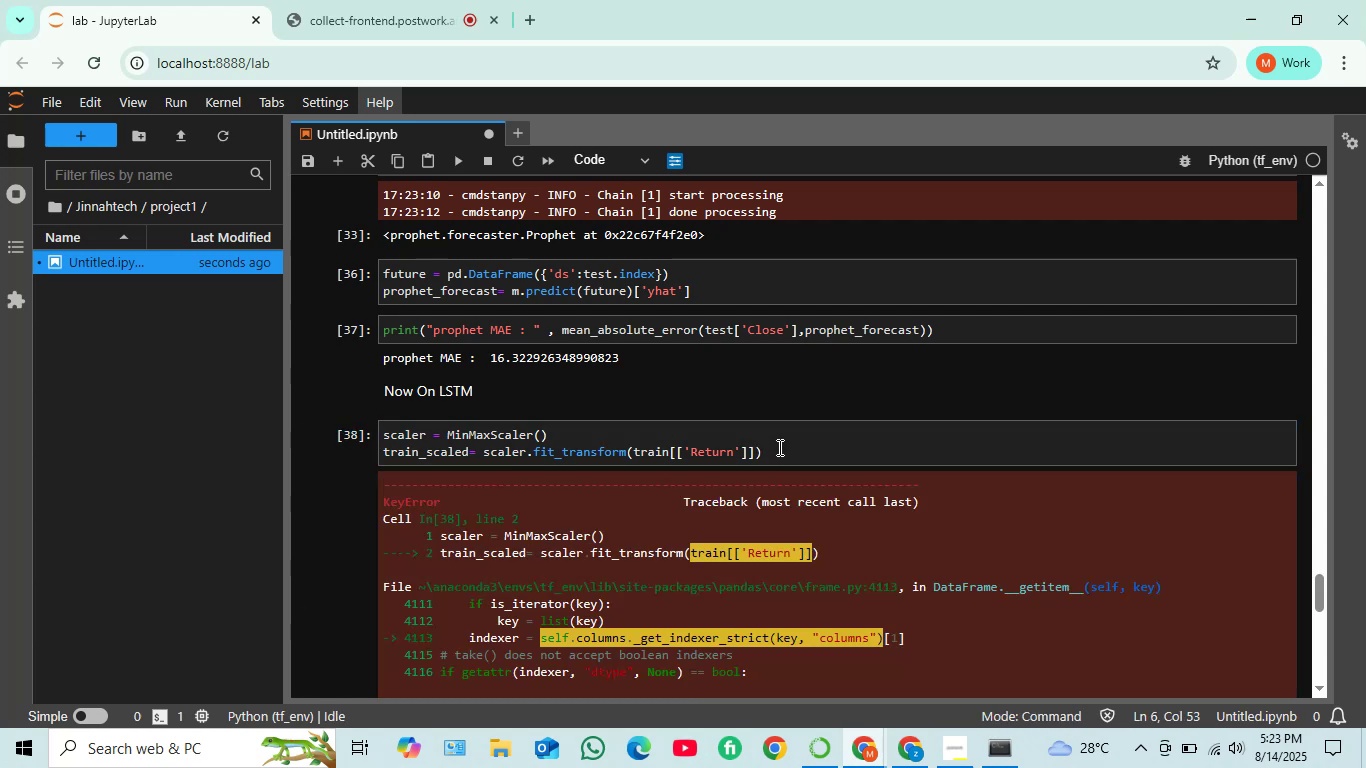 
scroll: coordinate [782, 460], scroll_direction: down, amount: 4.0
 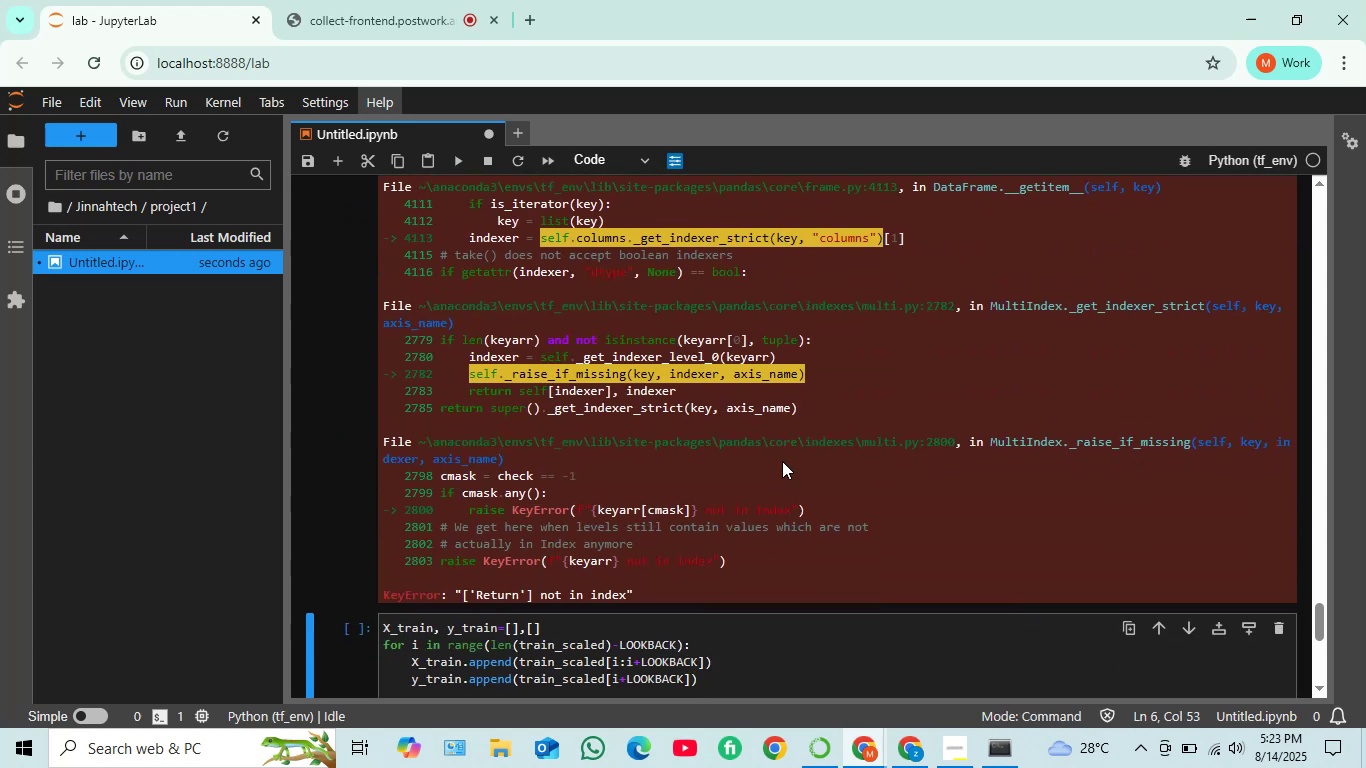 
scroll: coordinate [782, 461], scroll_direction: up, amount: 1.0
 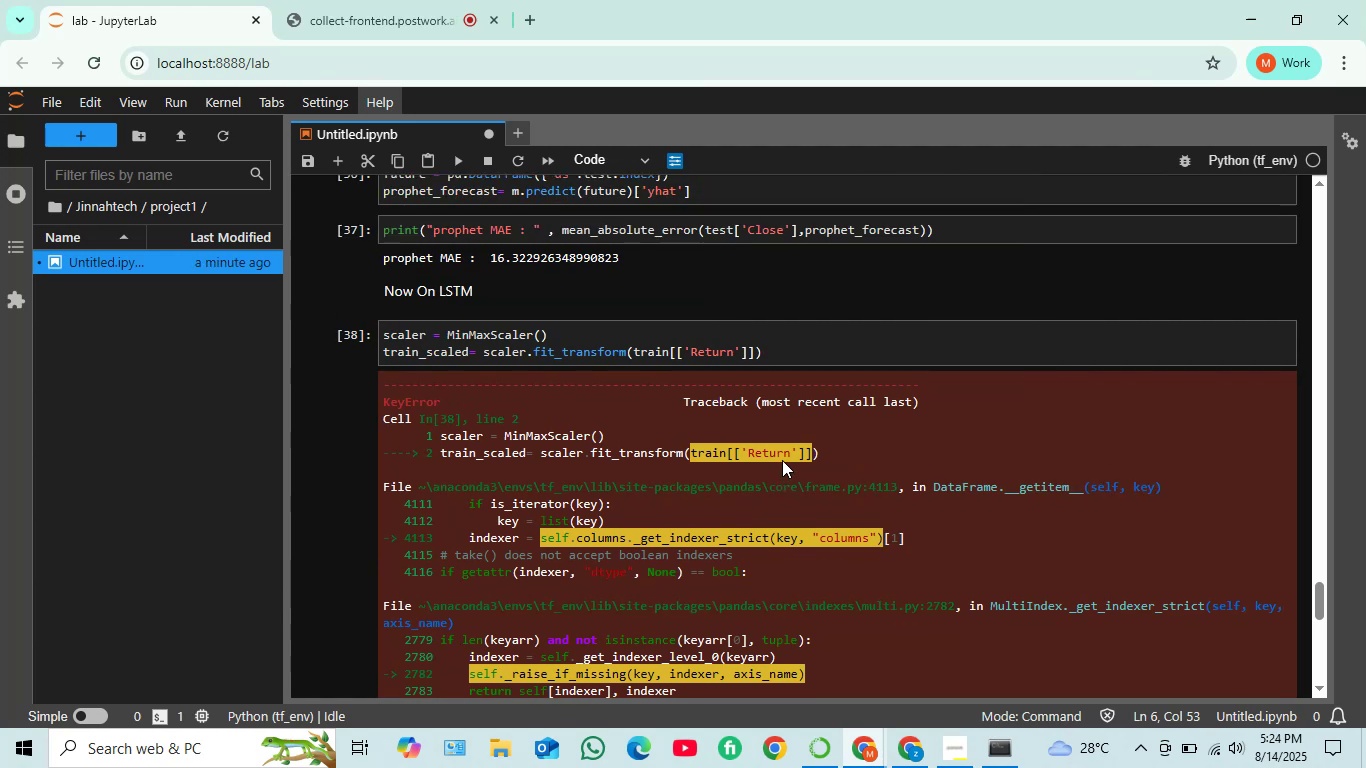 
left_click_drag(start_coordinate=[771, 357], to_coordinate=[384, 339])
 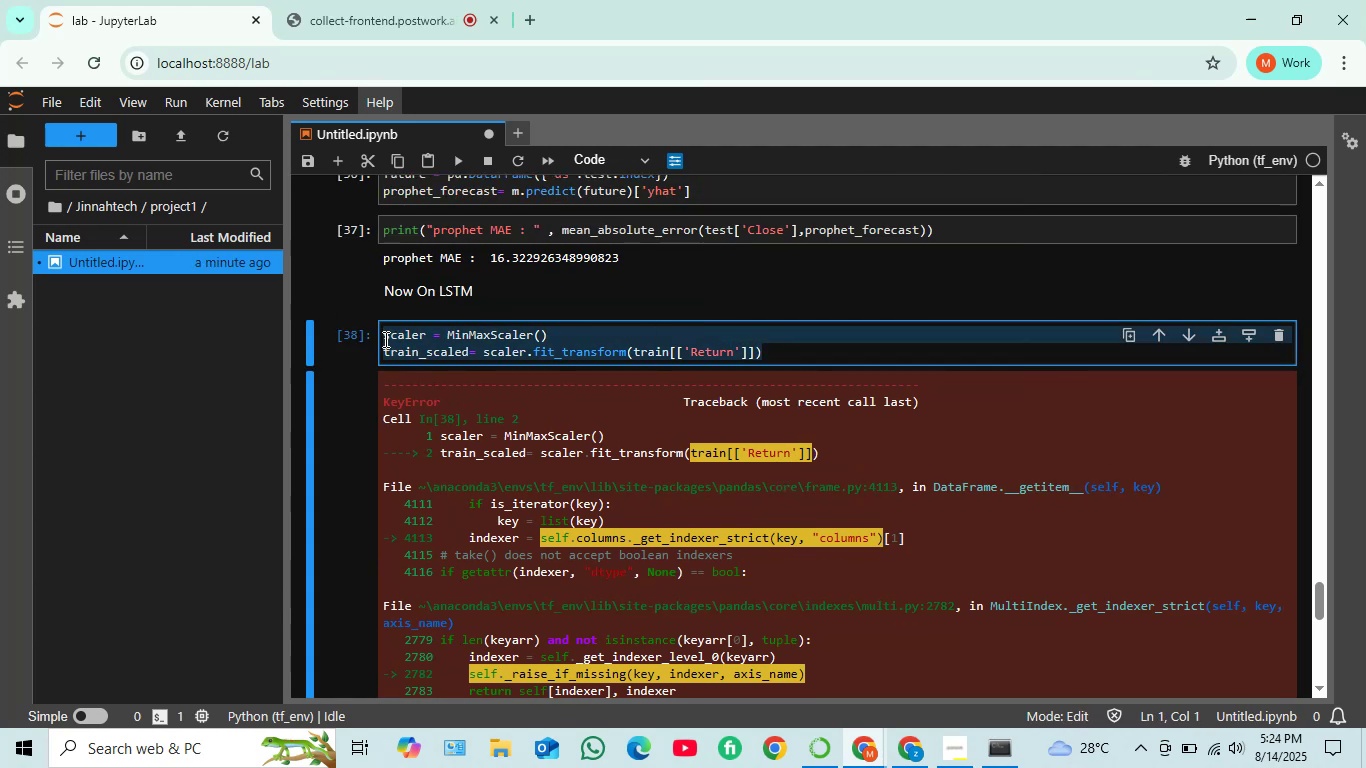 
key(Control+C)
 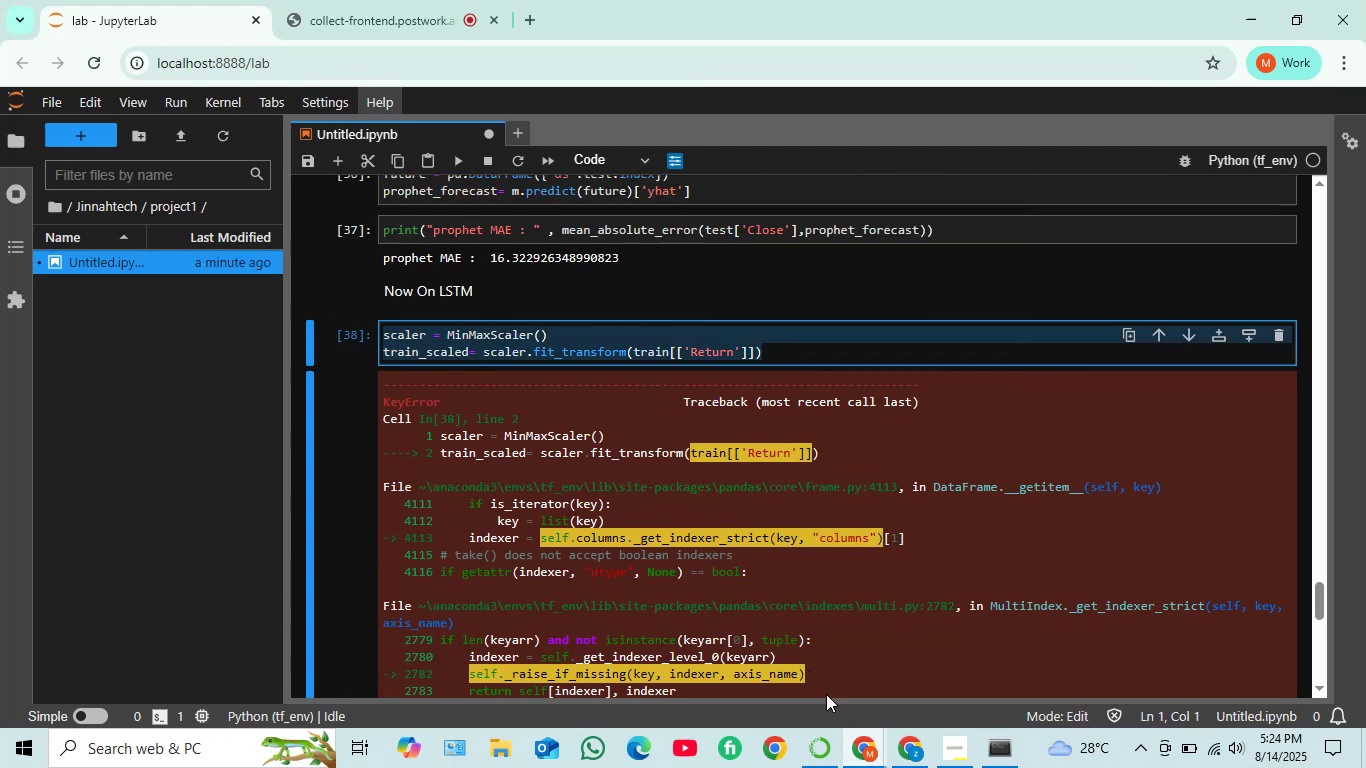 
left_click([865, 763])
 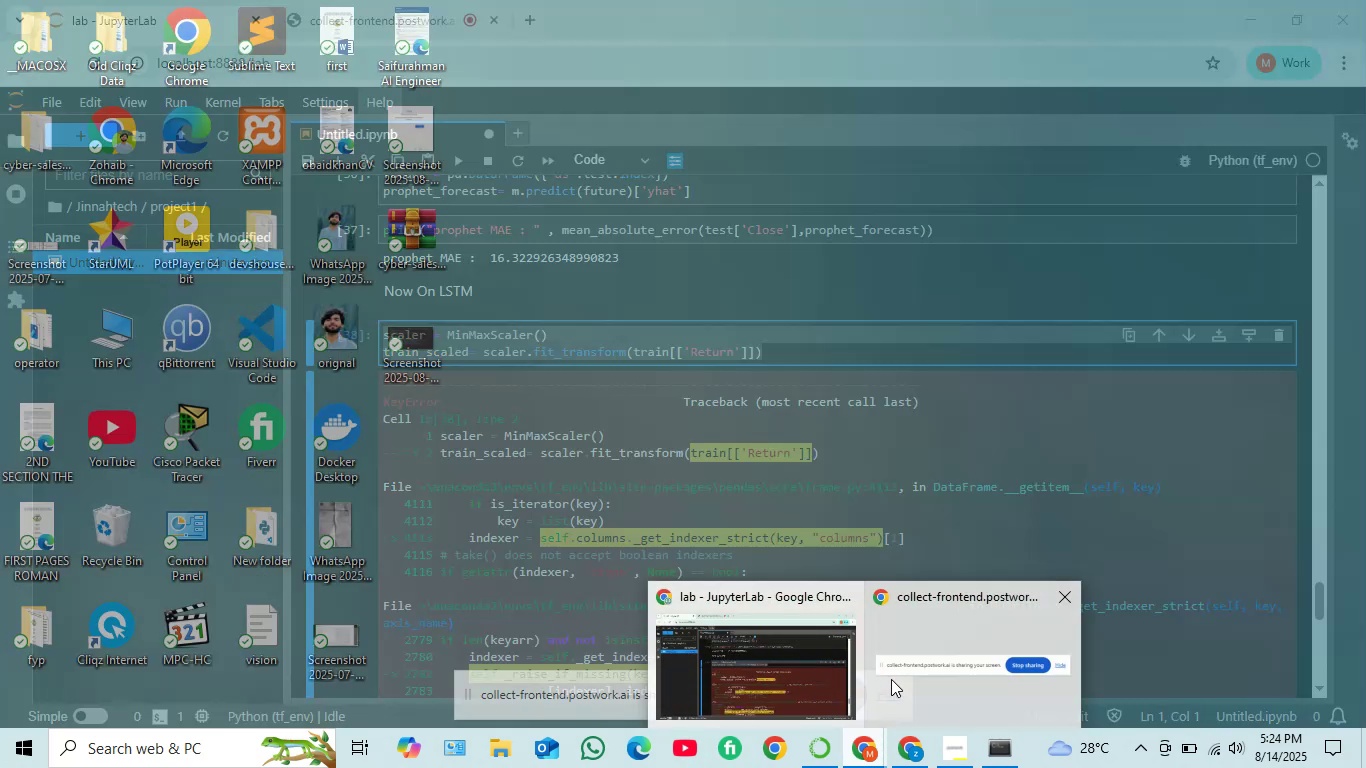 
left_click([911, 757])
 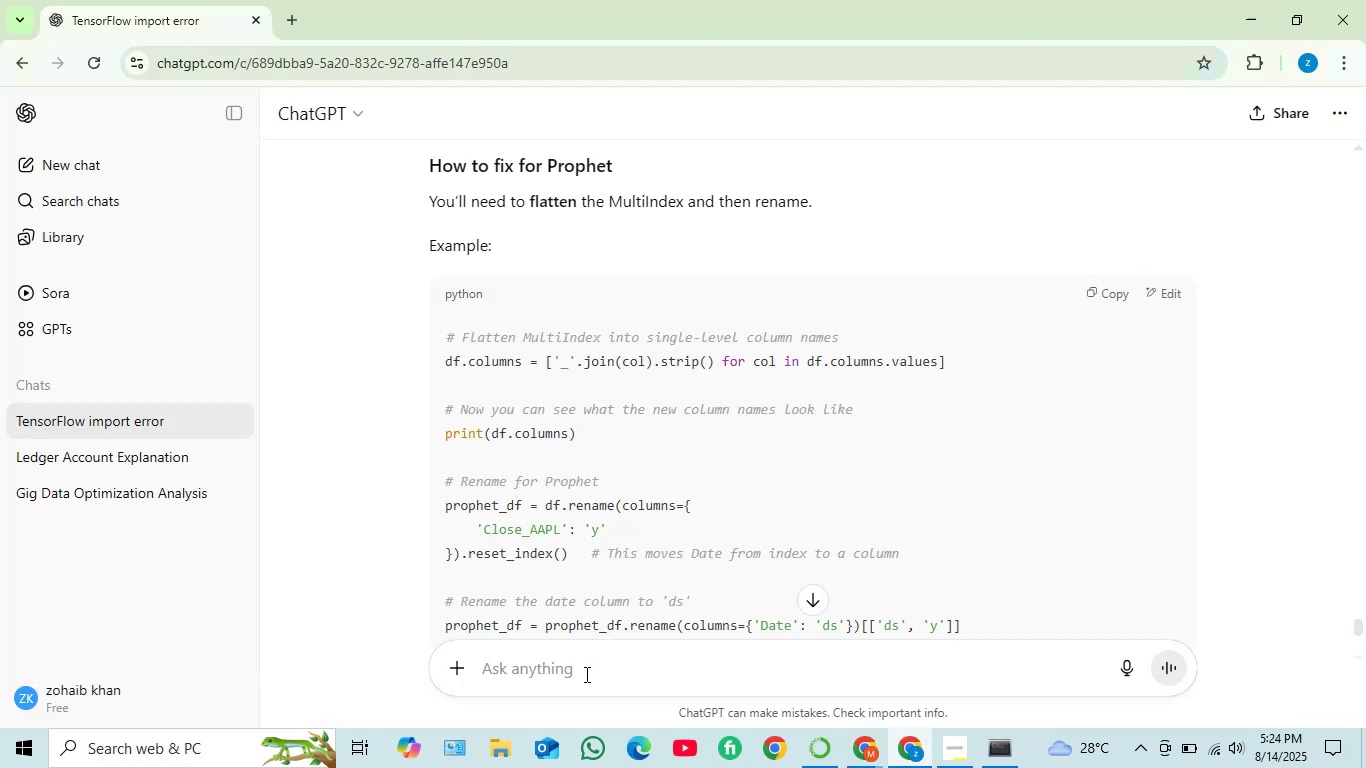 
type(this is the code)
 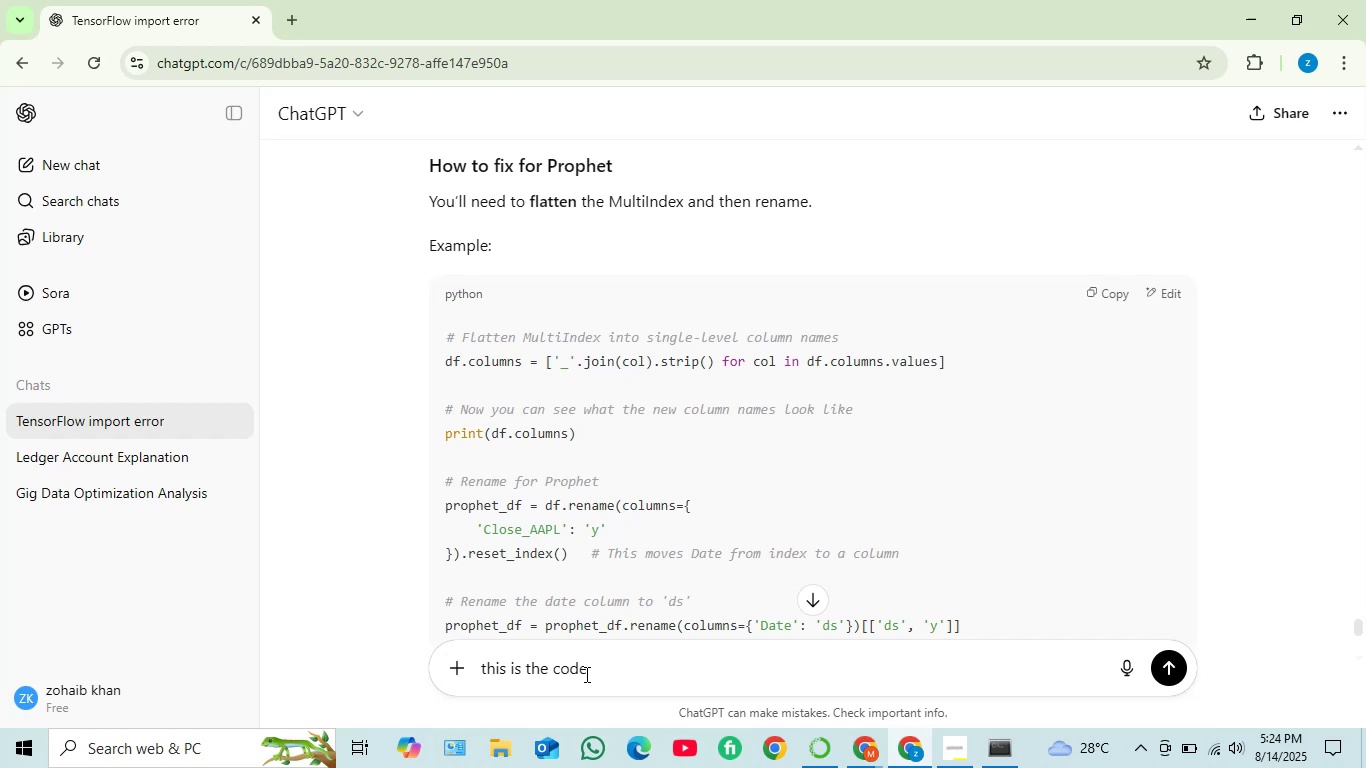 
key(Shift+Enter)
 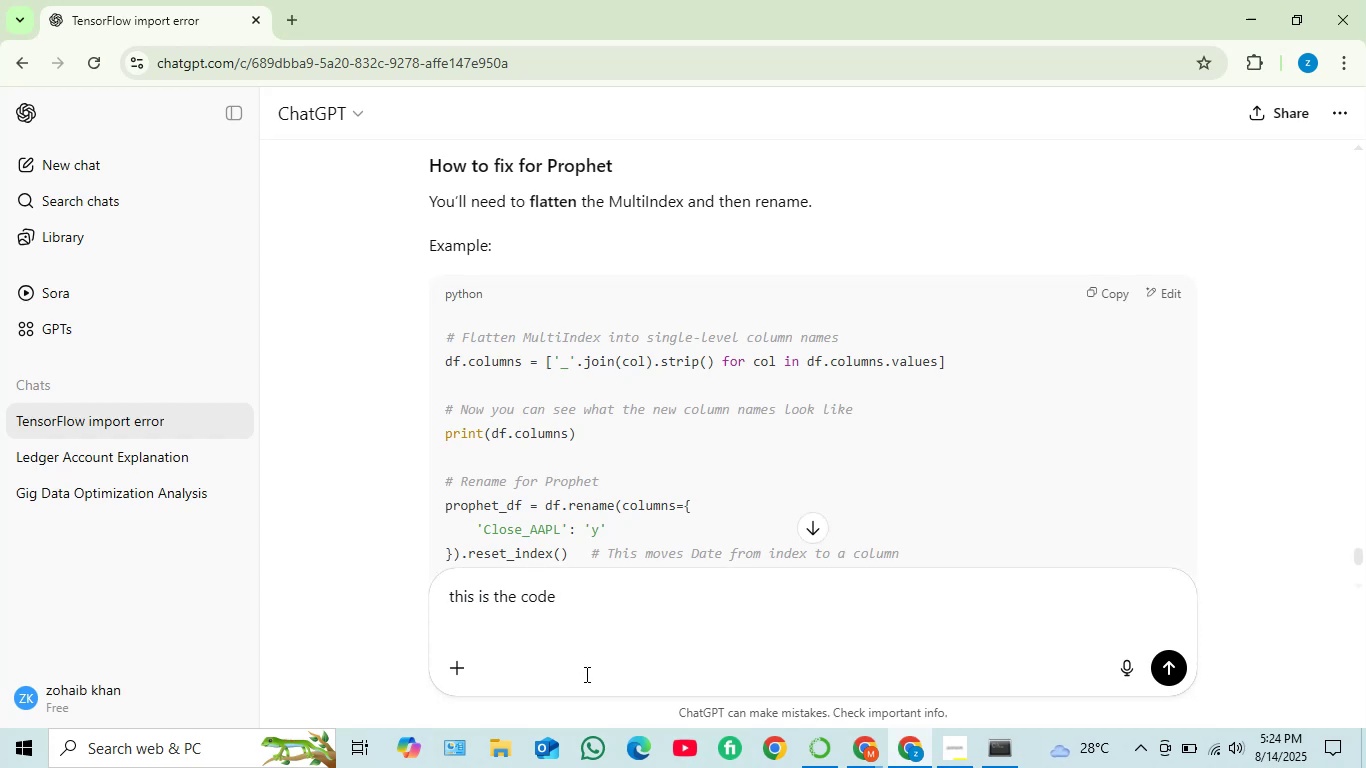 
key(Control+V)
 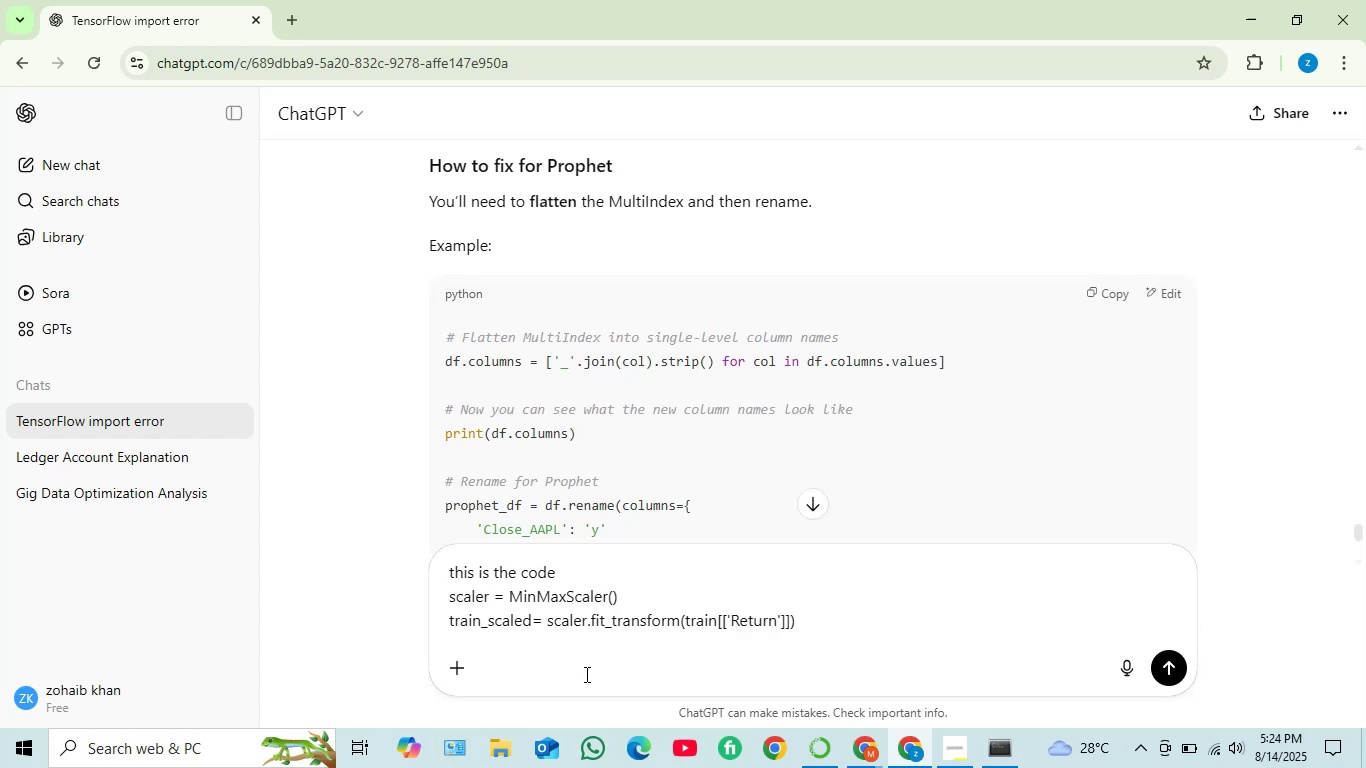 
key(Shift+Enter)
 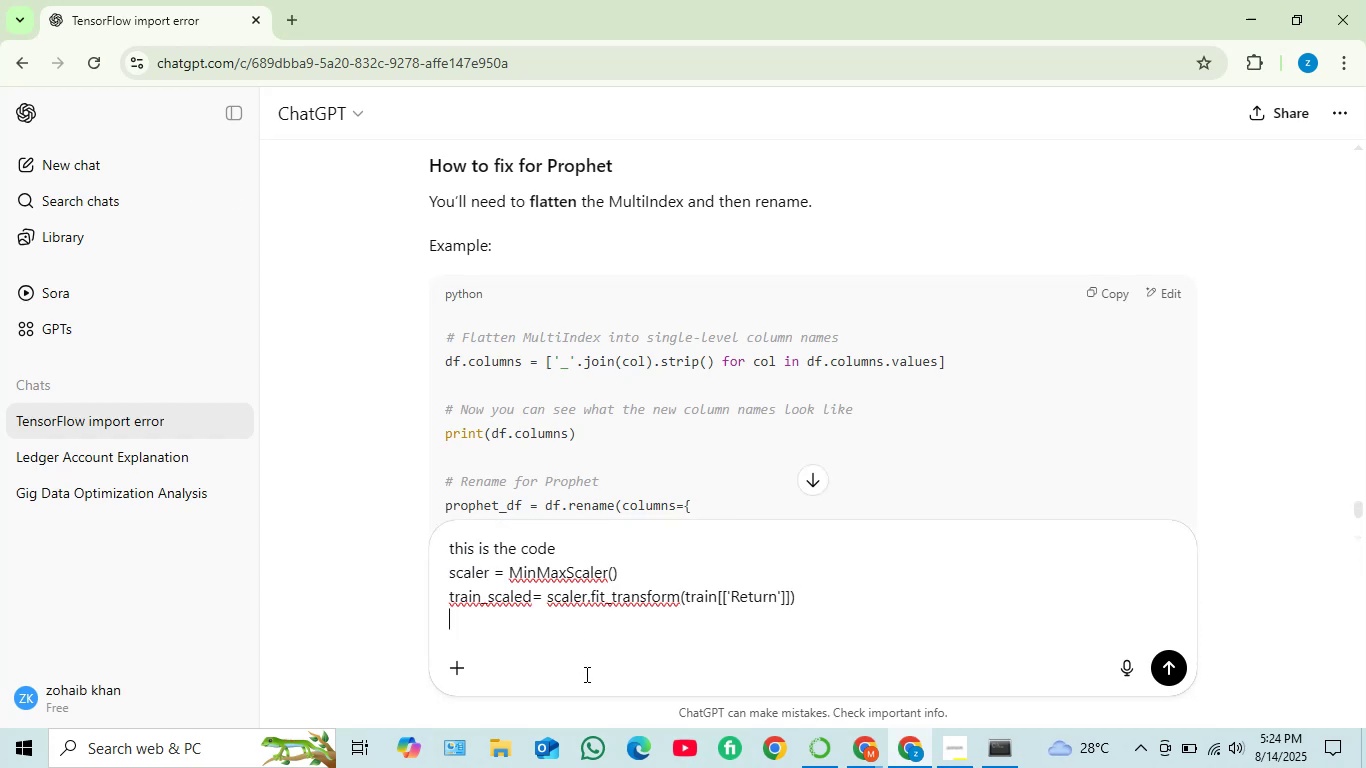 
key(Shift+Enter)
 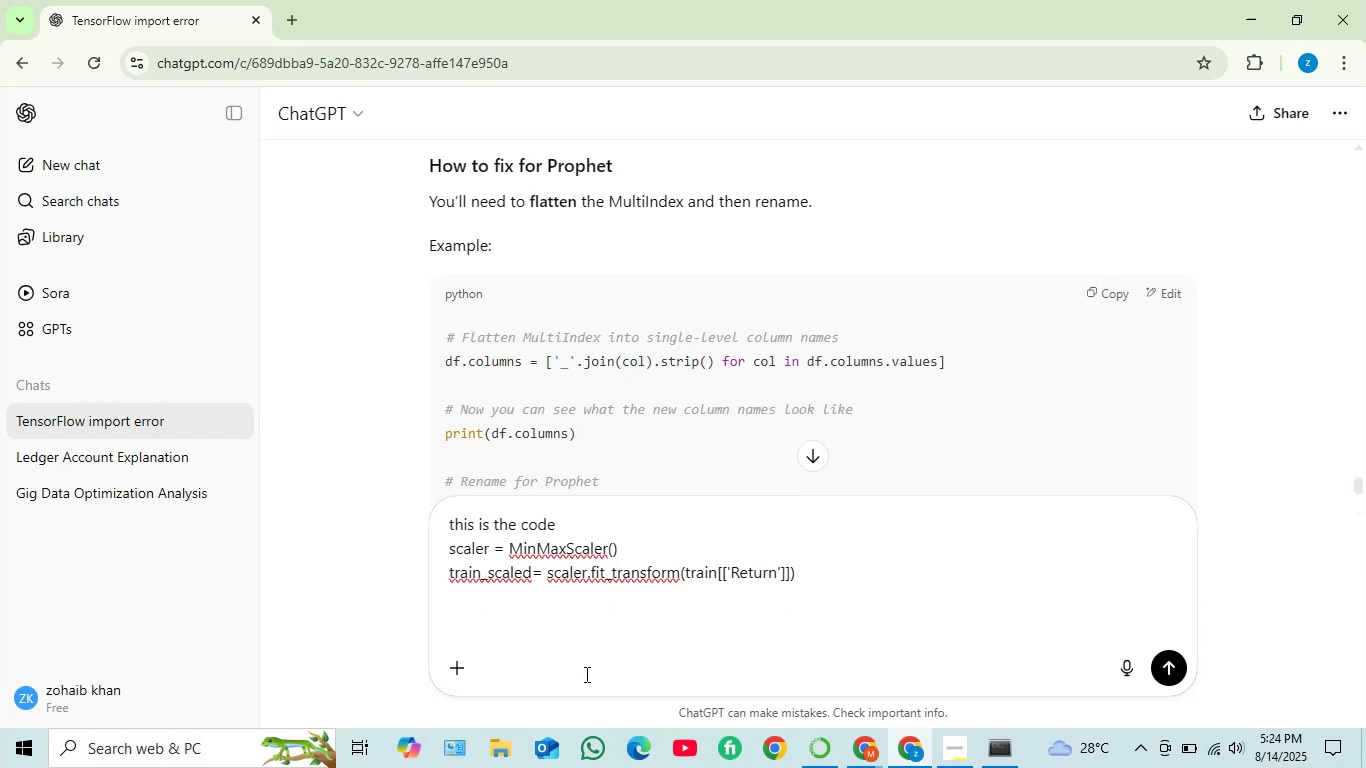 
type(and below is the error)
 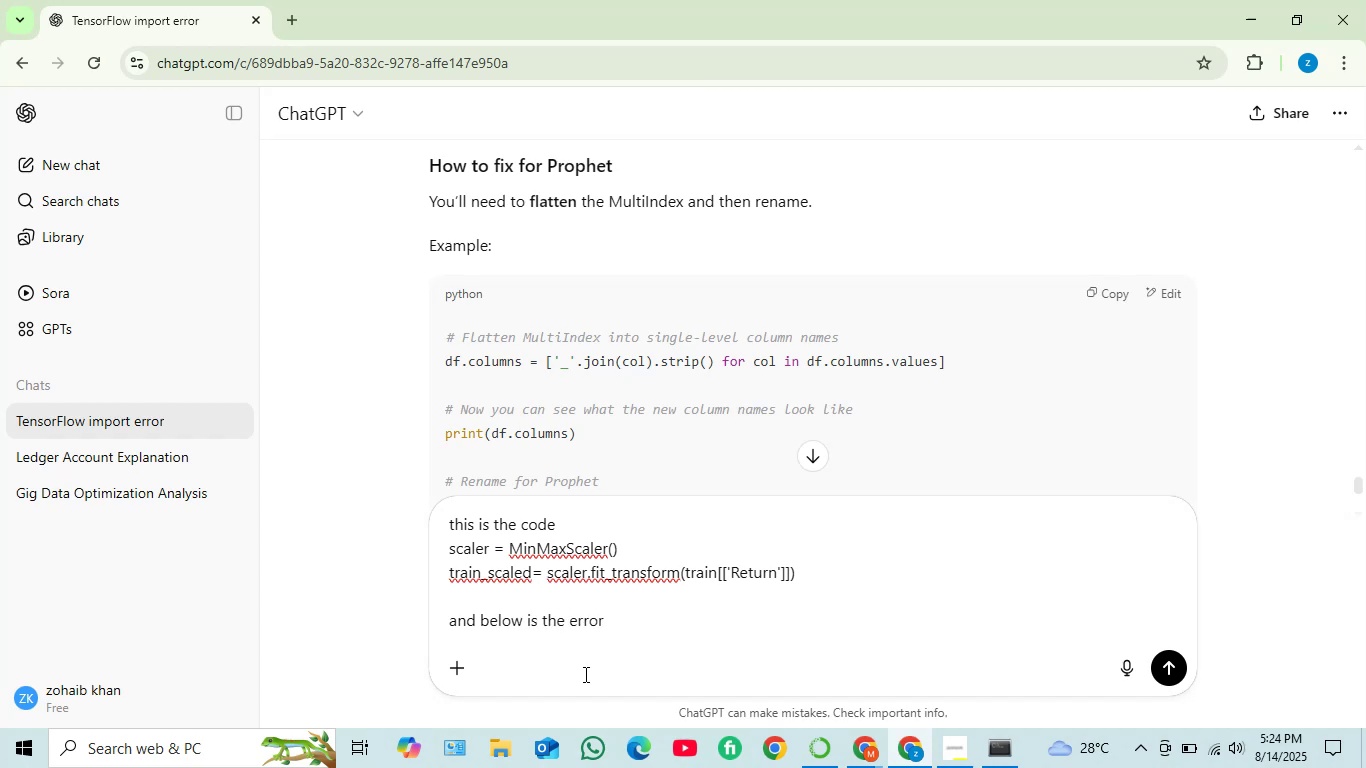 
key(Shift+Enter)
 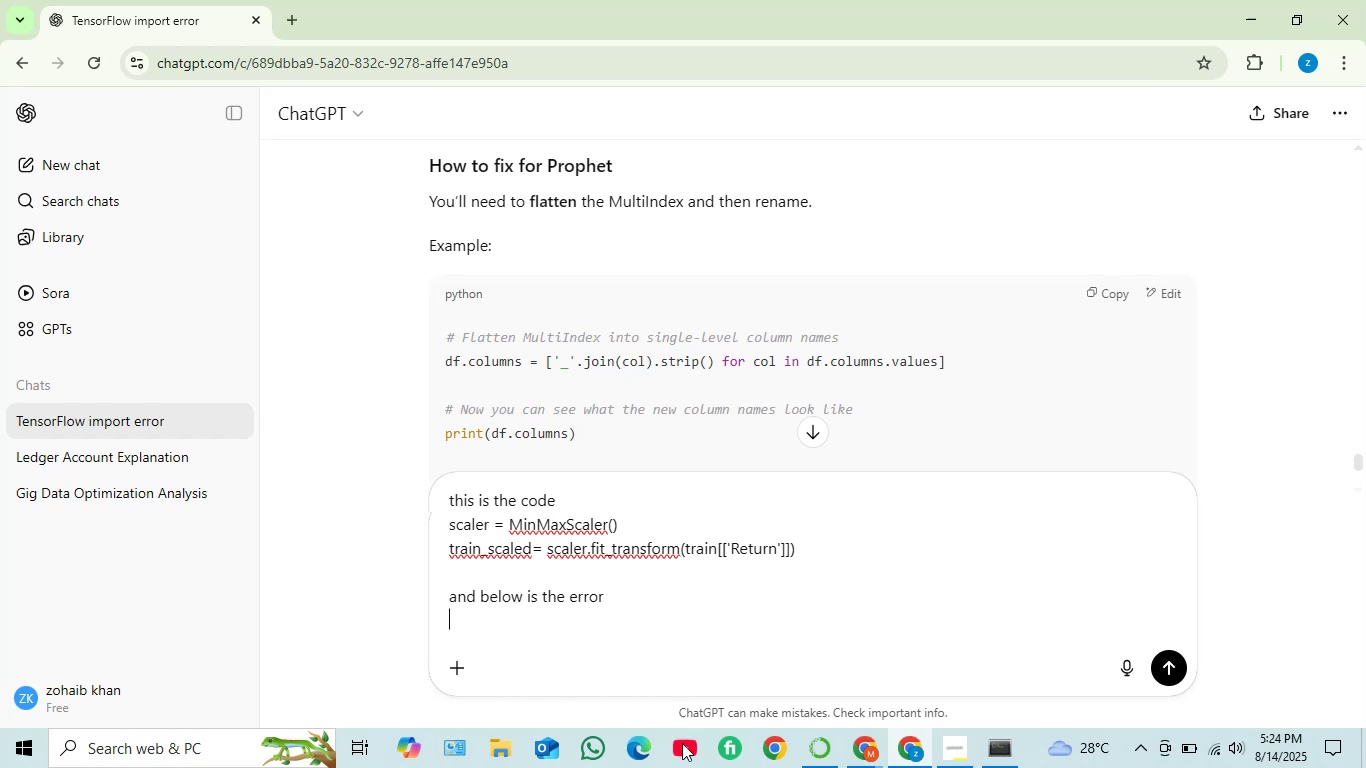 
left_click([868, 746])
 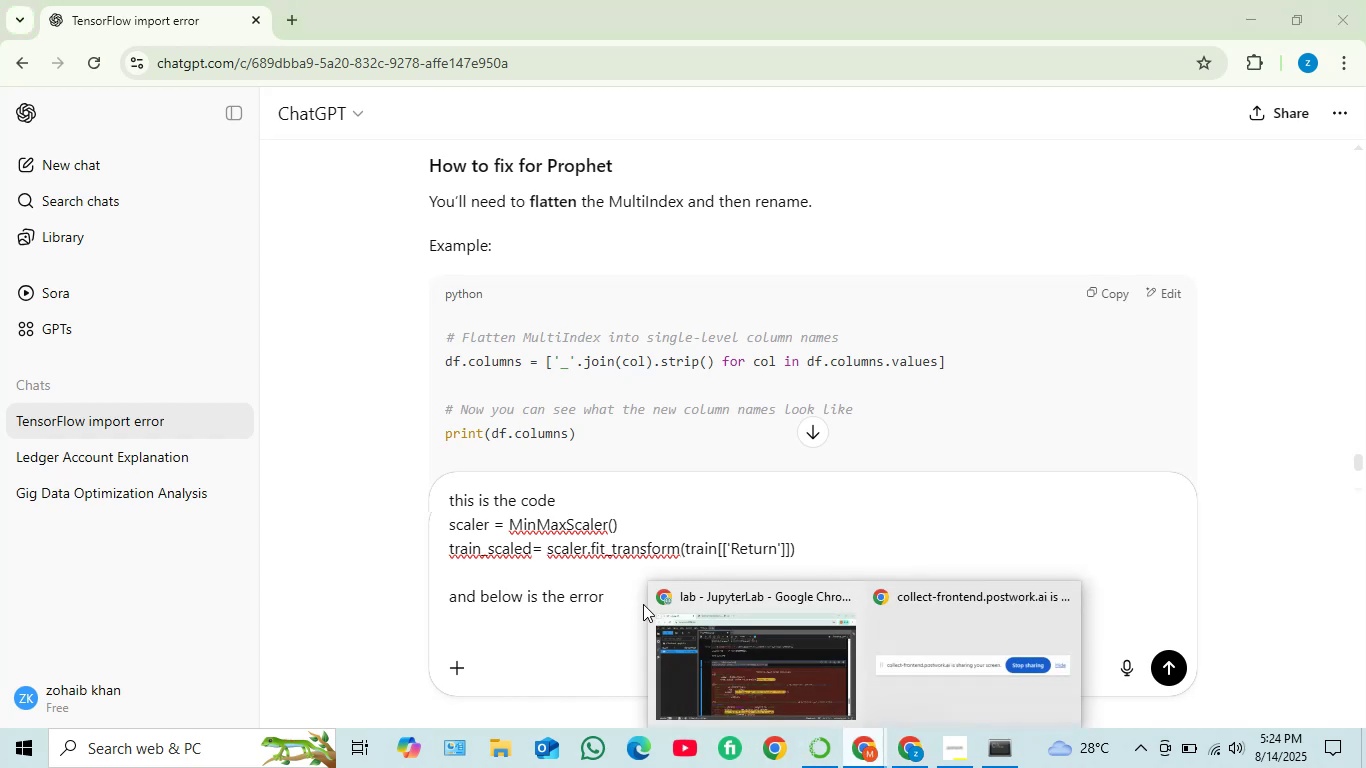 
left_click([729, 682])
 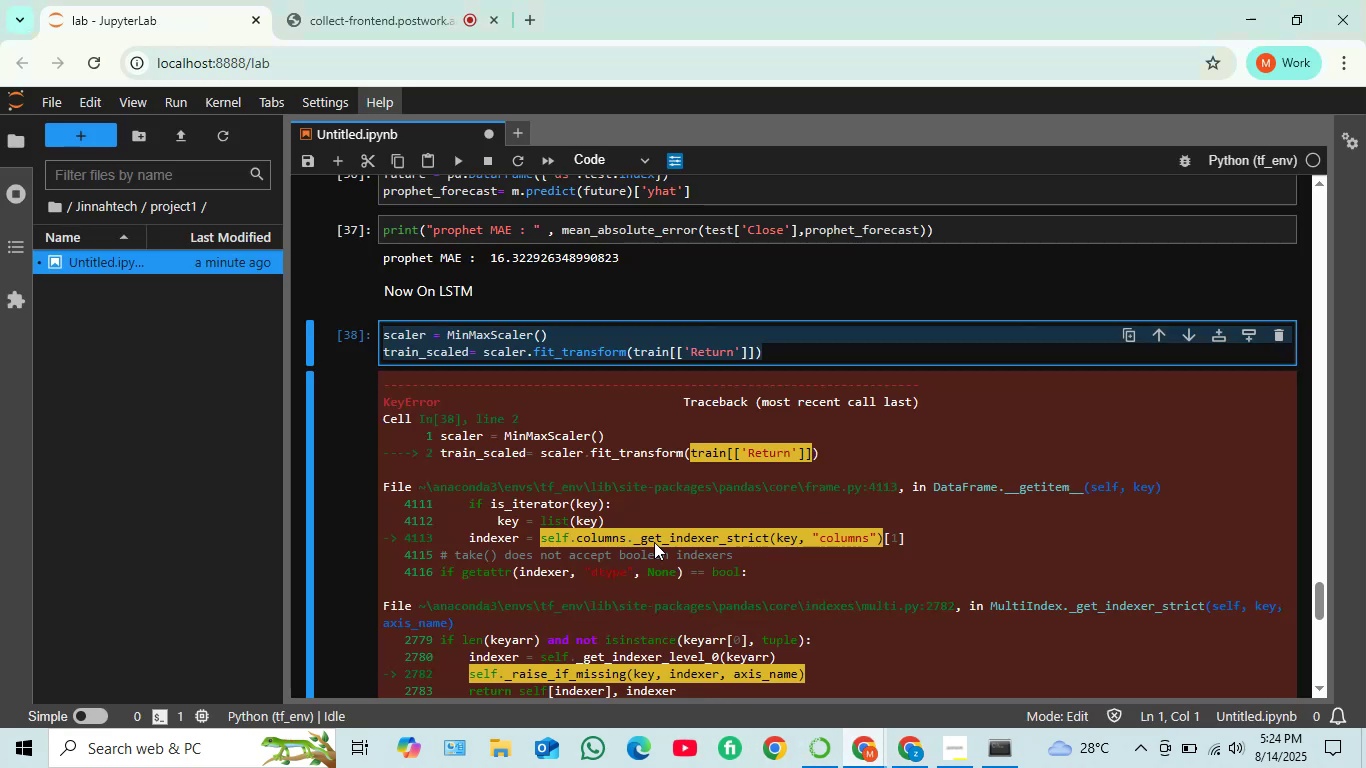 
scroll: coordinate [637, 495], scroll_direction: down, amount: 5.0
 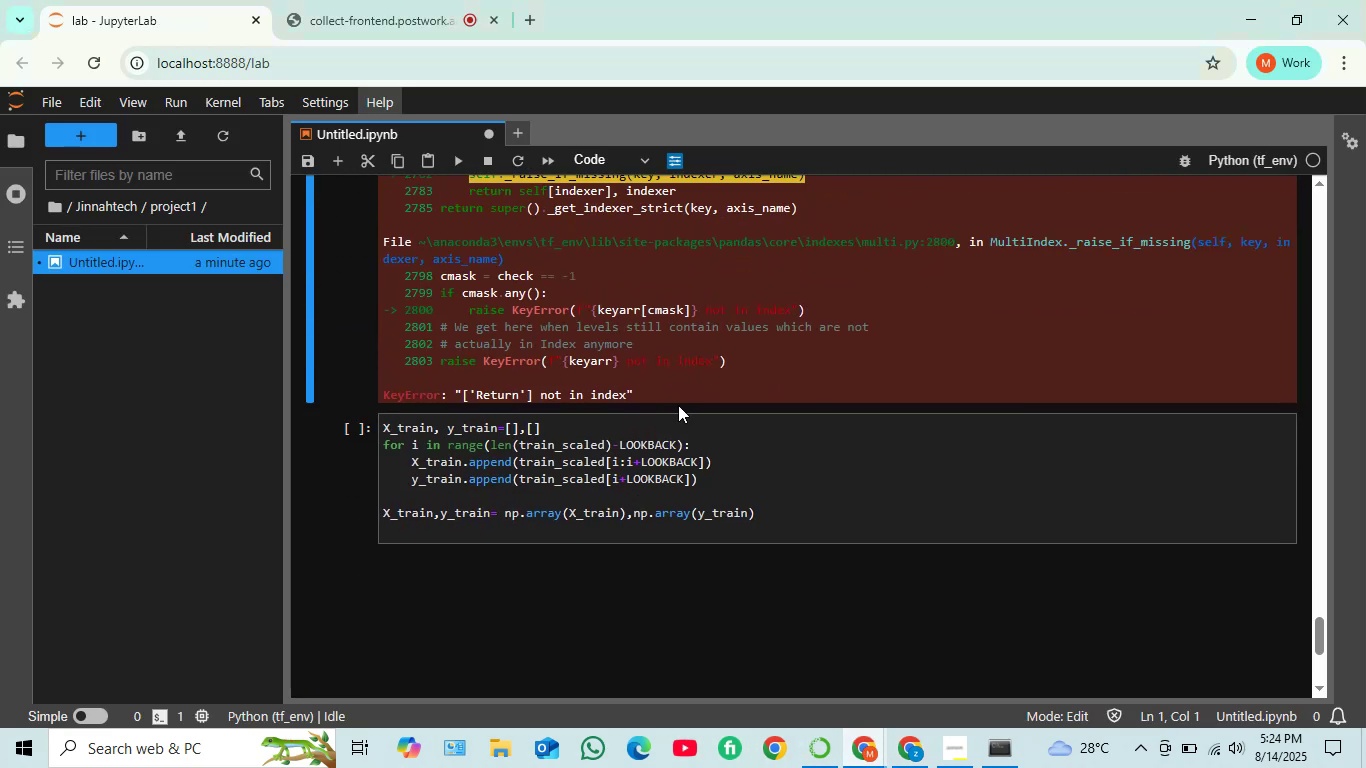 
left_click_drag(start_coordinate=[635, 401], to_coordinate=[387, 279])
 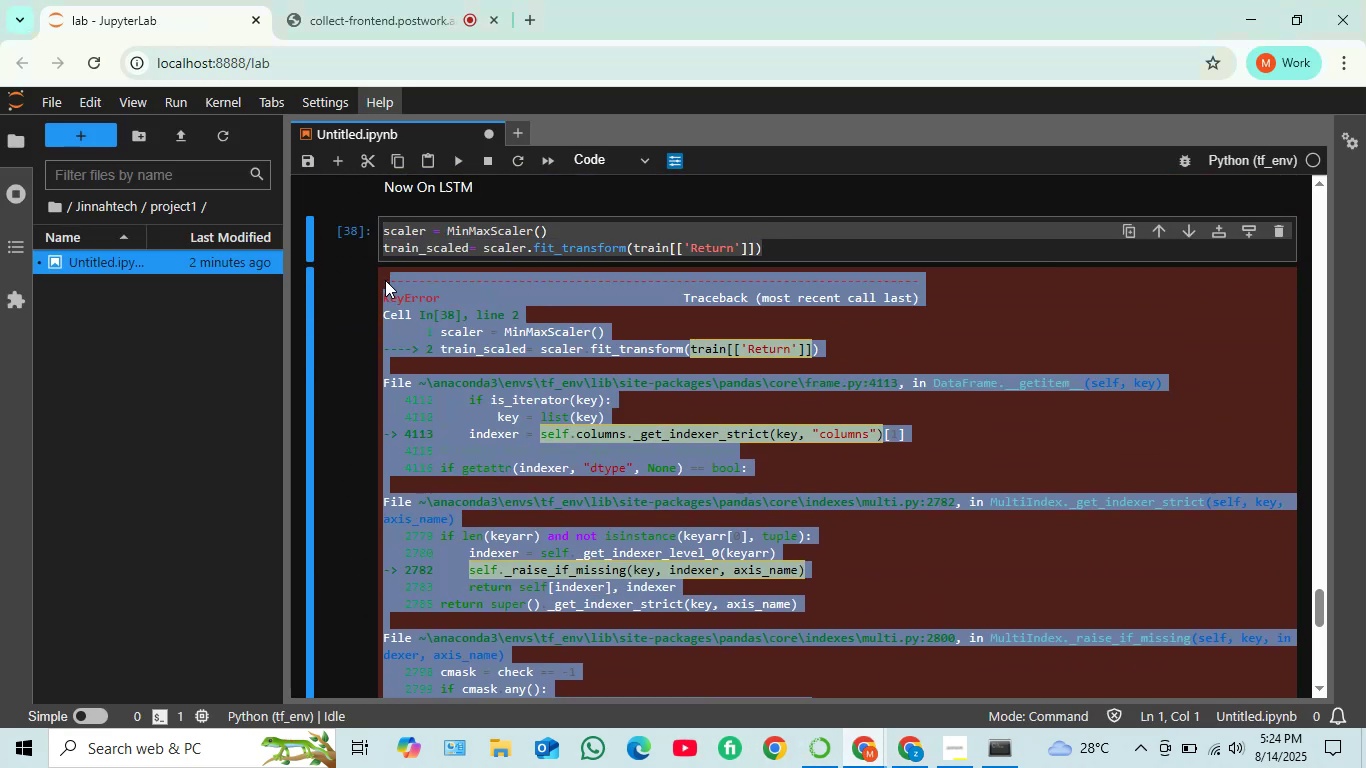 
key(Control+C)
 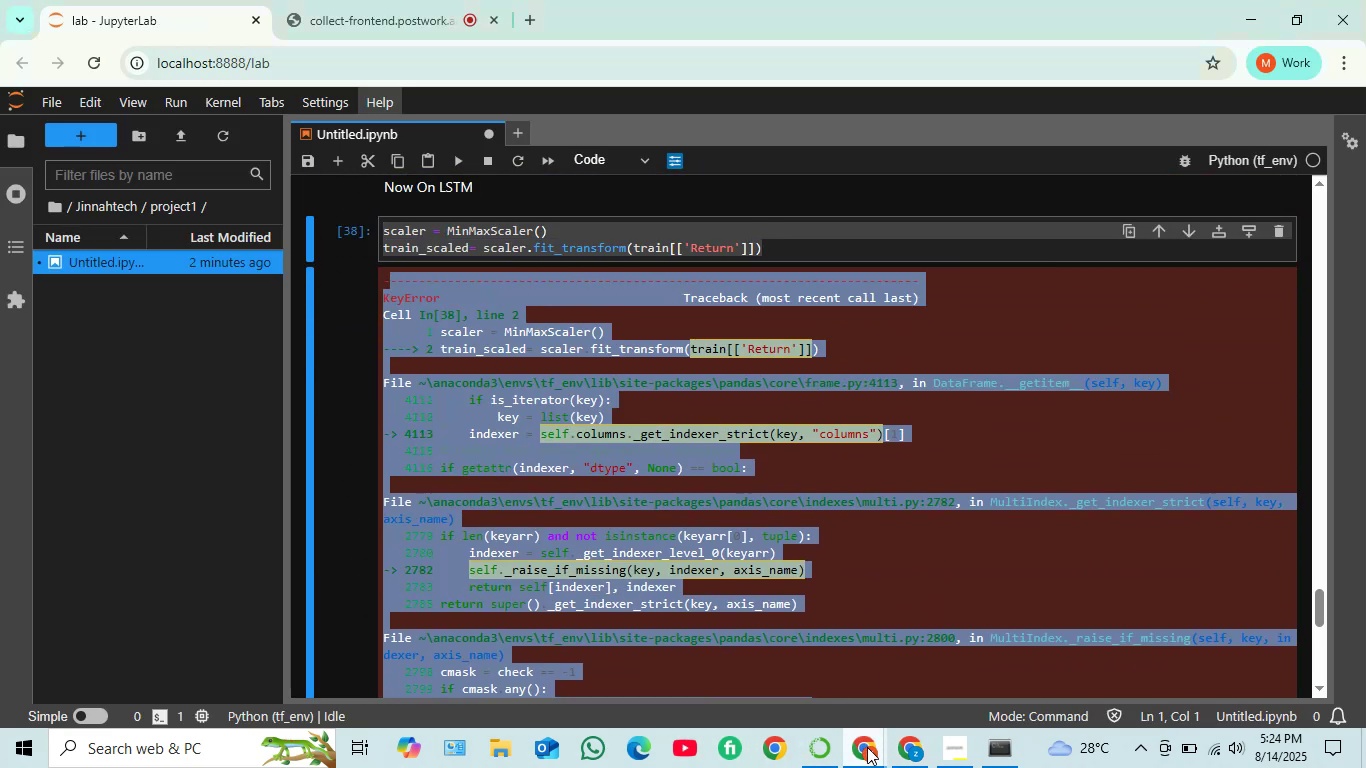 
left_click([915, 747])
 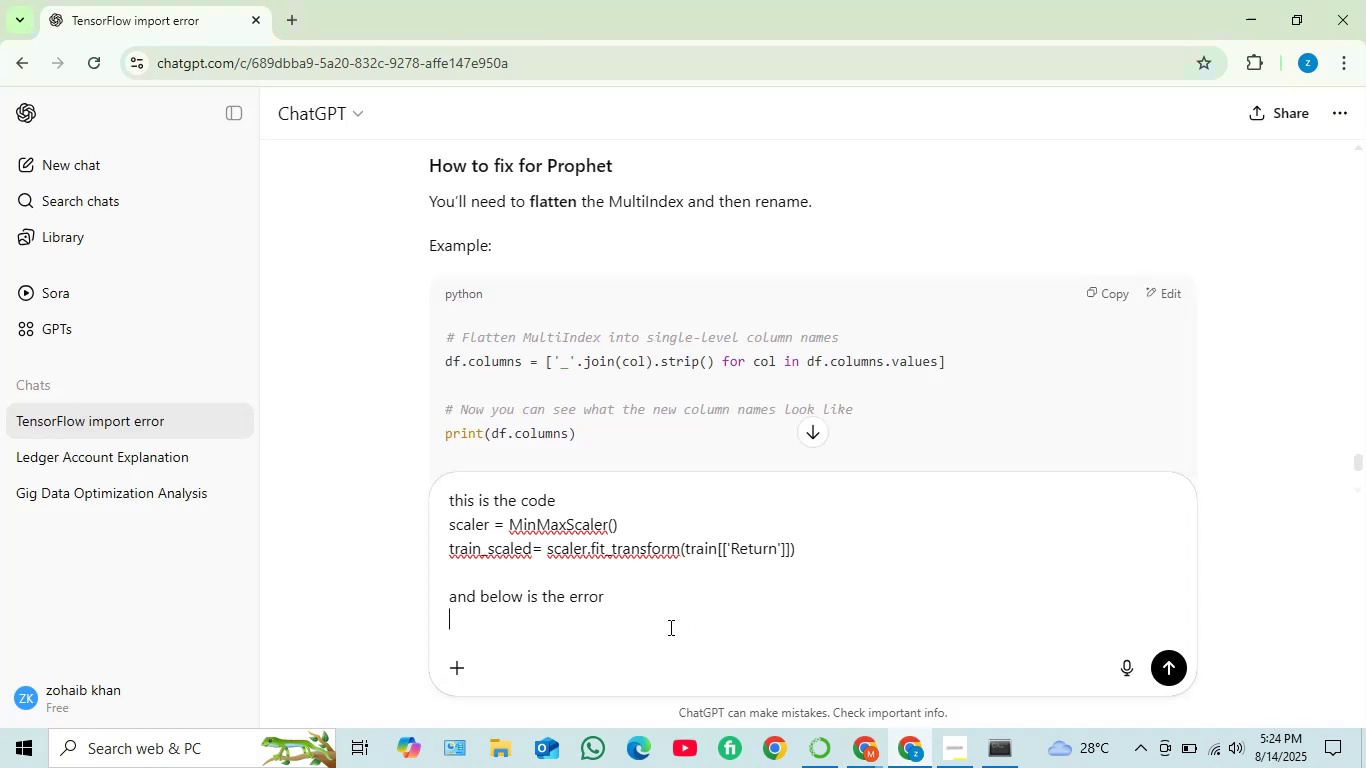 
key(Control+V)
 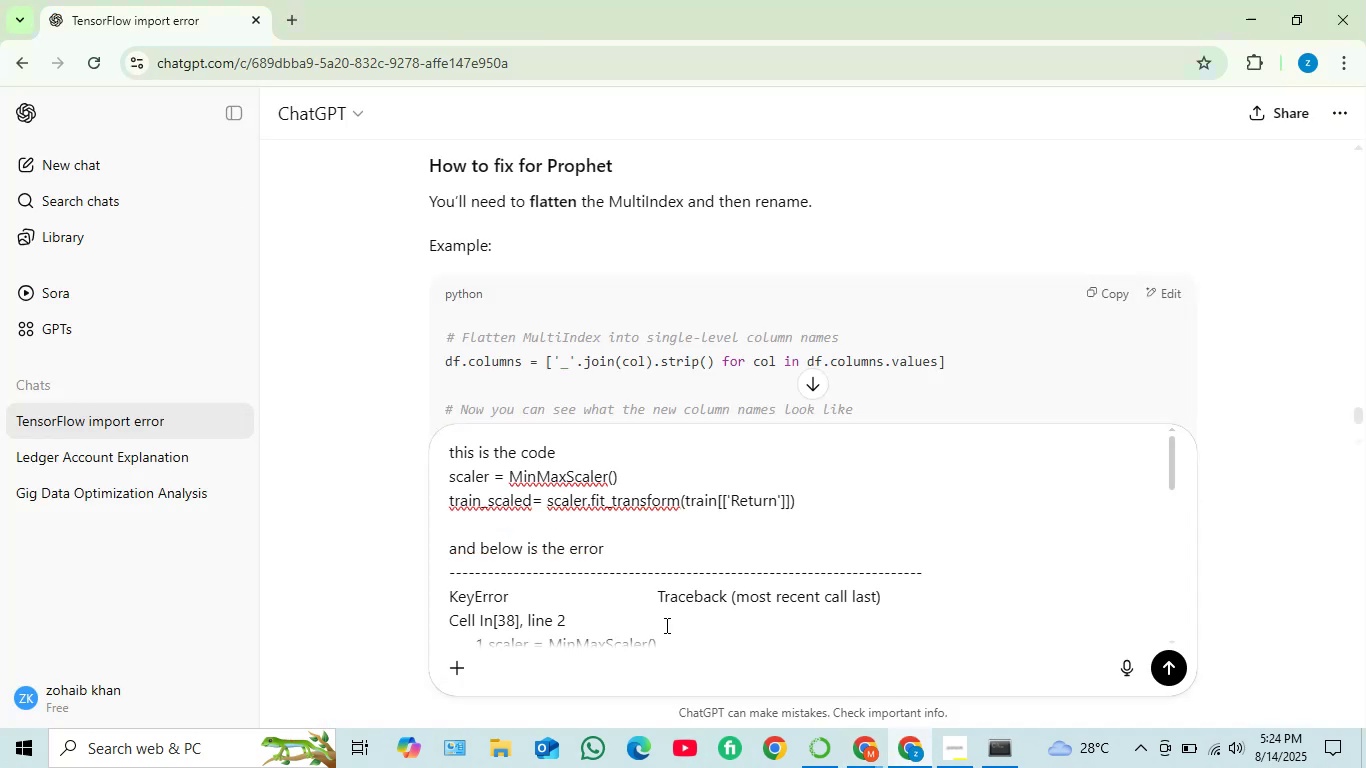 
key(Enter)
 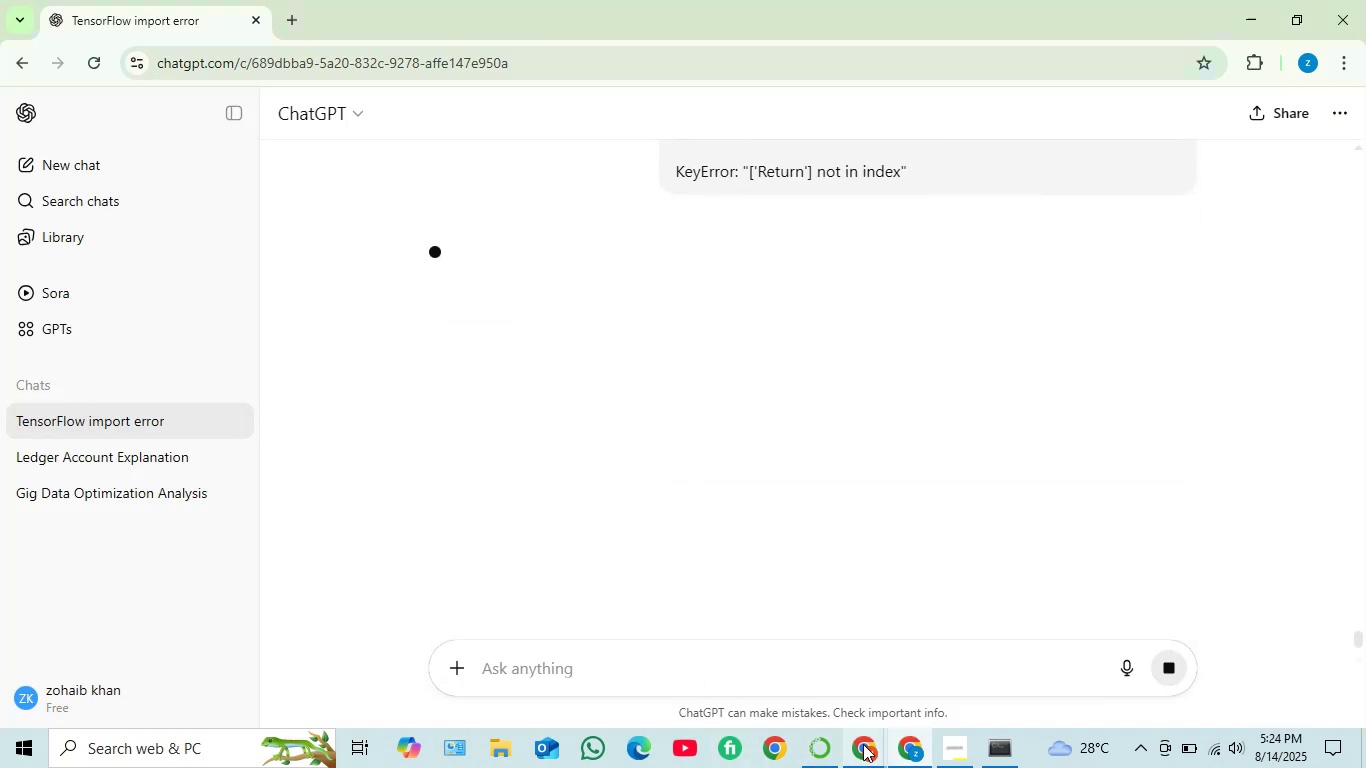 
left_click([756, 659])
 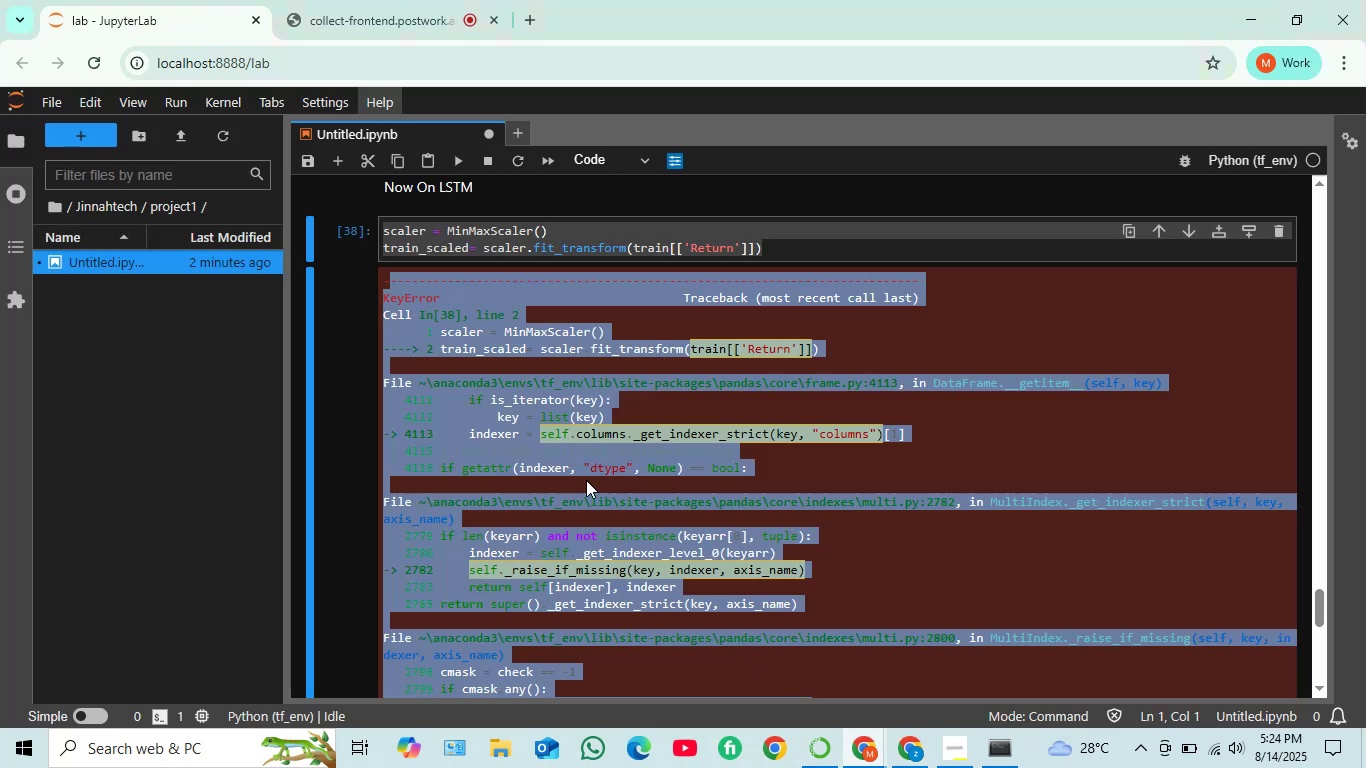 
scroll: coordinate [640, 455], scroll_direction: down, amount: 5.0
 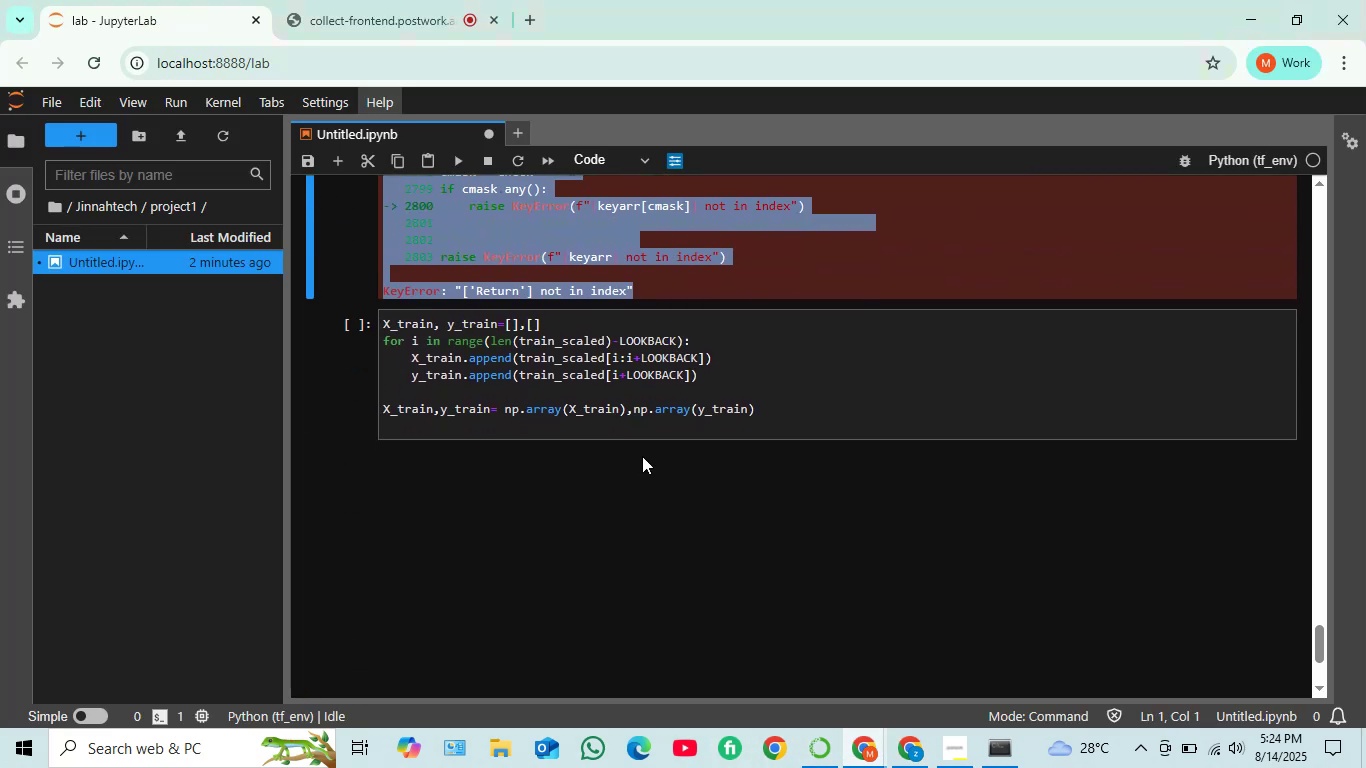 
scroll: coordinate [644, 456], scroll_direction: up, amount: 6.0
 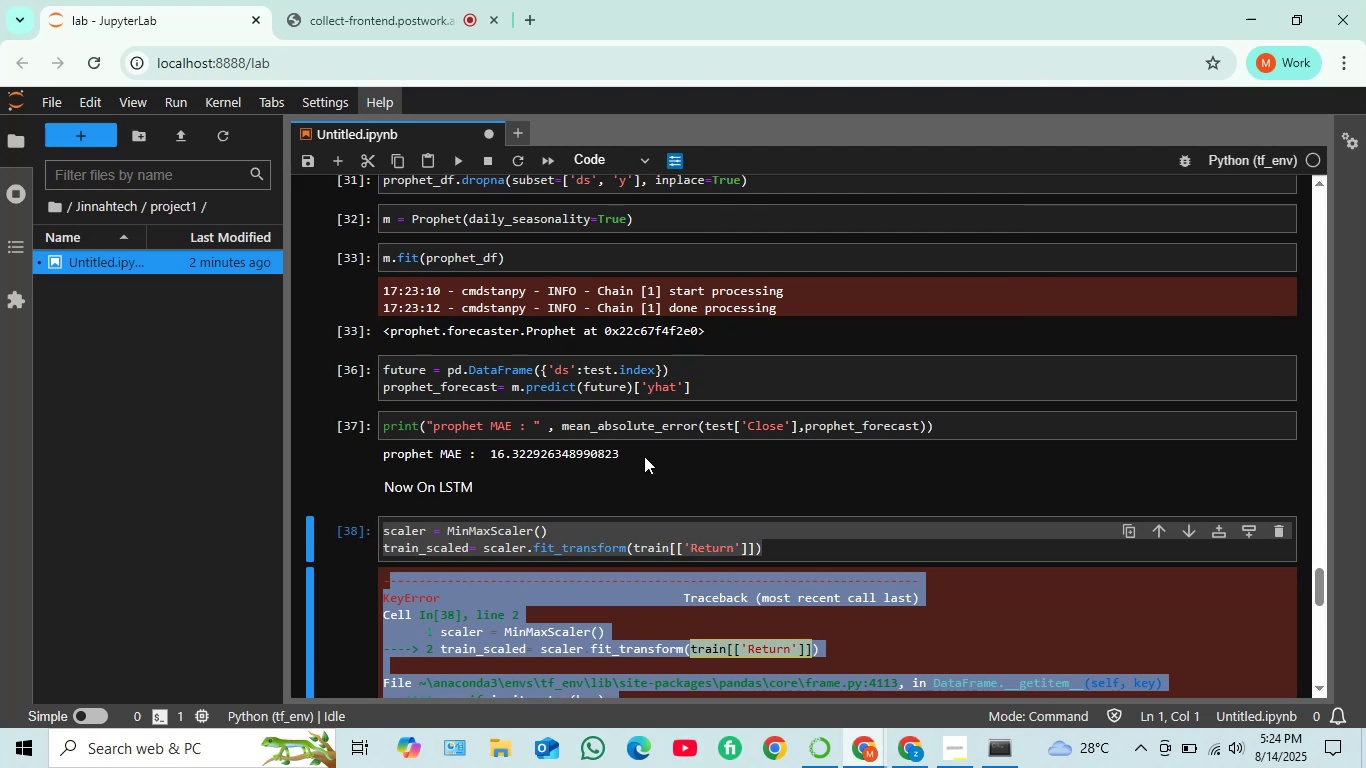 
scroll: coordinate [644, 457], scroll_direction: down, amount: 1.0
 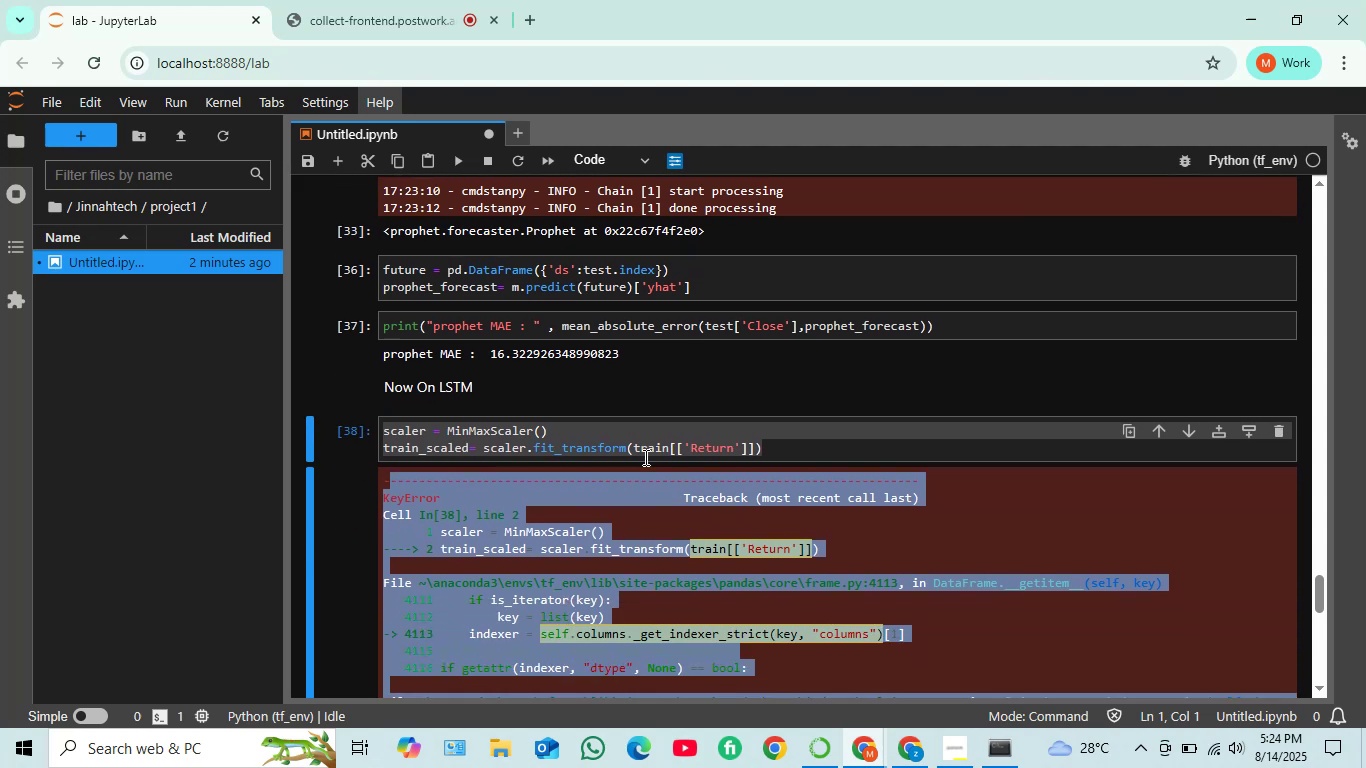 
scroll: coordinate [732, 468], scroll_direction: up, amount: 2.0
 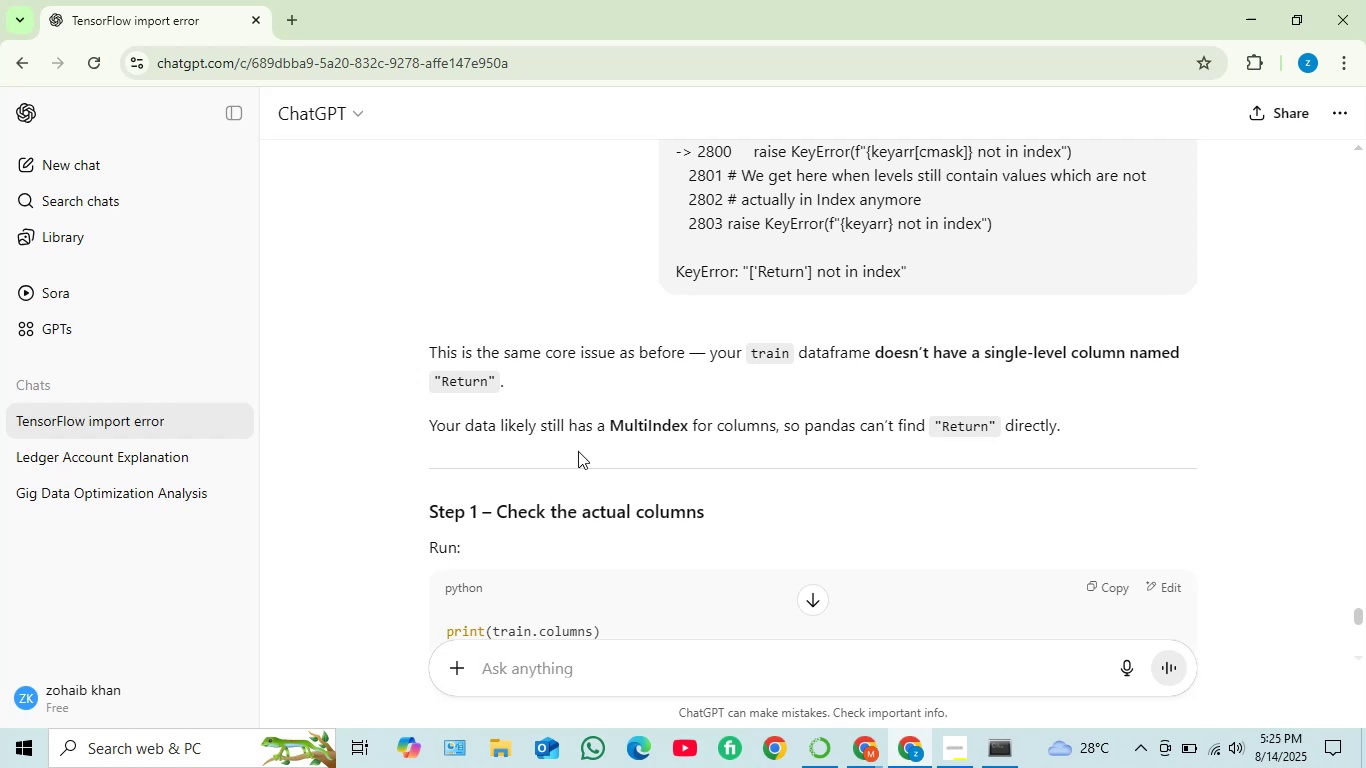 
wait(6.62)
 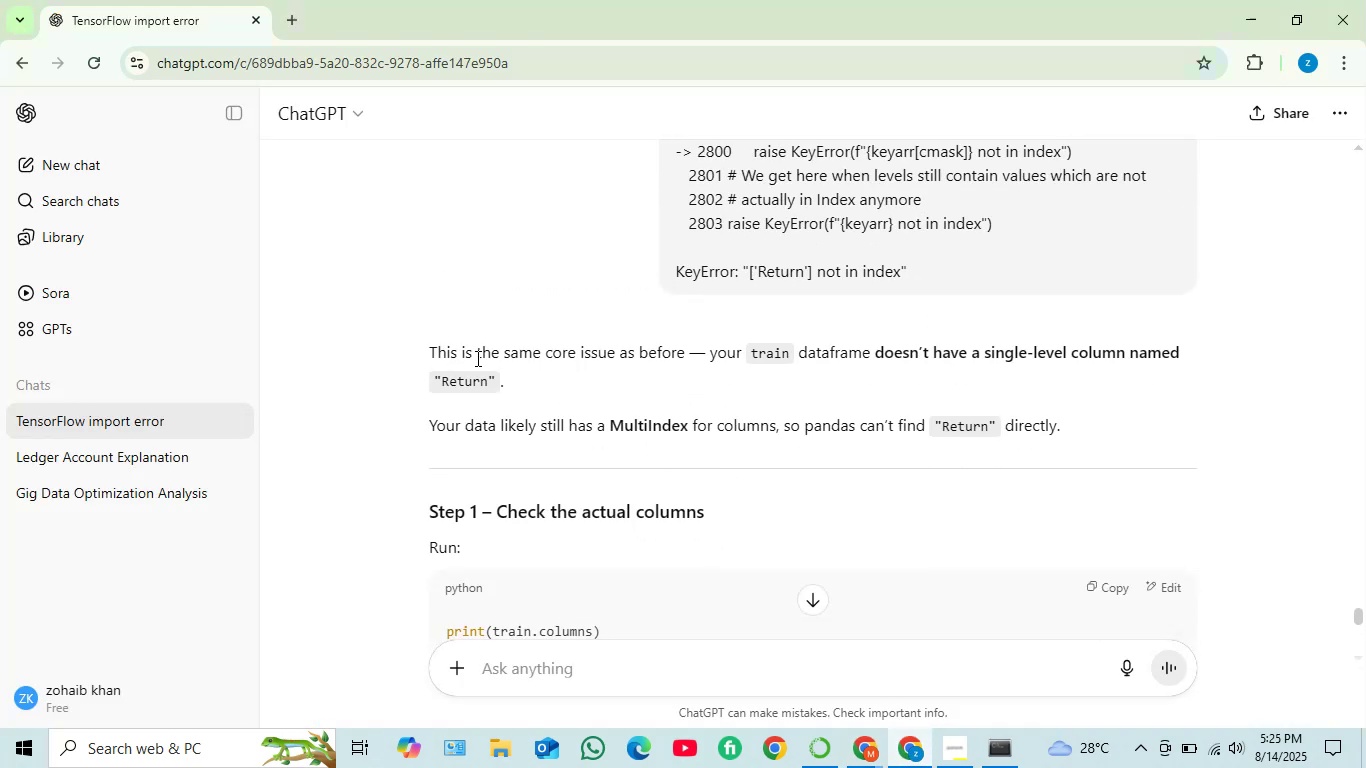 
scroll: coordinate [570, 445], scroll_direction: down, amount: 3.0
 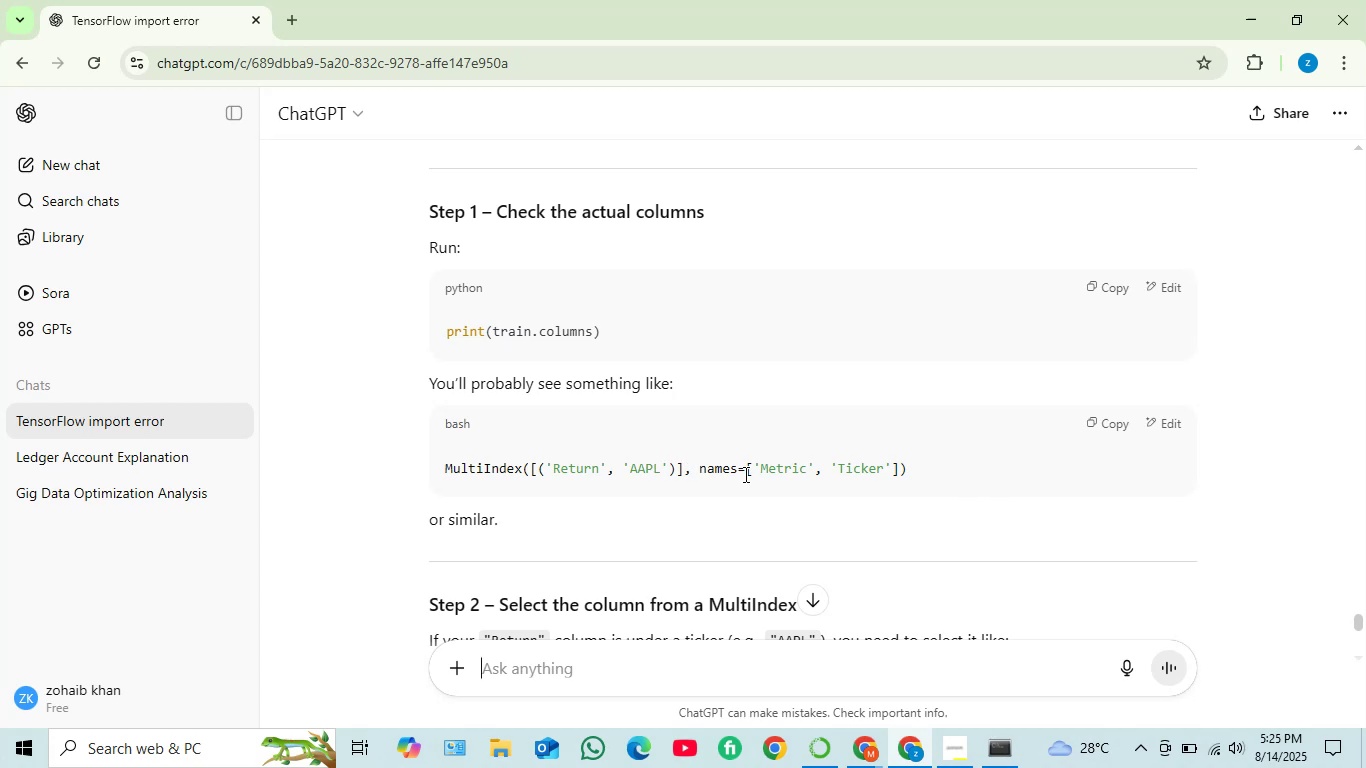 
wait(6.05)
 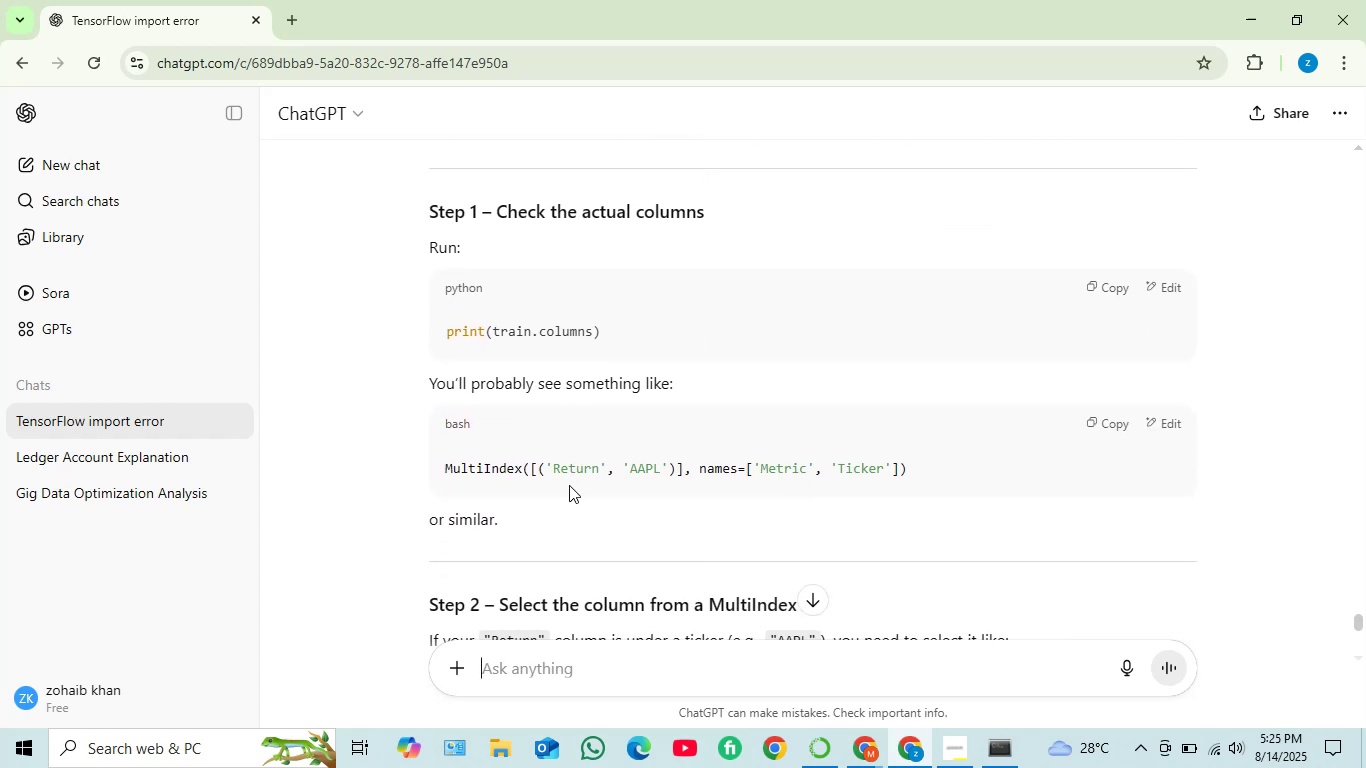 
scroll: coordinate [614, 482], scroll_direction: down, amount: 2.0
 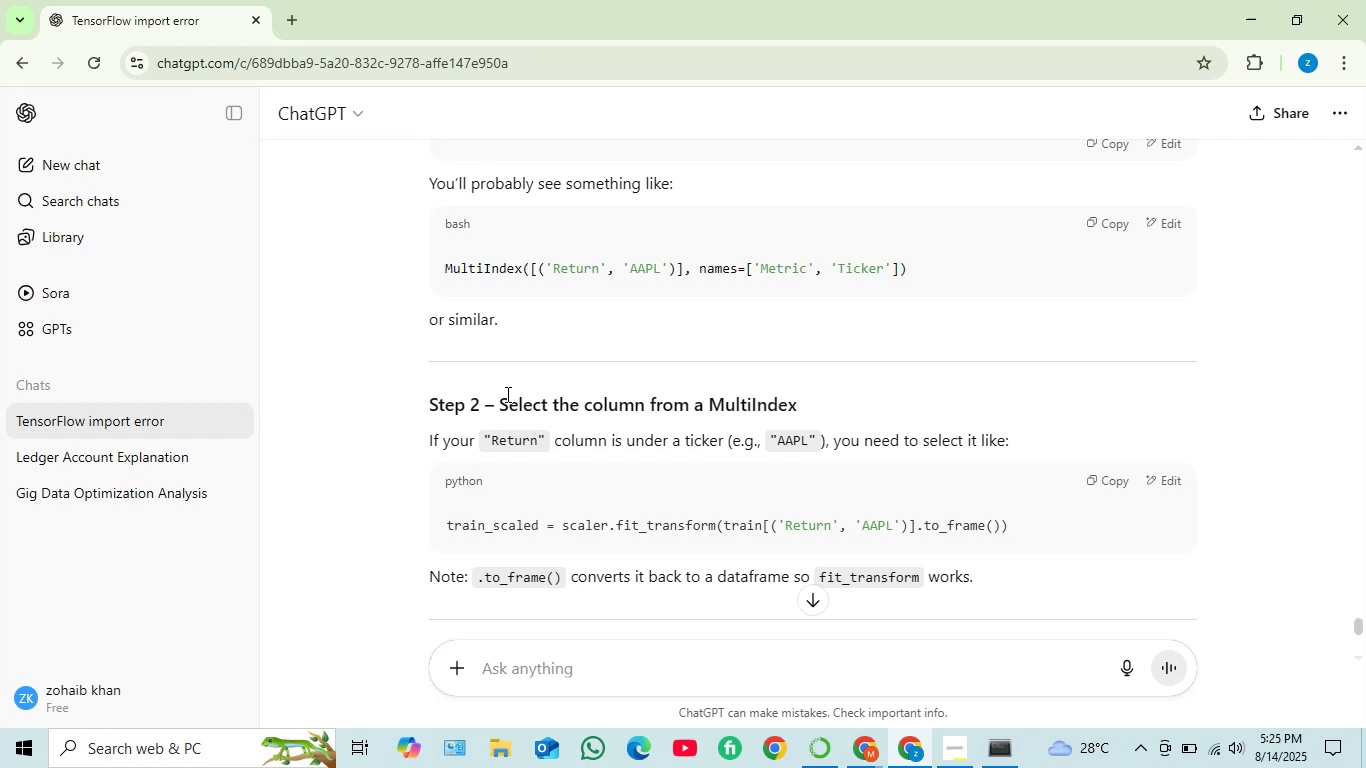 
wait(6.45)
 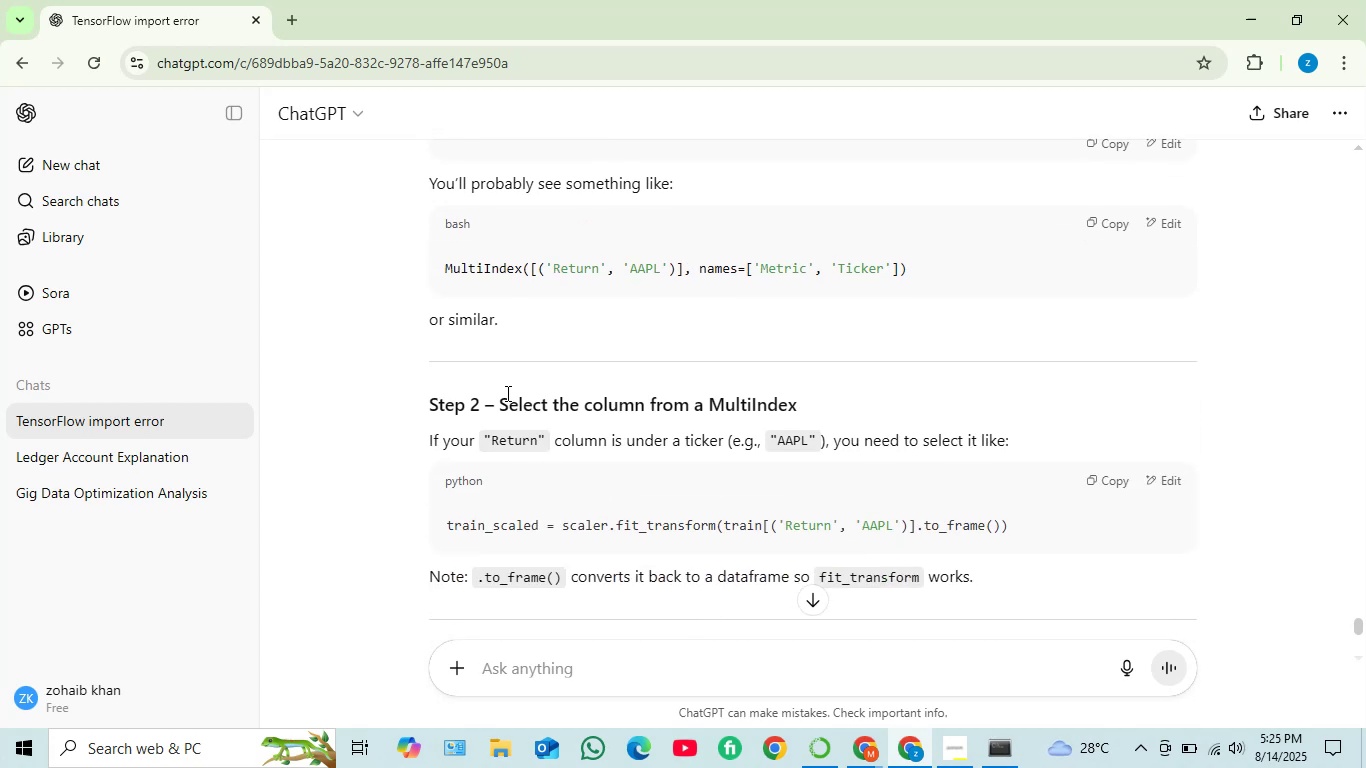 
scroll: coordinate [597, 434], scroll_direction: down, amount: 5.0
 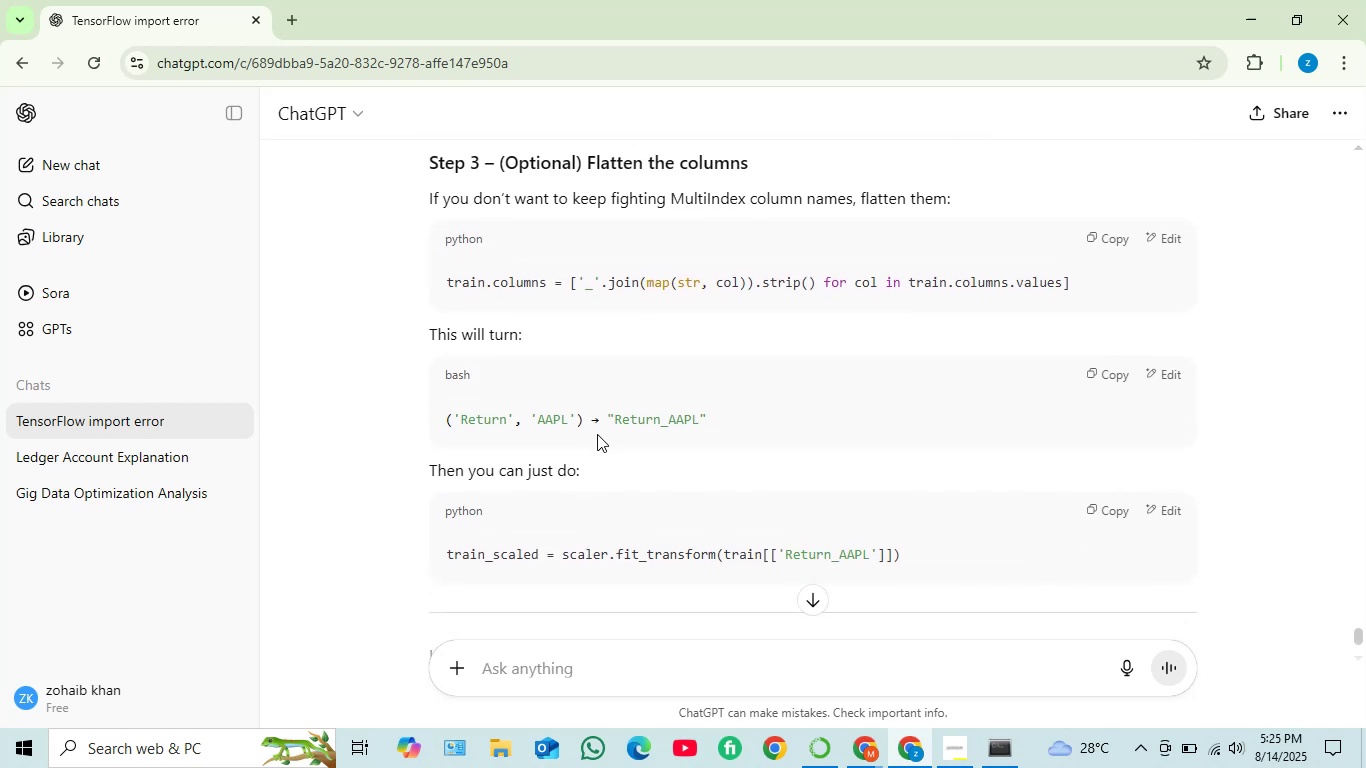 
scroll: coordinate [597, 434], scroll_direction: up, amount: 4.0
 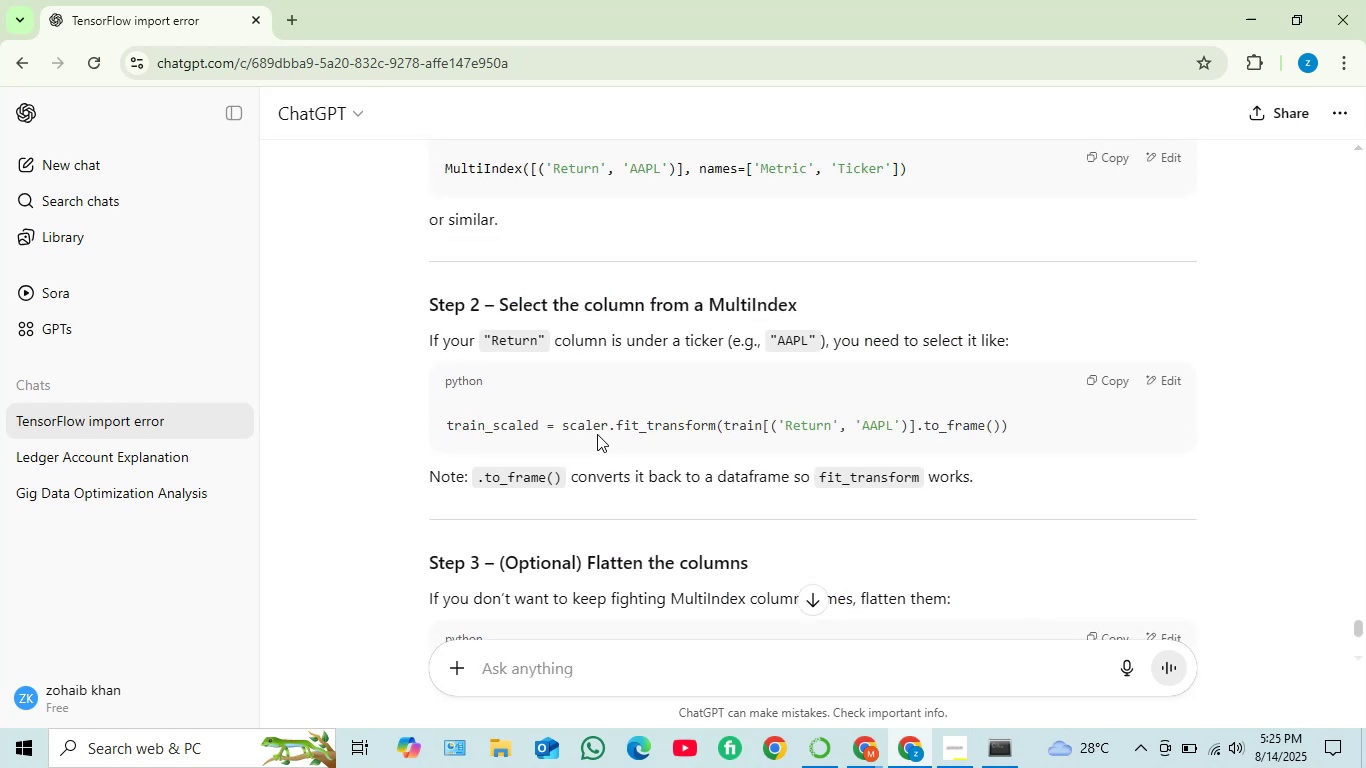 
scroll: coordinate [597, 434], scroll_direction: none, amount: 0.0
 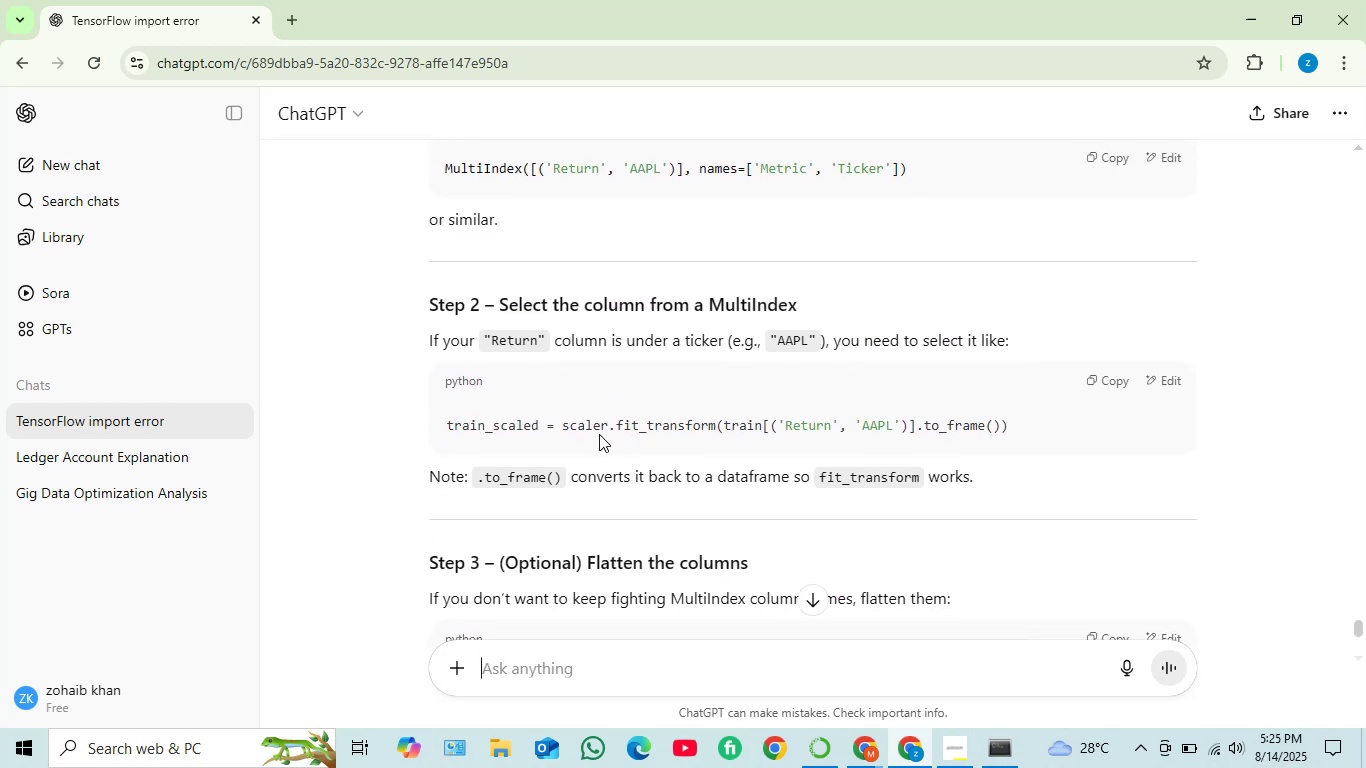 
scroll: coordinate [599, 434], scroll_direction: down, amount: 7.0
 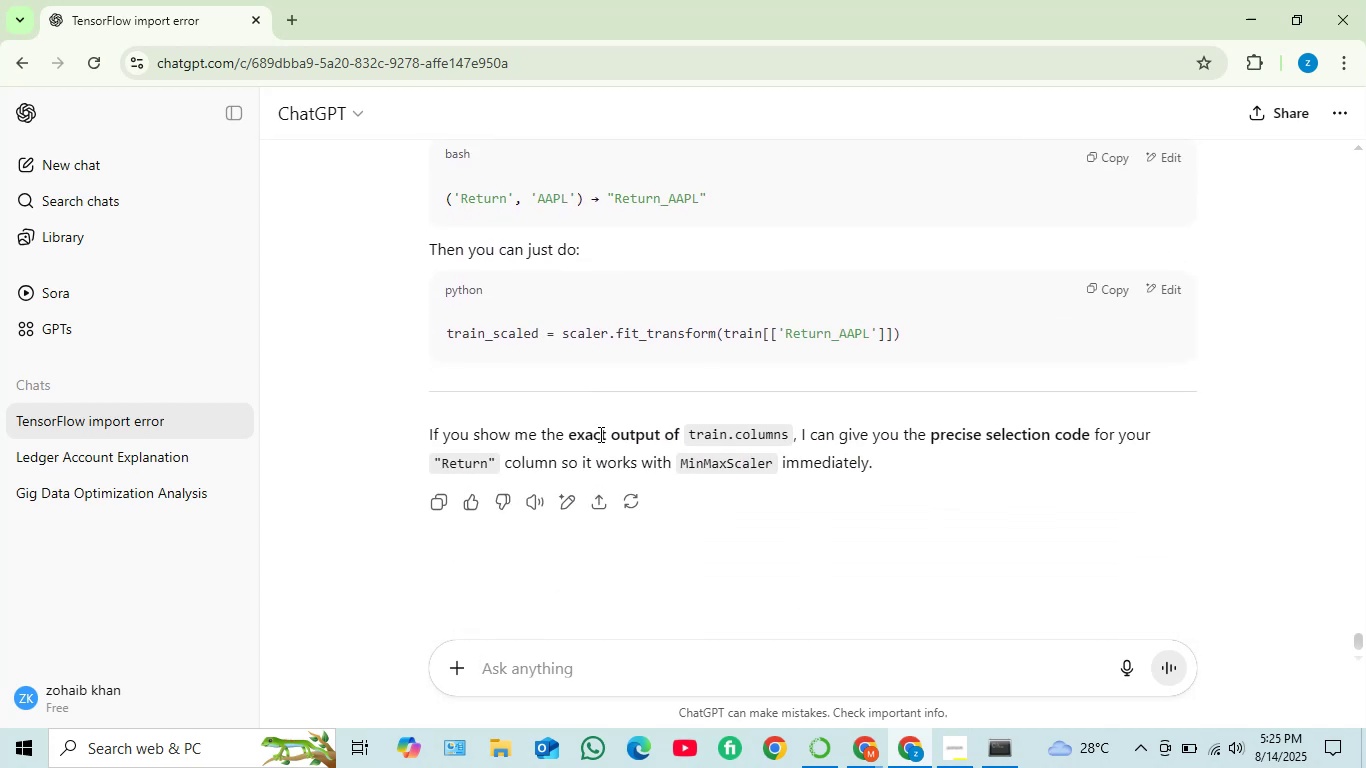 
wait(5.54)
 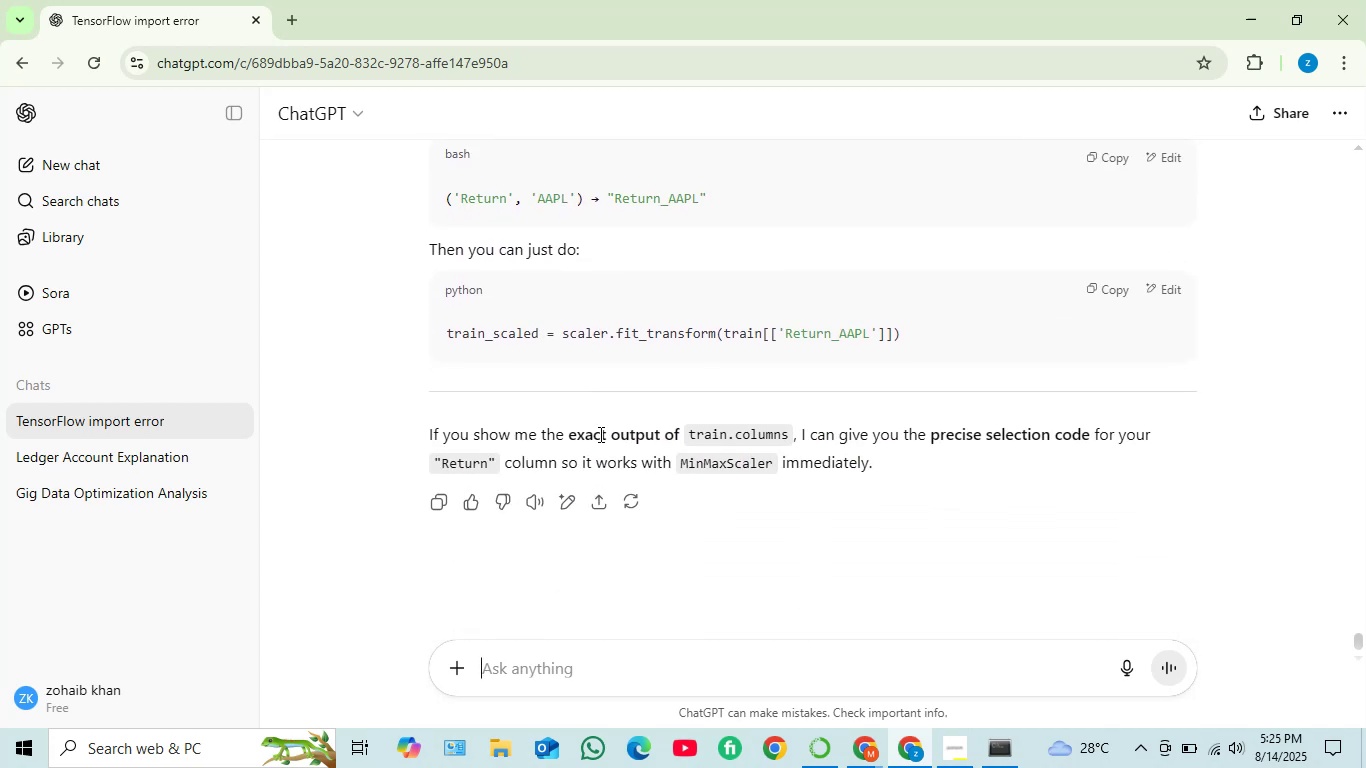 
scroll: coordinate [600, 433], scroll_direction: up, amount: 7.0
 